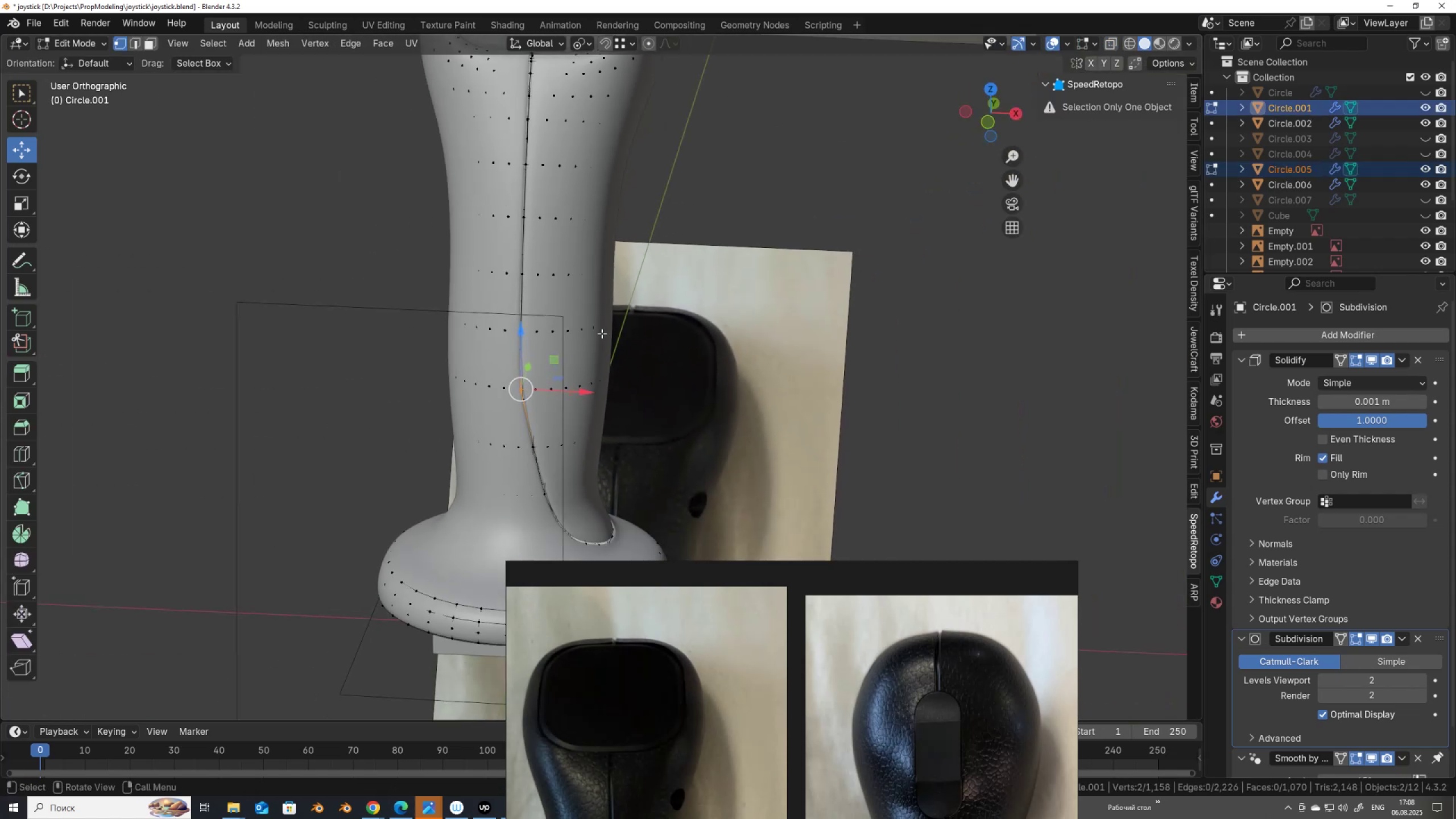 
key(Tab)
 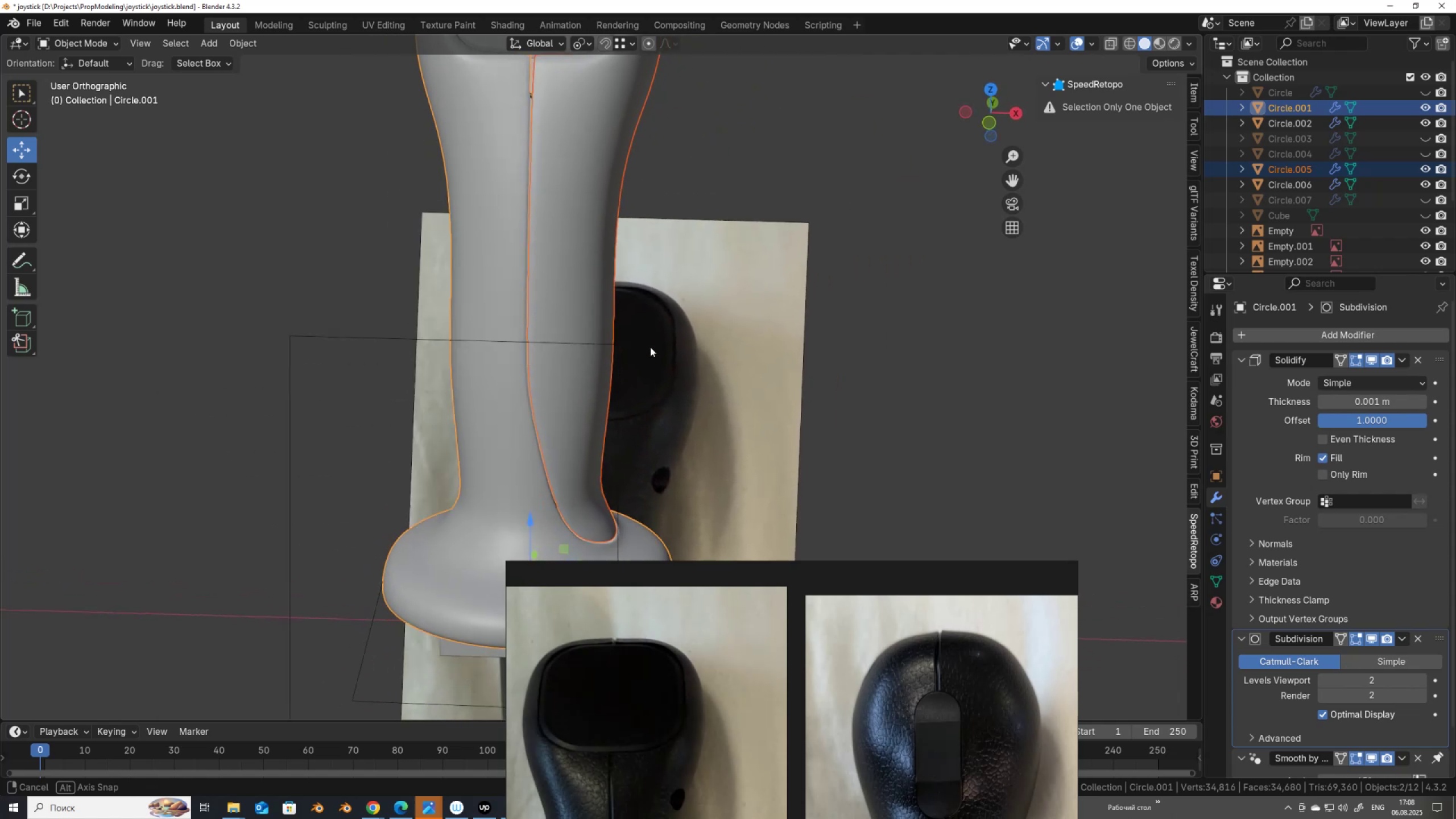 
scroll: coordinate [659, 375], scroll_direction: down, amount: 1.0
 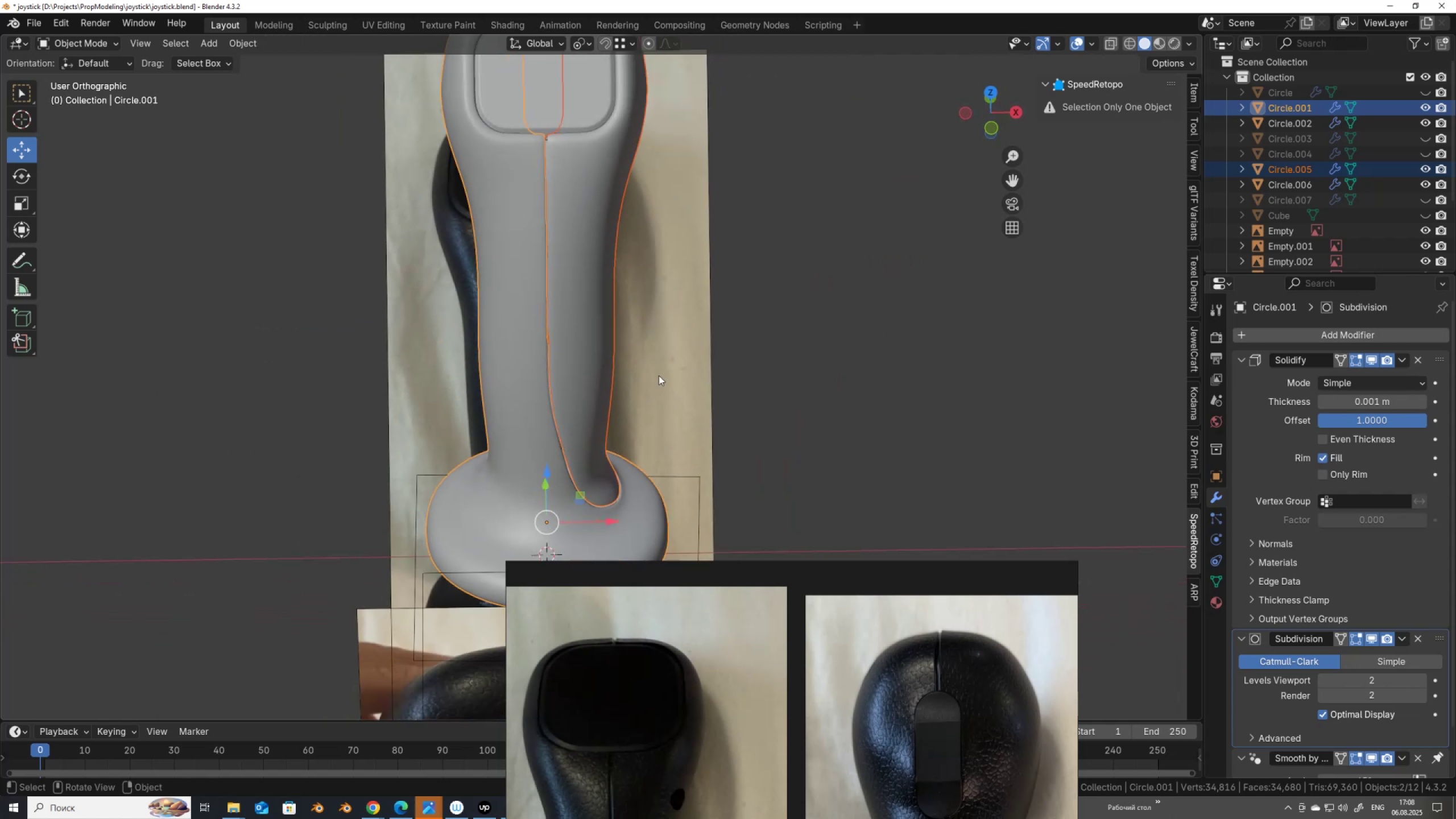 
hold_key(key=ShiftLeft, duration=0.39)
 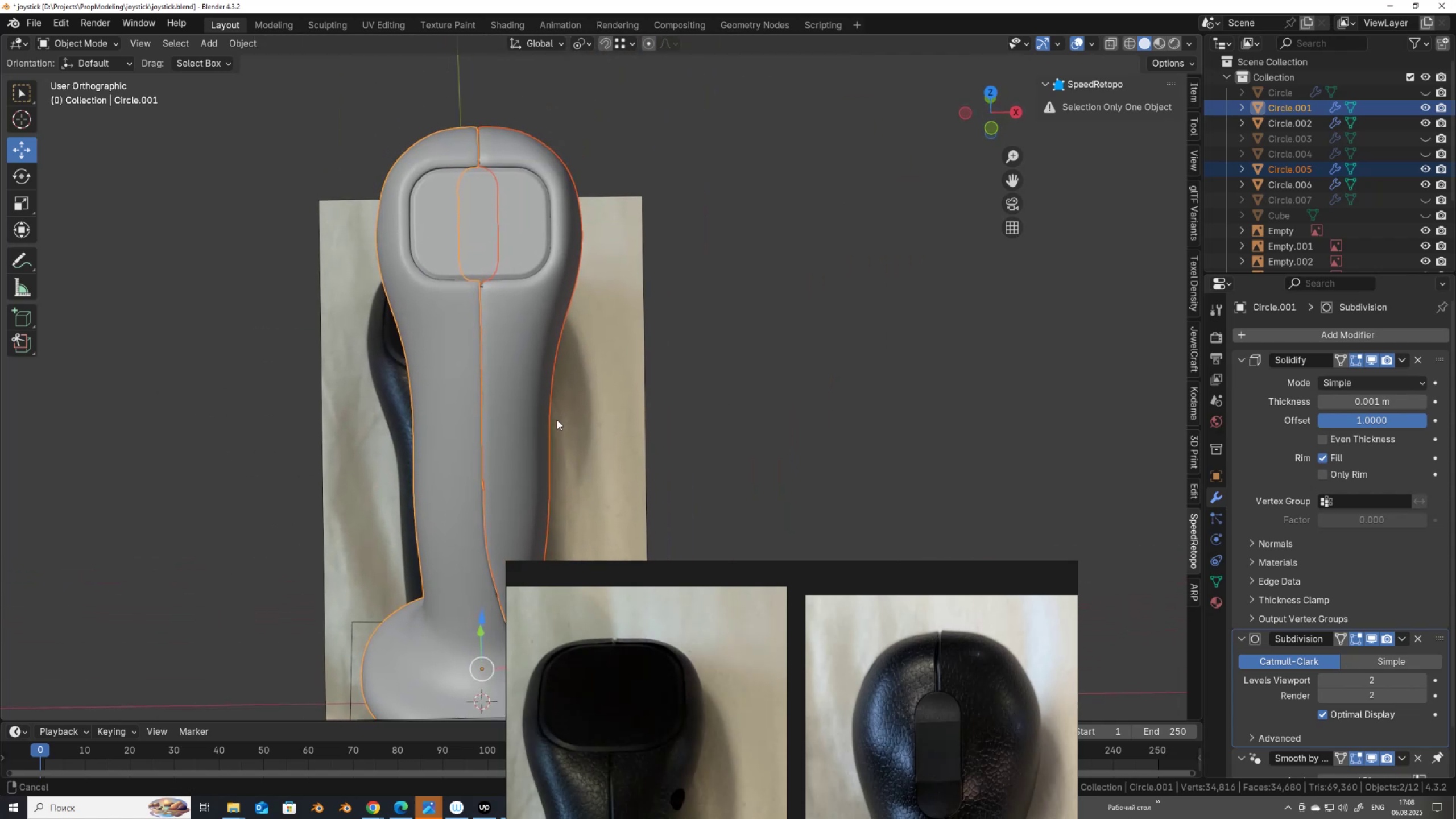 
scroll: coordinate [553, 416], scroll_direction: up, amount: 3.0
 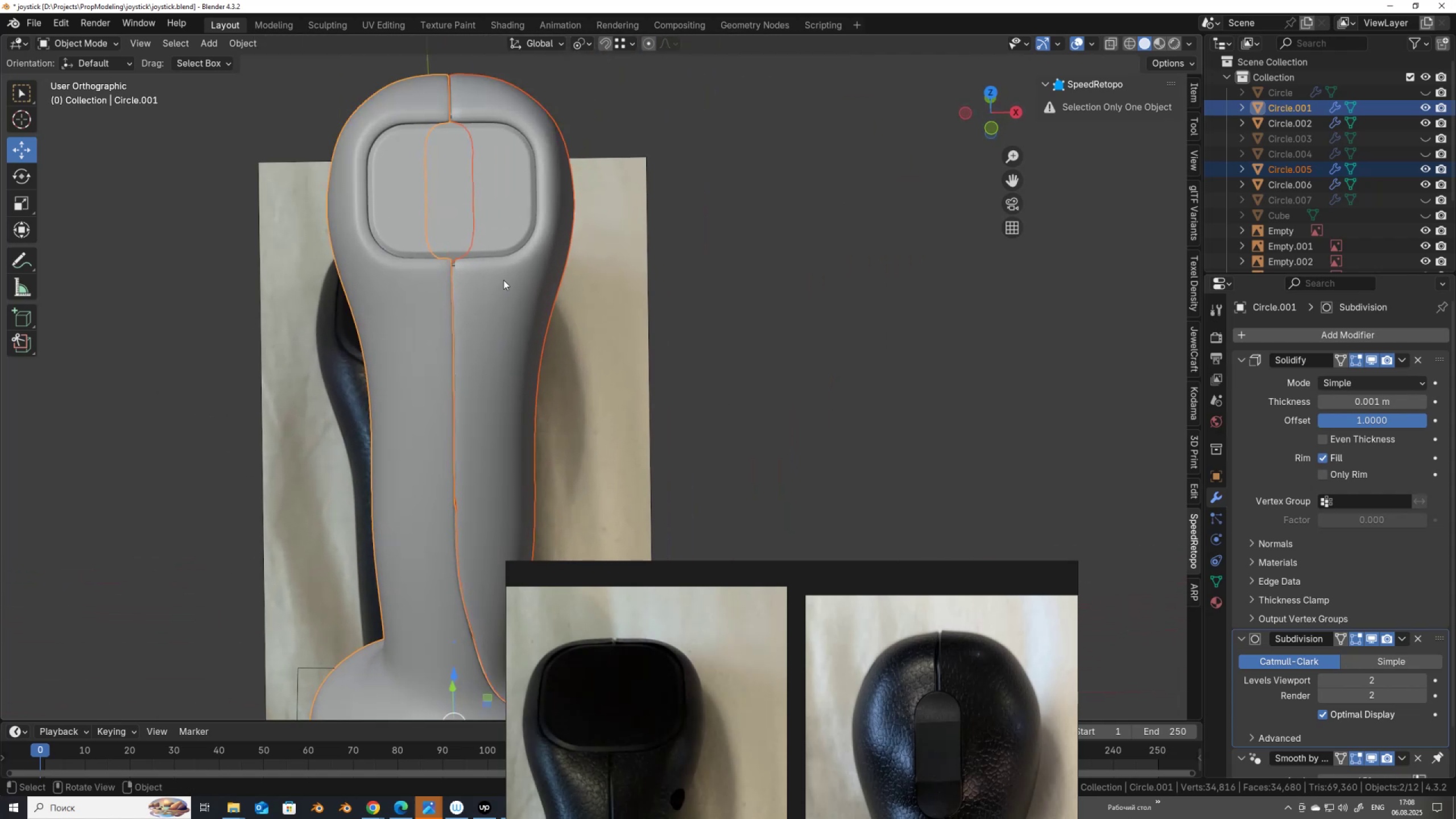 
left_click([503, 279])
 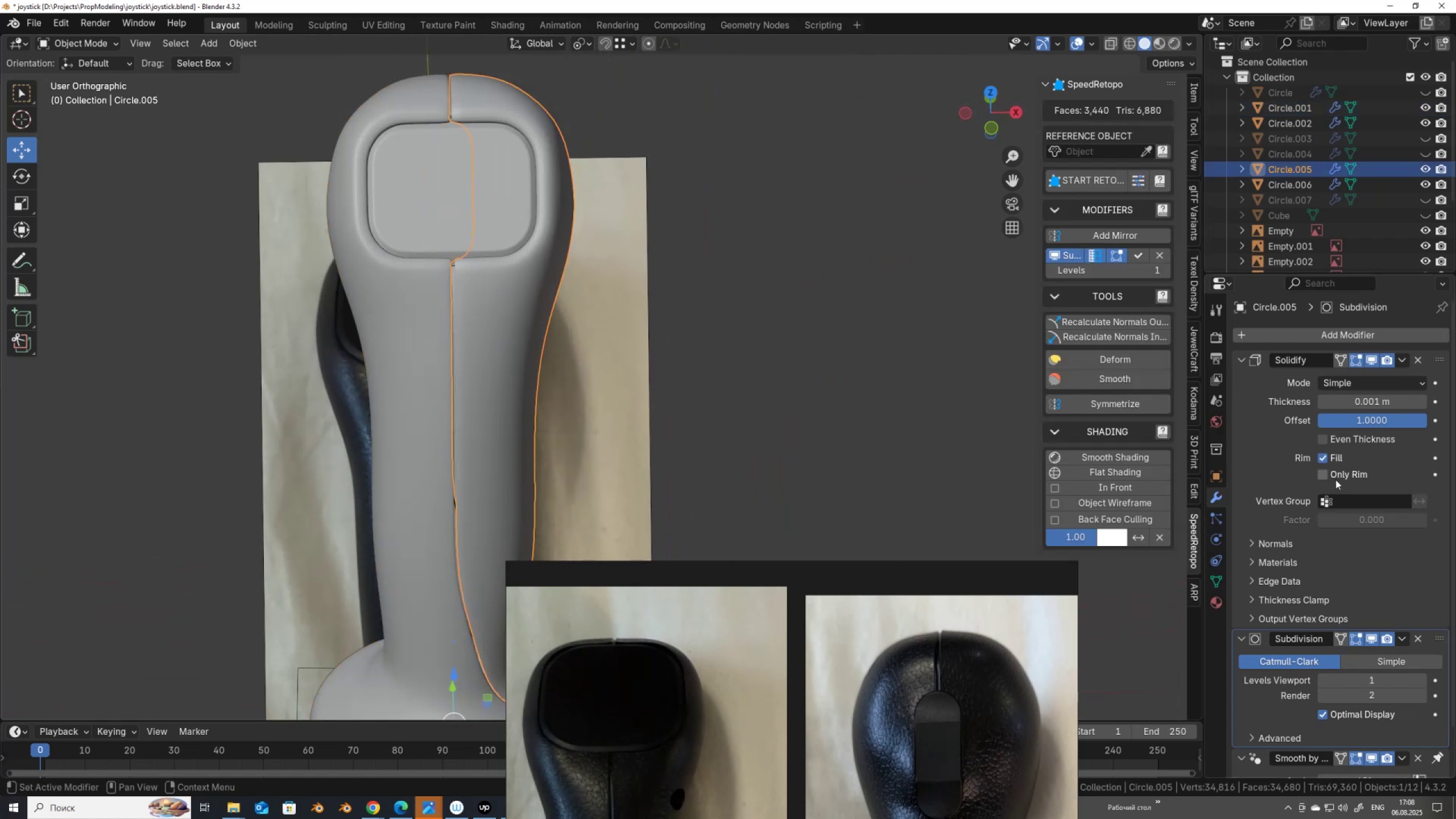 
left_click([1327, 460])
 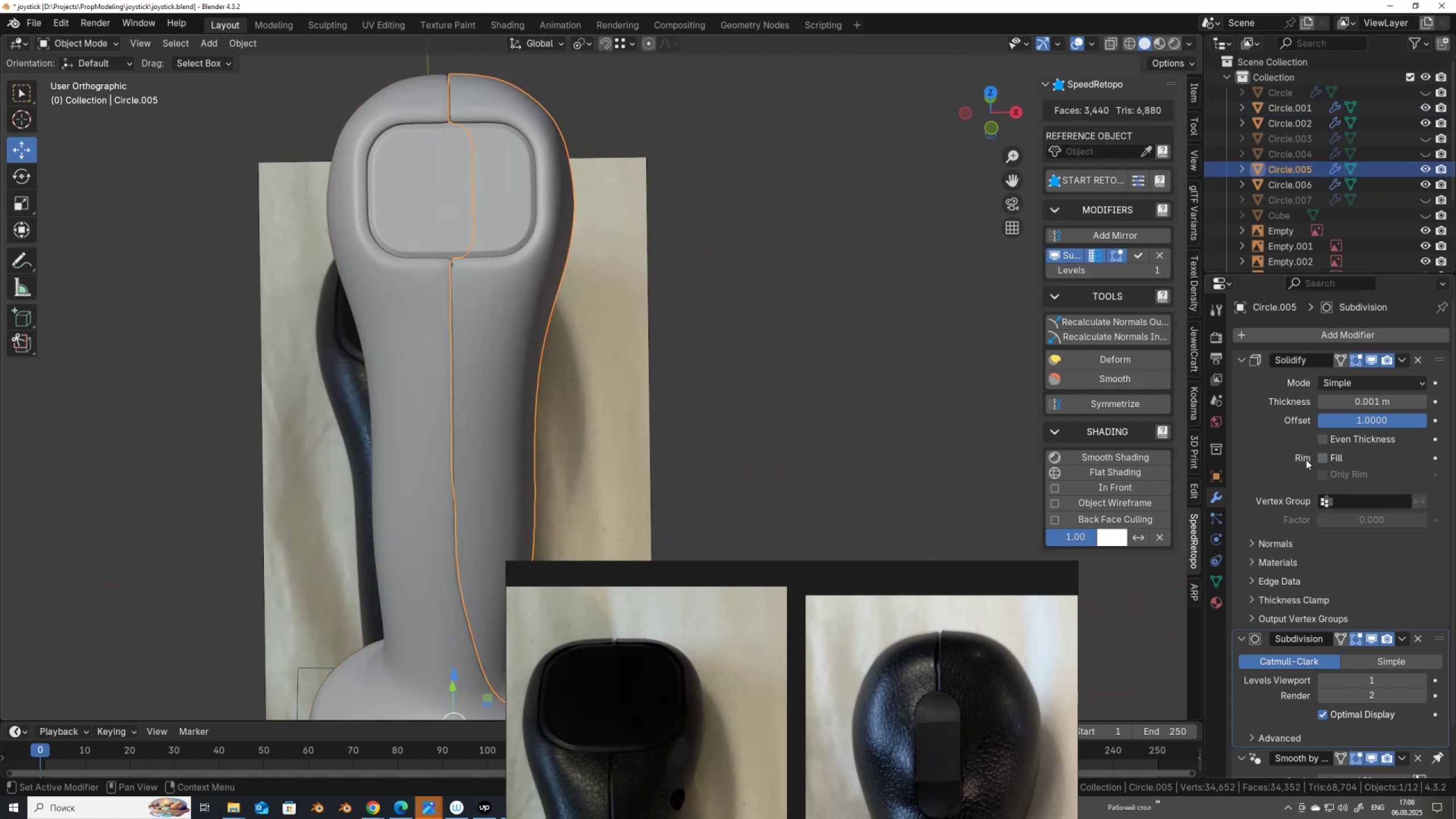 
scroll: coordinate [527, 249], scroll_direction: up, amount: 2.0
 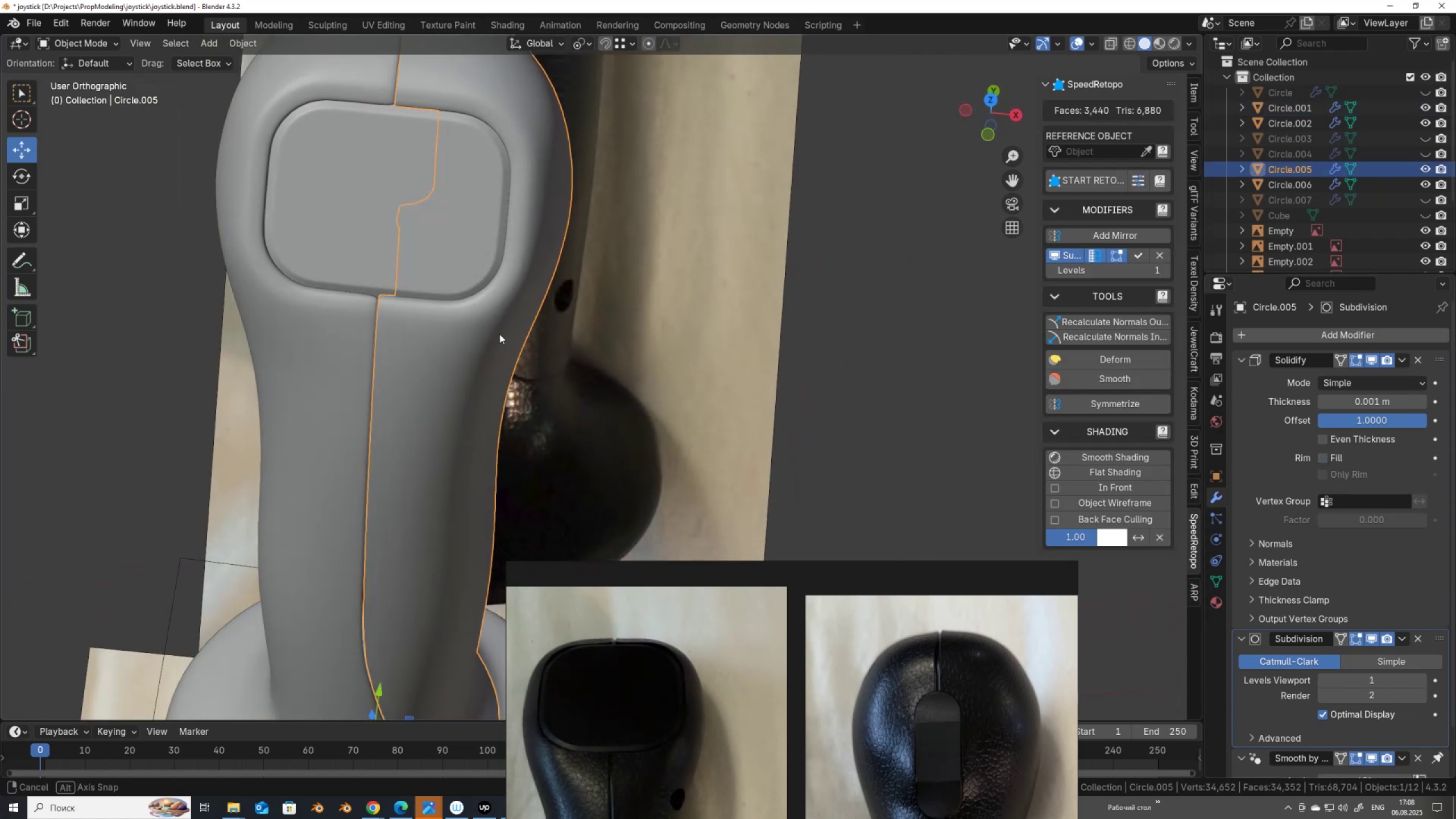 
hold_key(key=ShiftLeft, duration=0.5)
 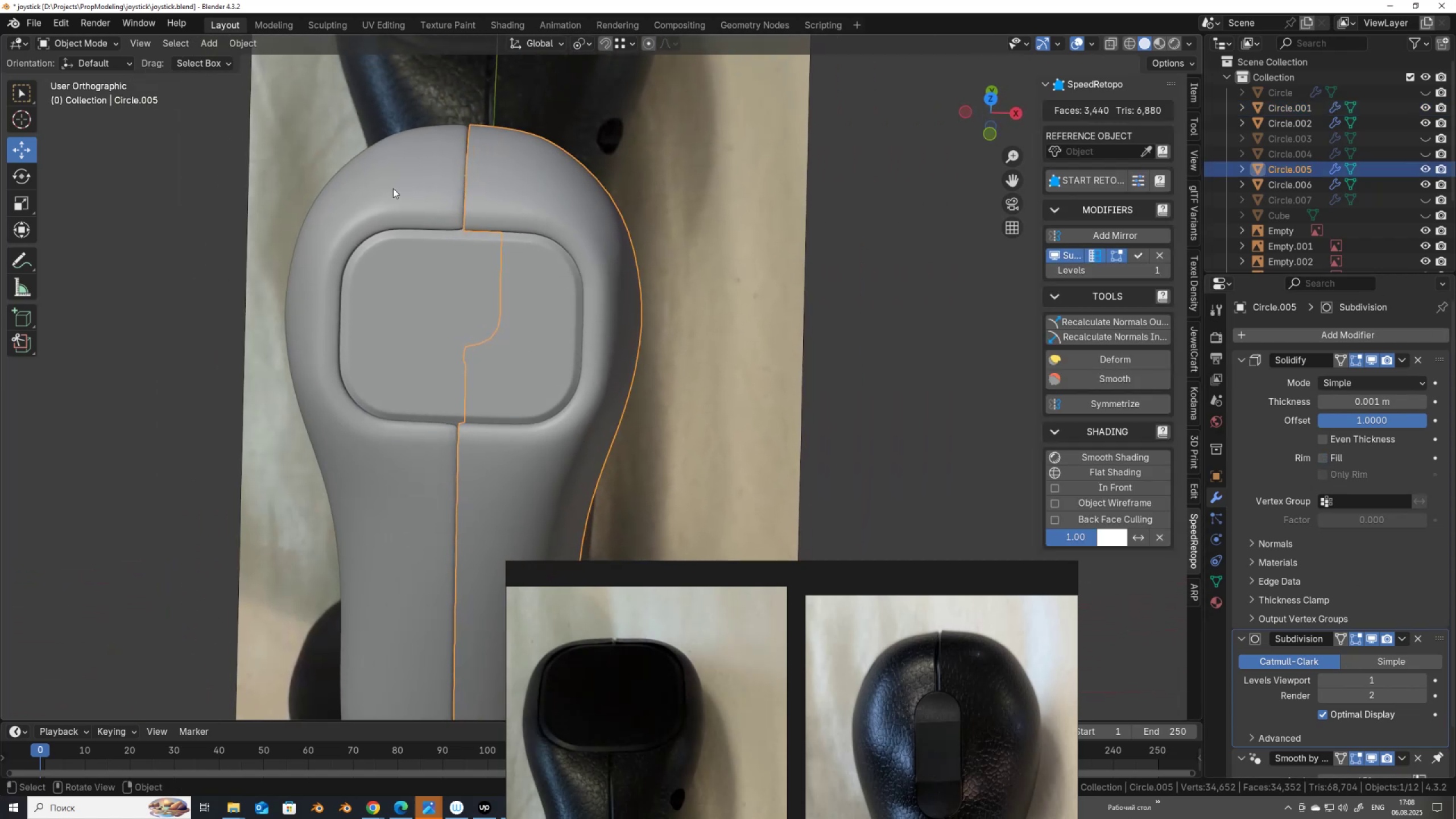 
left_click([392, 184])
 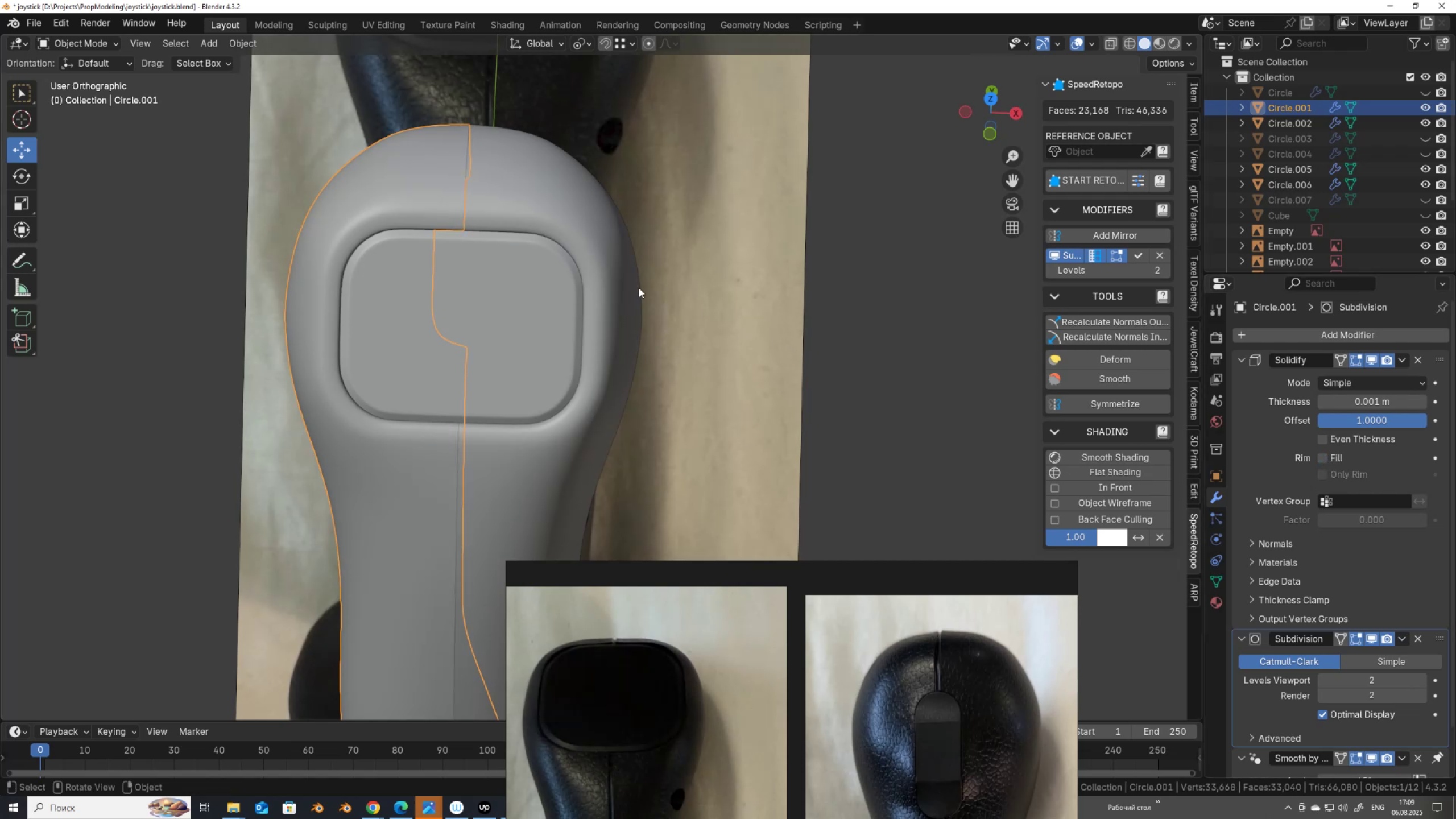 
key(Tab)
 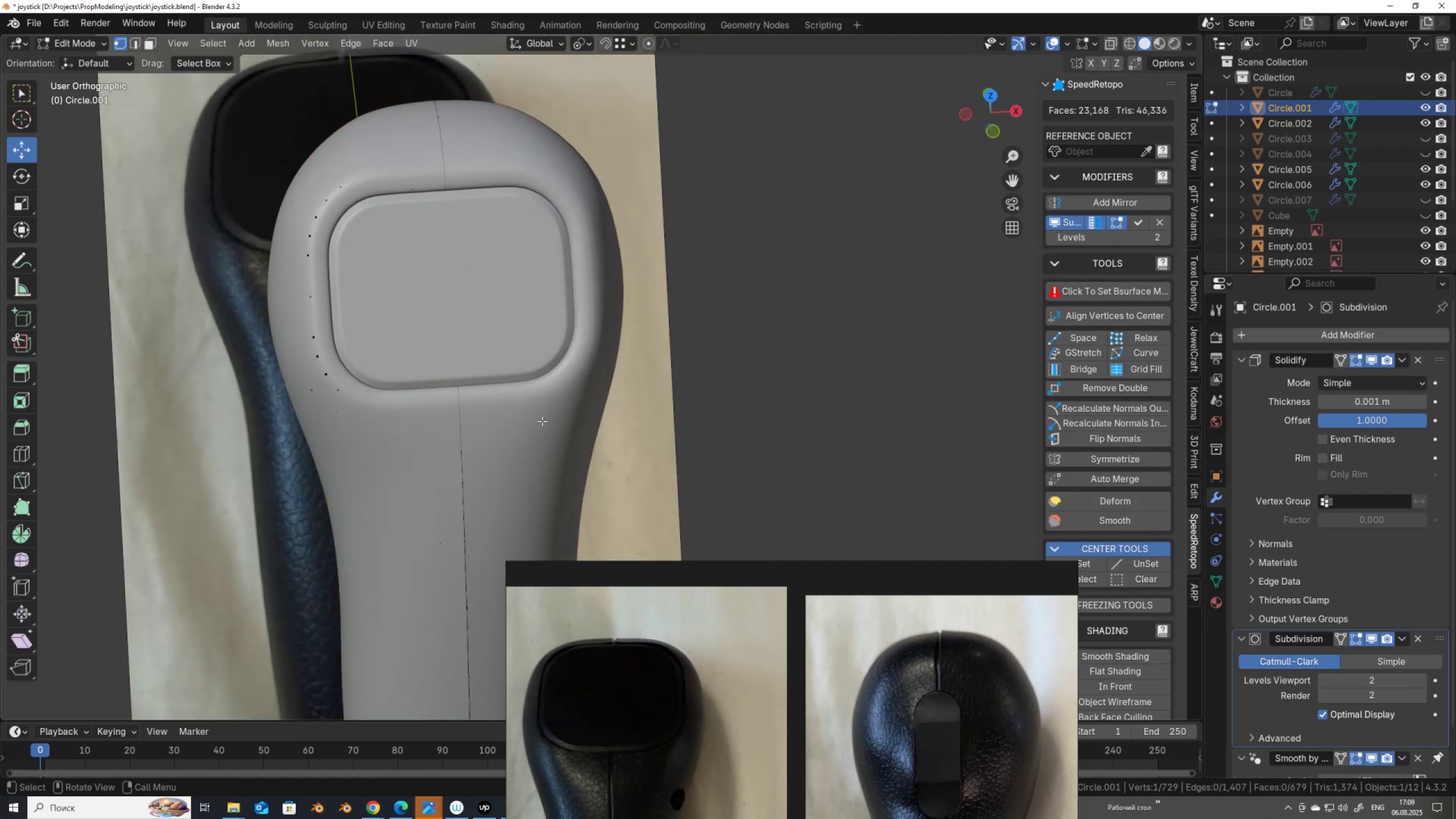 
left_click([542, 421])
 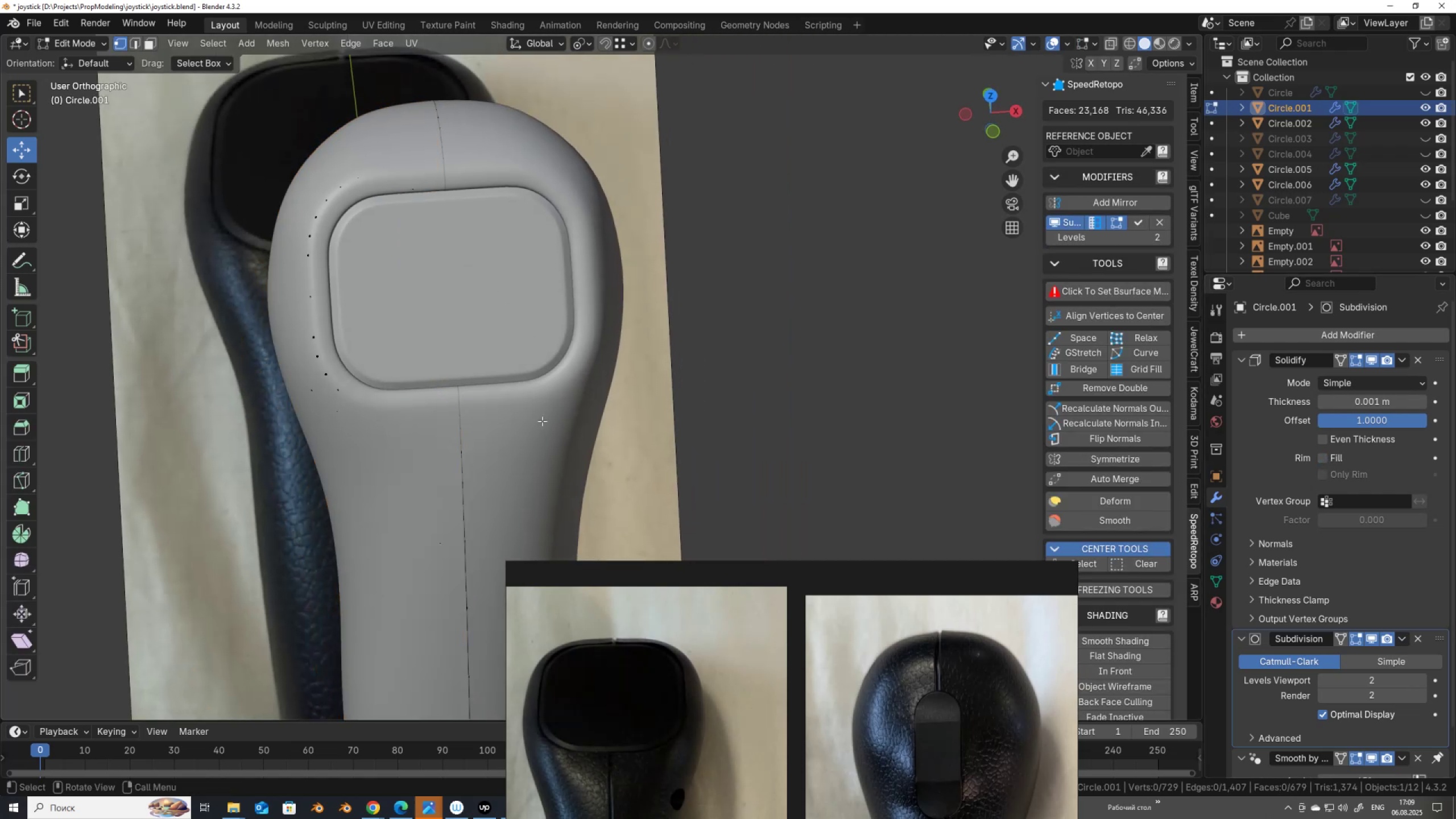 
key(Tab)
 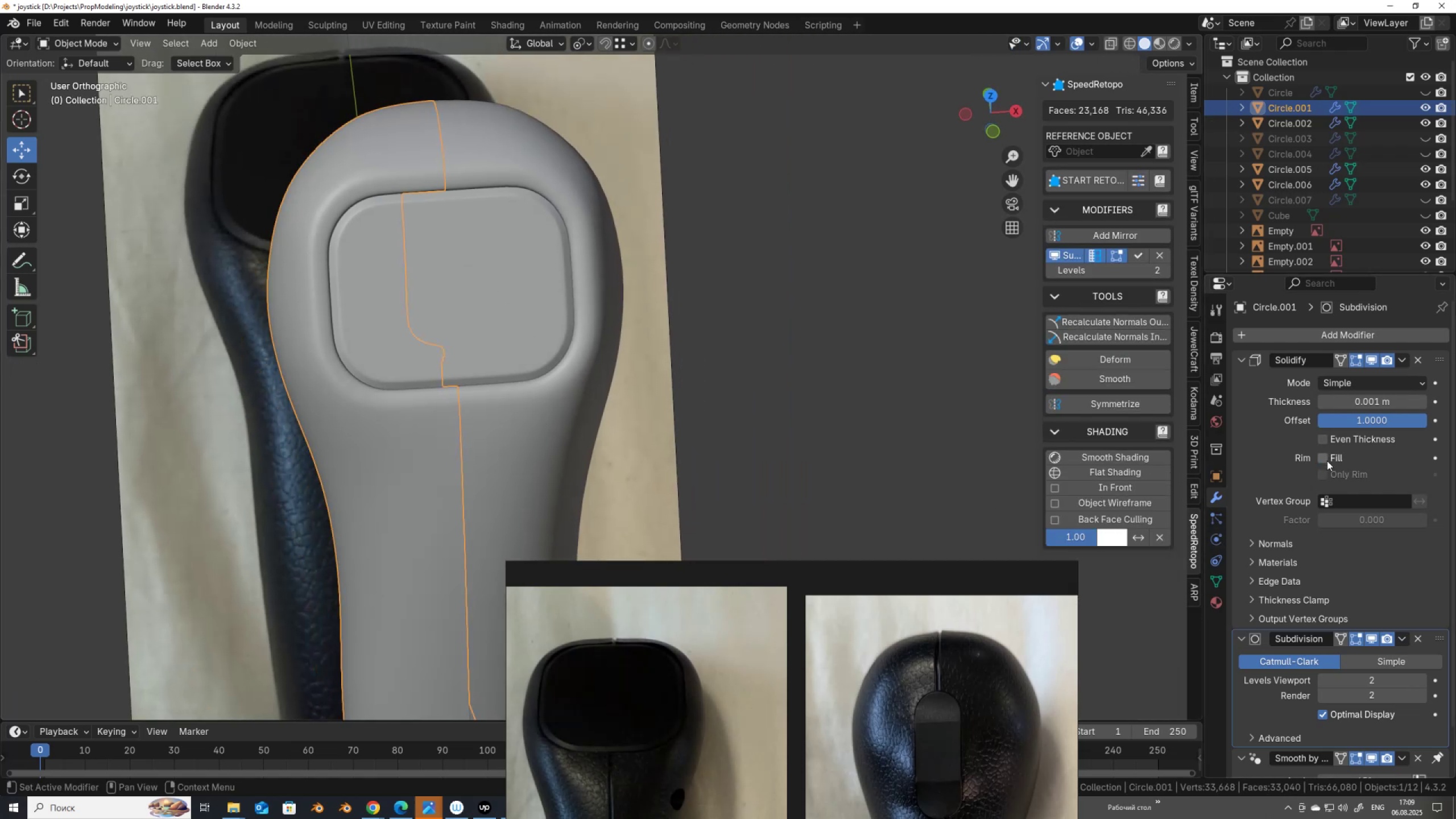 
left_click([1326, 454])
 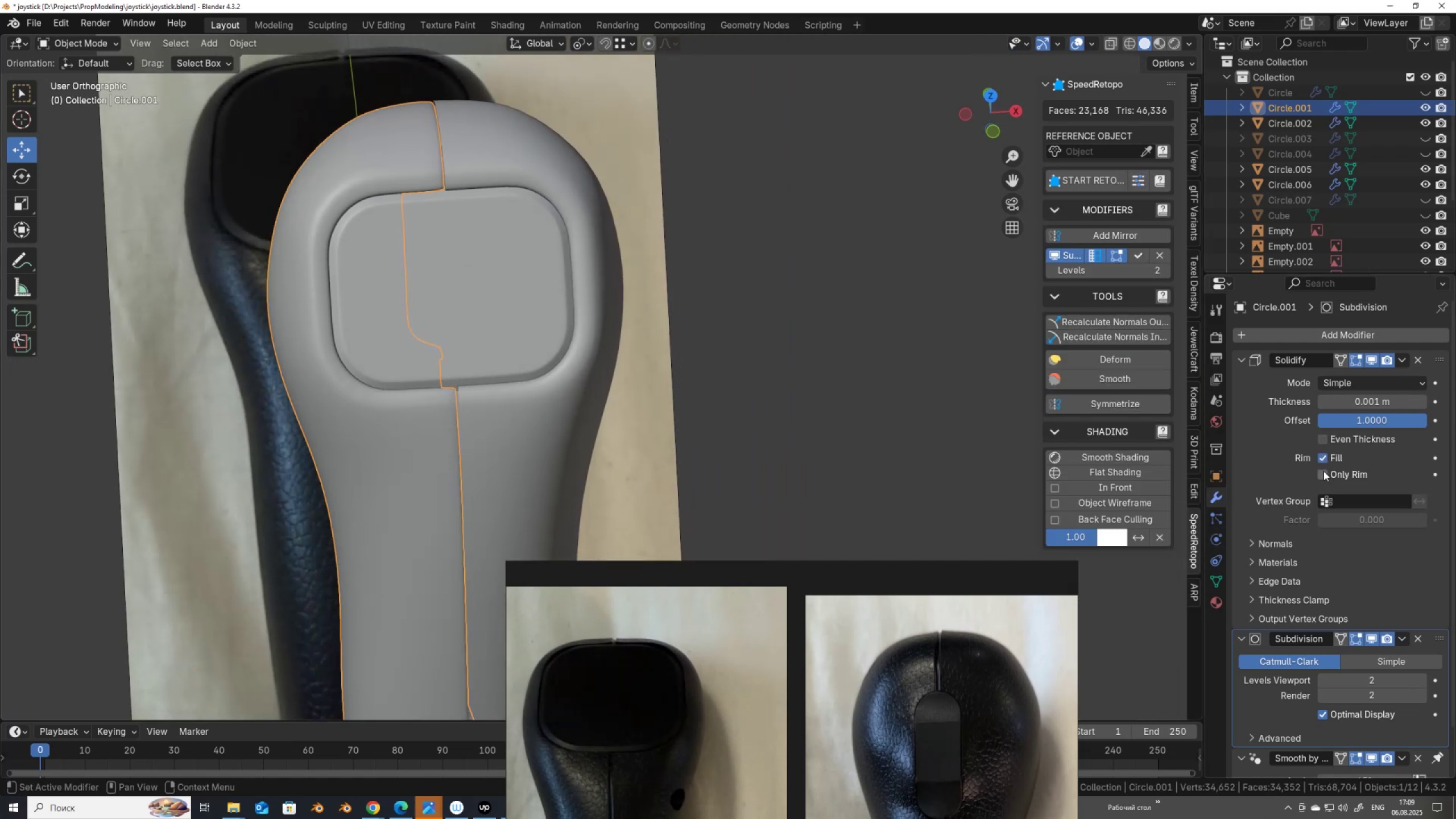 
left_click([1323, 471])
 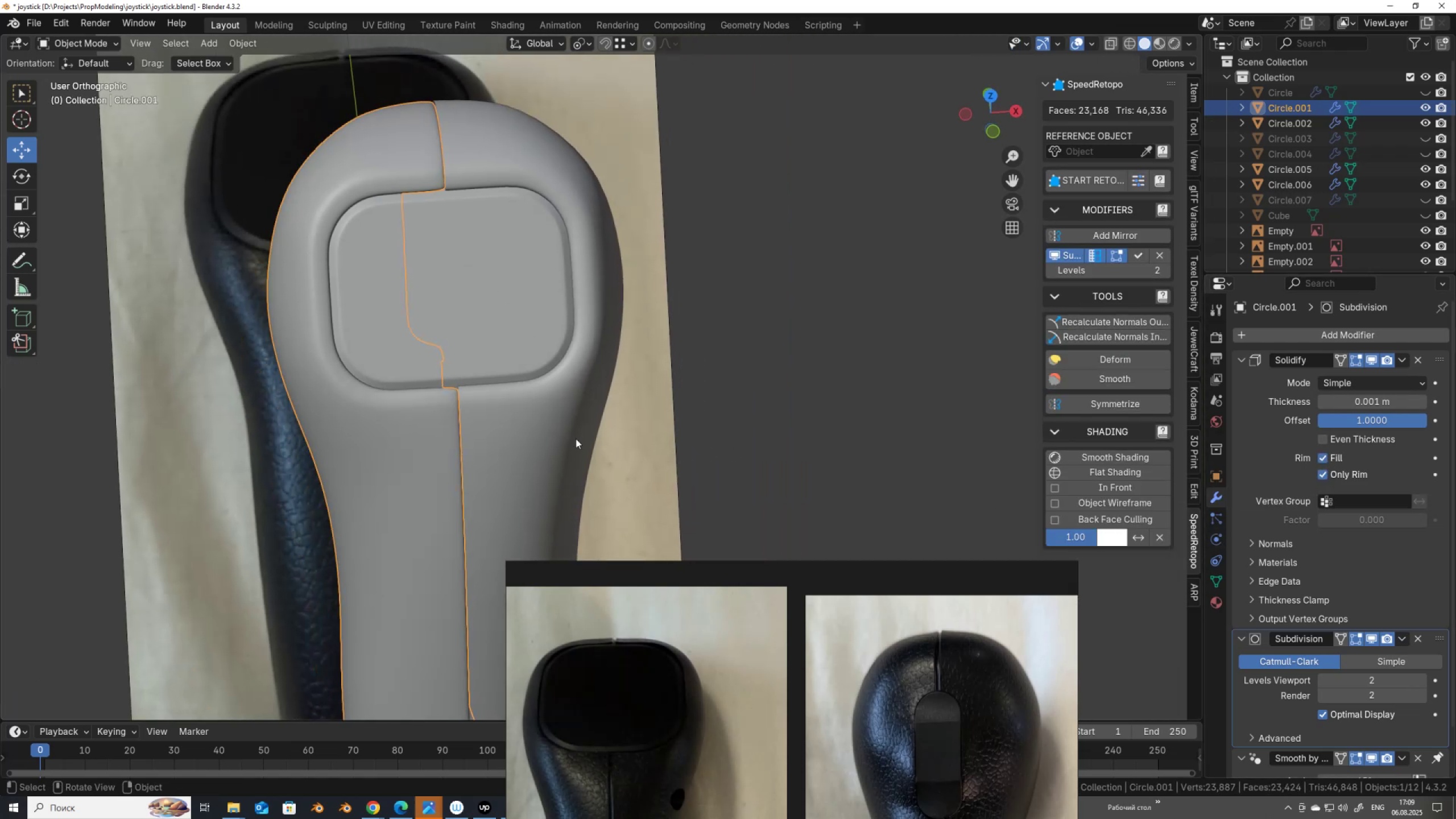 
left_click([524, 414])
 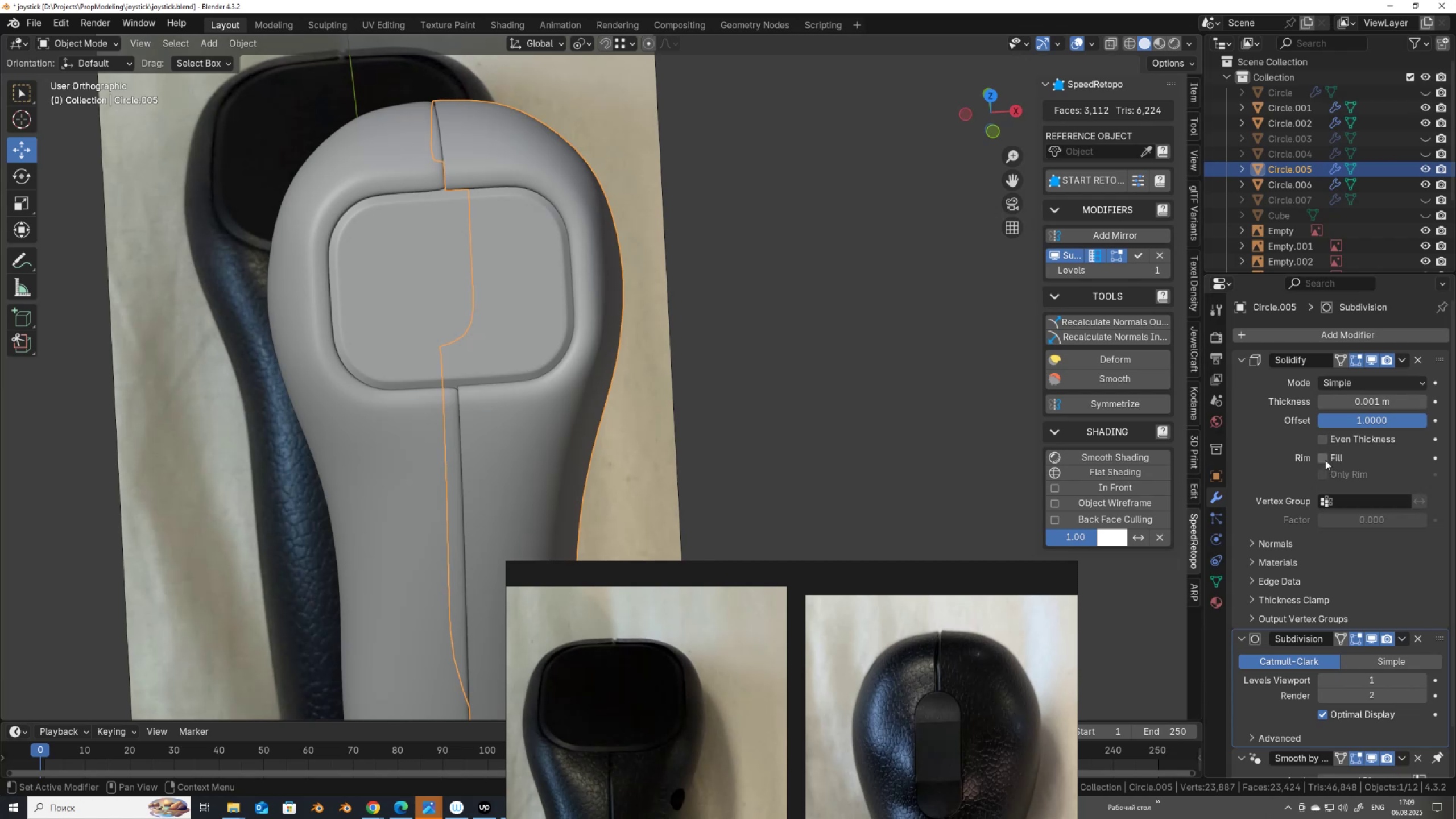 
double_click([1326, 474])
 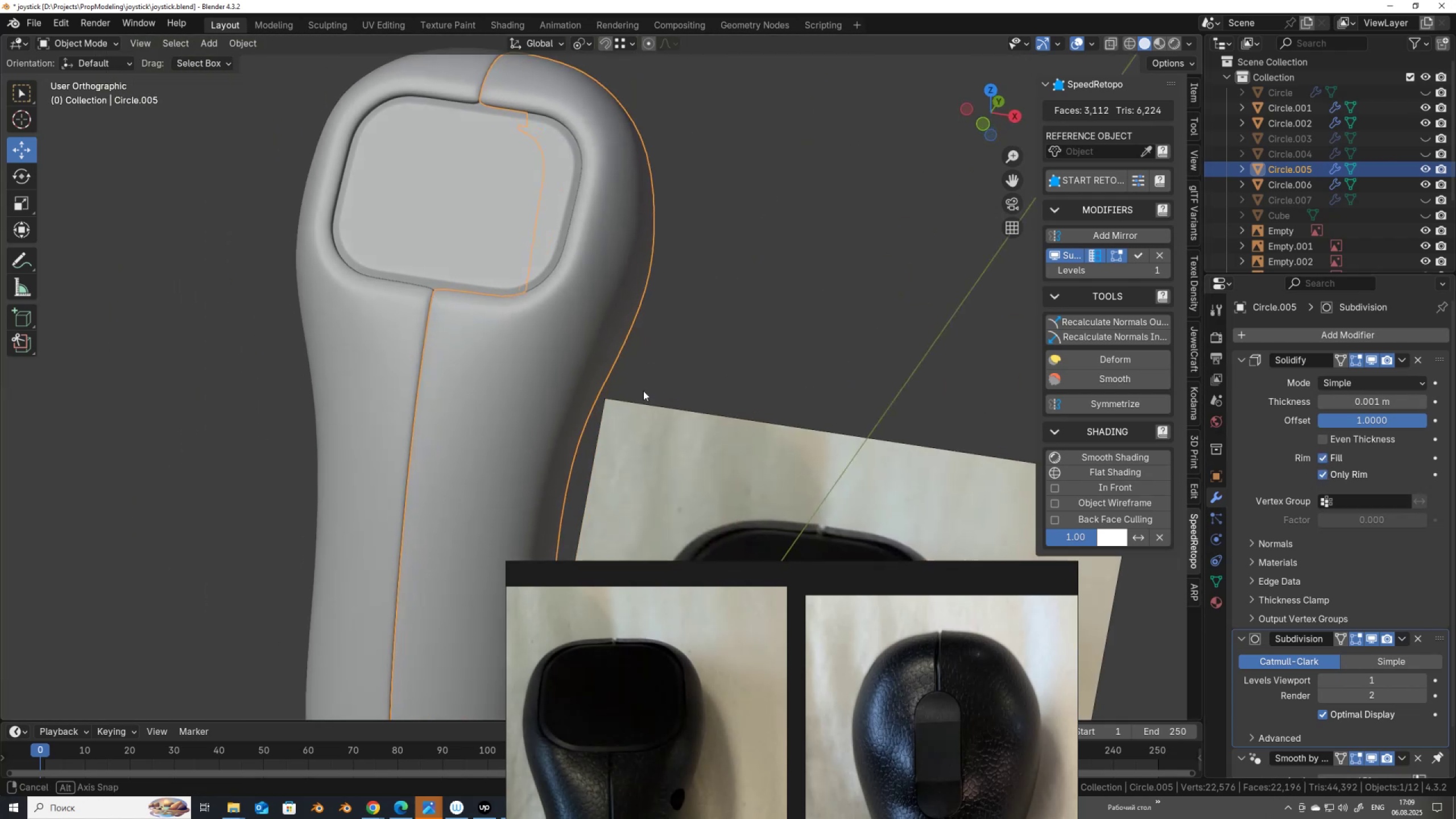 
scroll: coordinate [650, 356], scroll_direction: down, amount: 4.0
 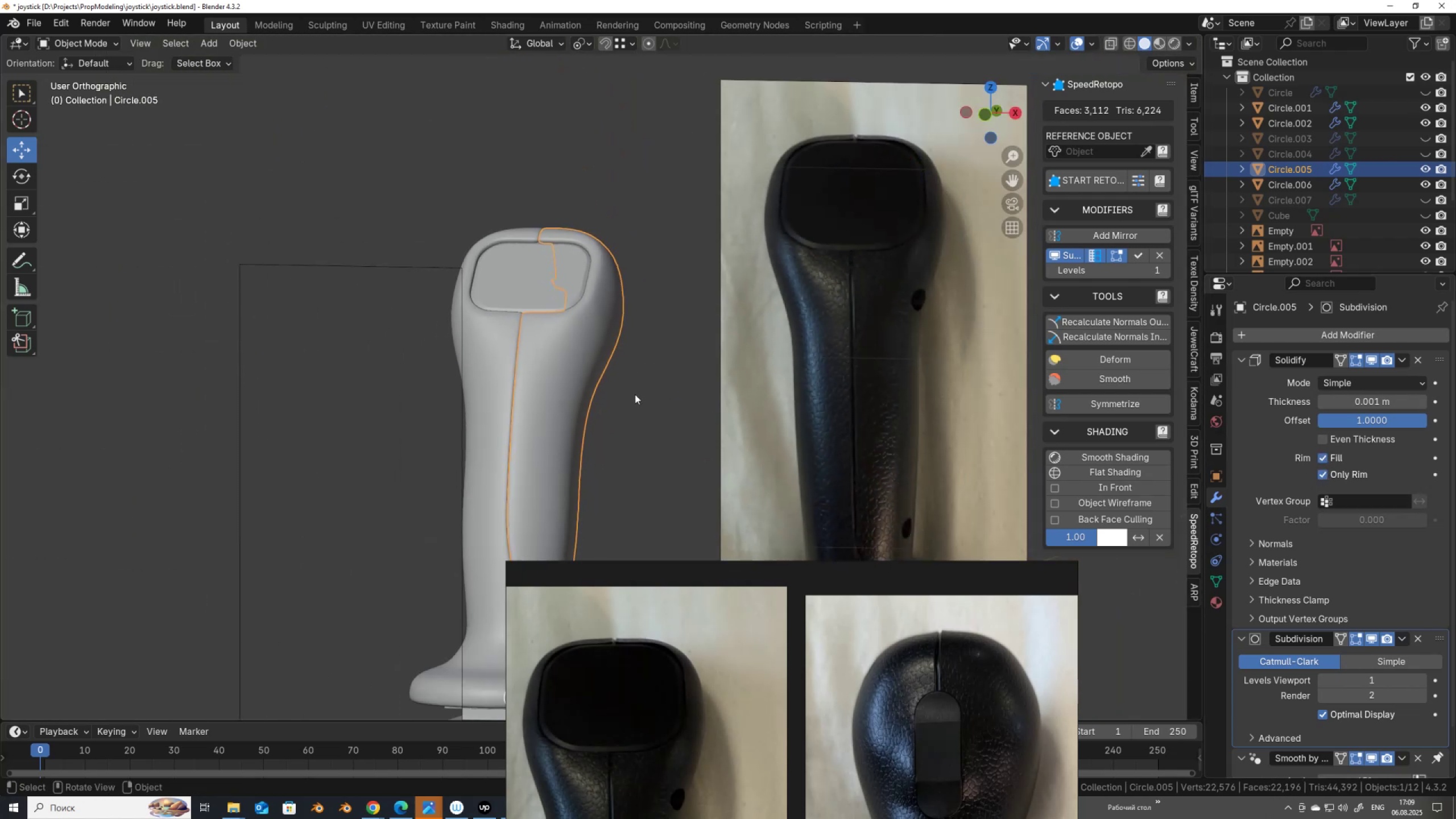 
hold_key(key=ShiftLeft, duration=0.34)
scroll: coordinate [528, 337], scroll_direction: up, amount: 2.0
 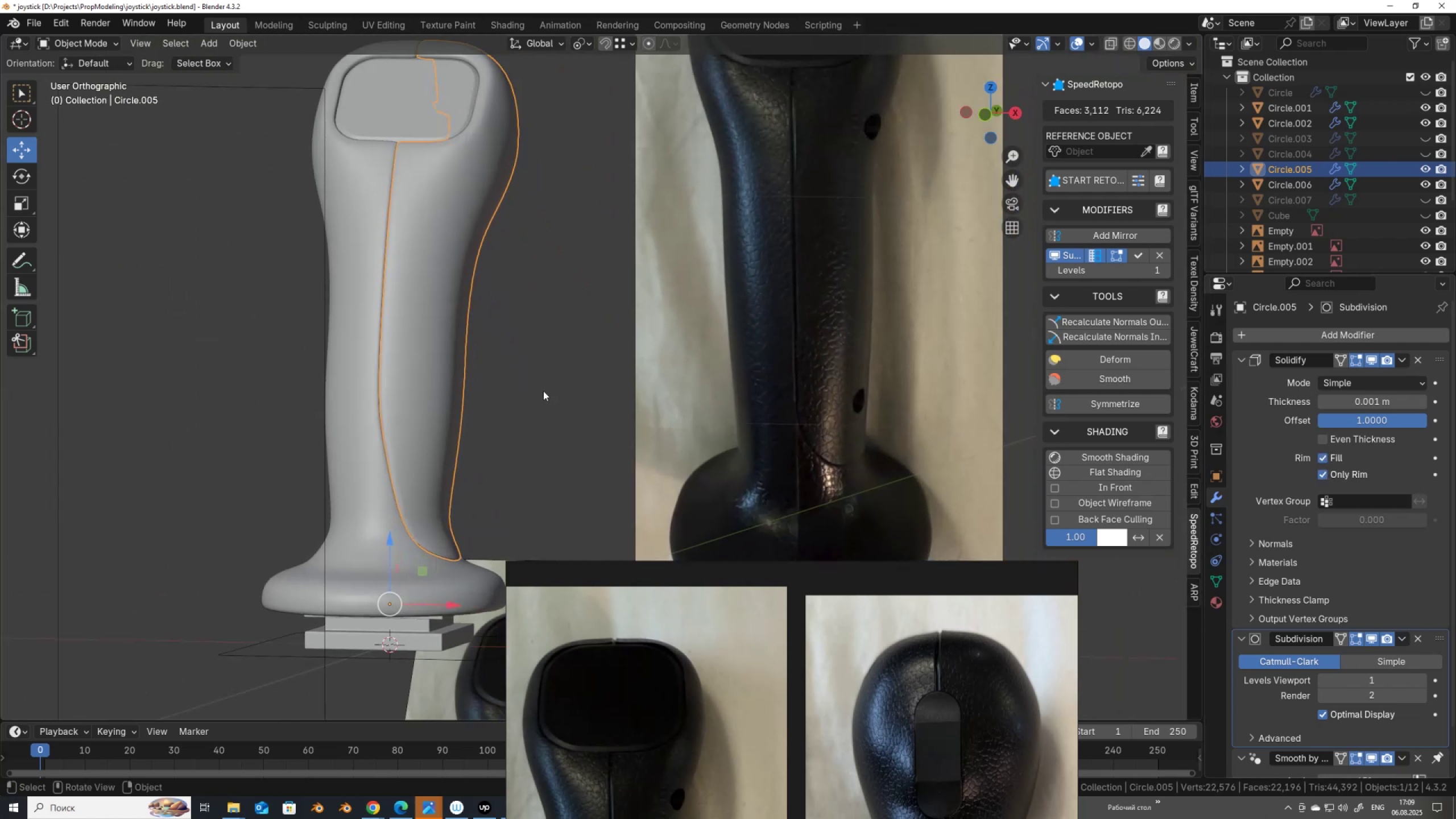 
left_click([544, 391])
 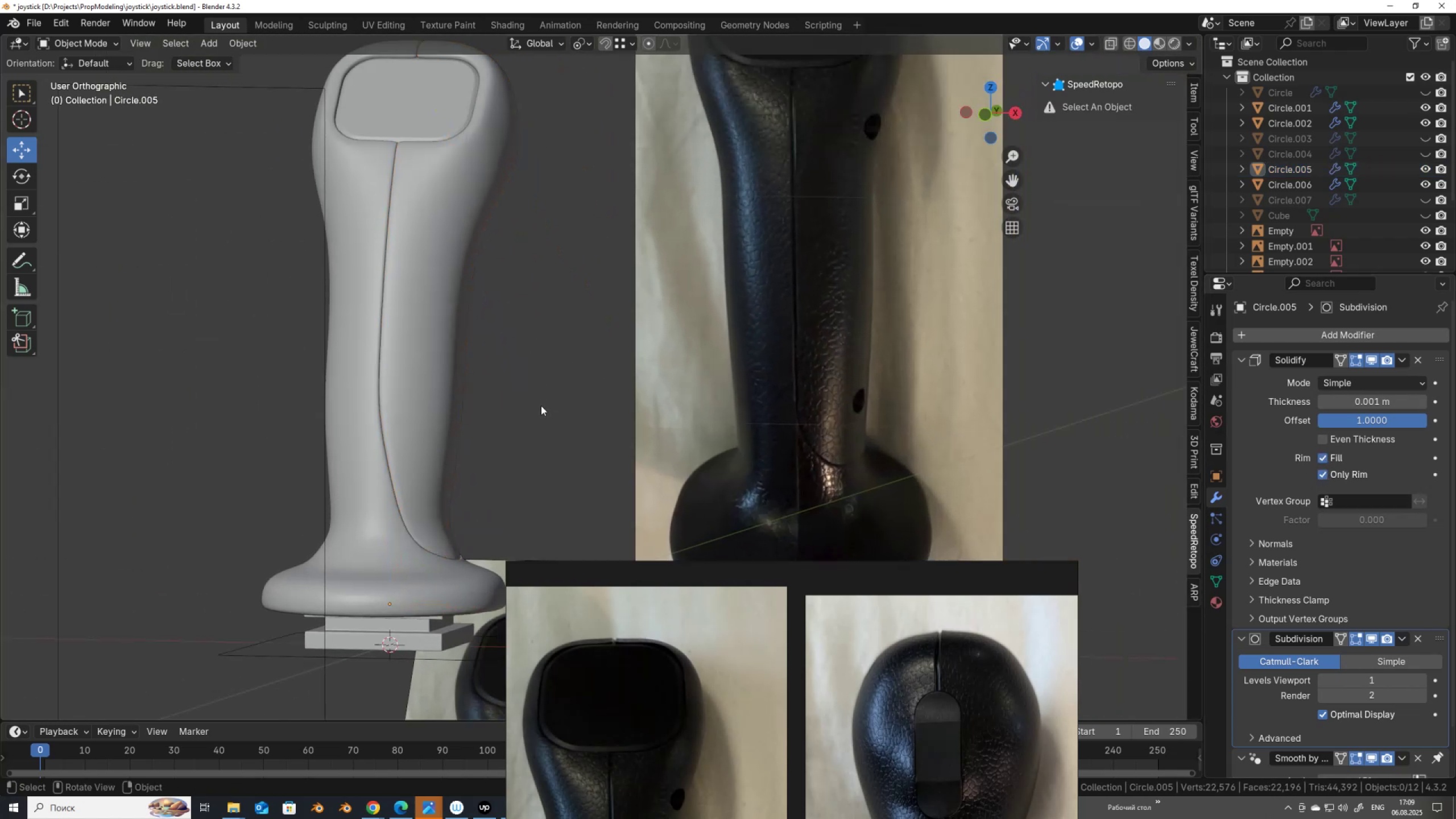 
scroll: coordinate [385, 511], scroll_direction: up, amount: 2.0
 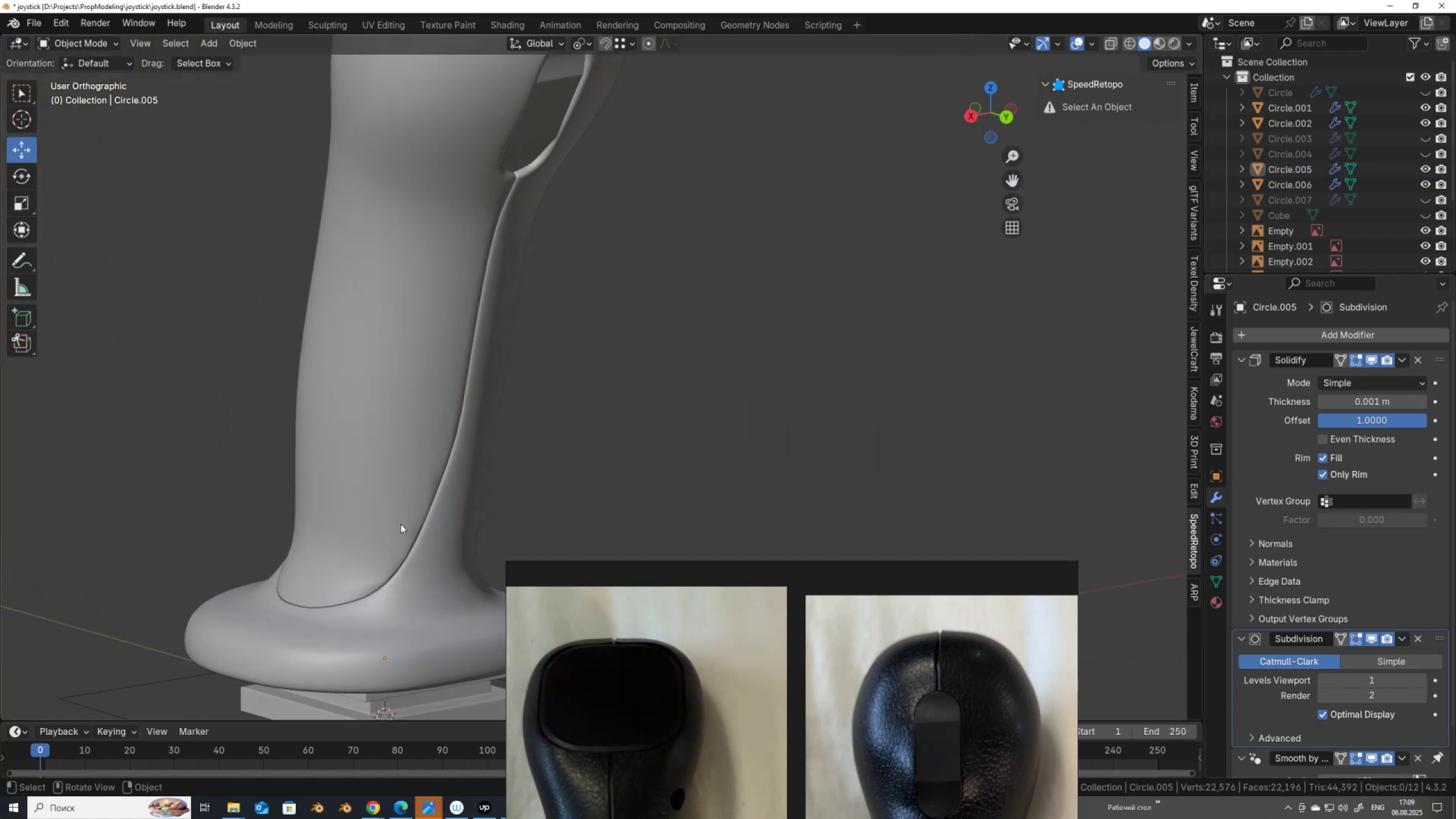 
key(Tab)
 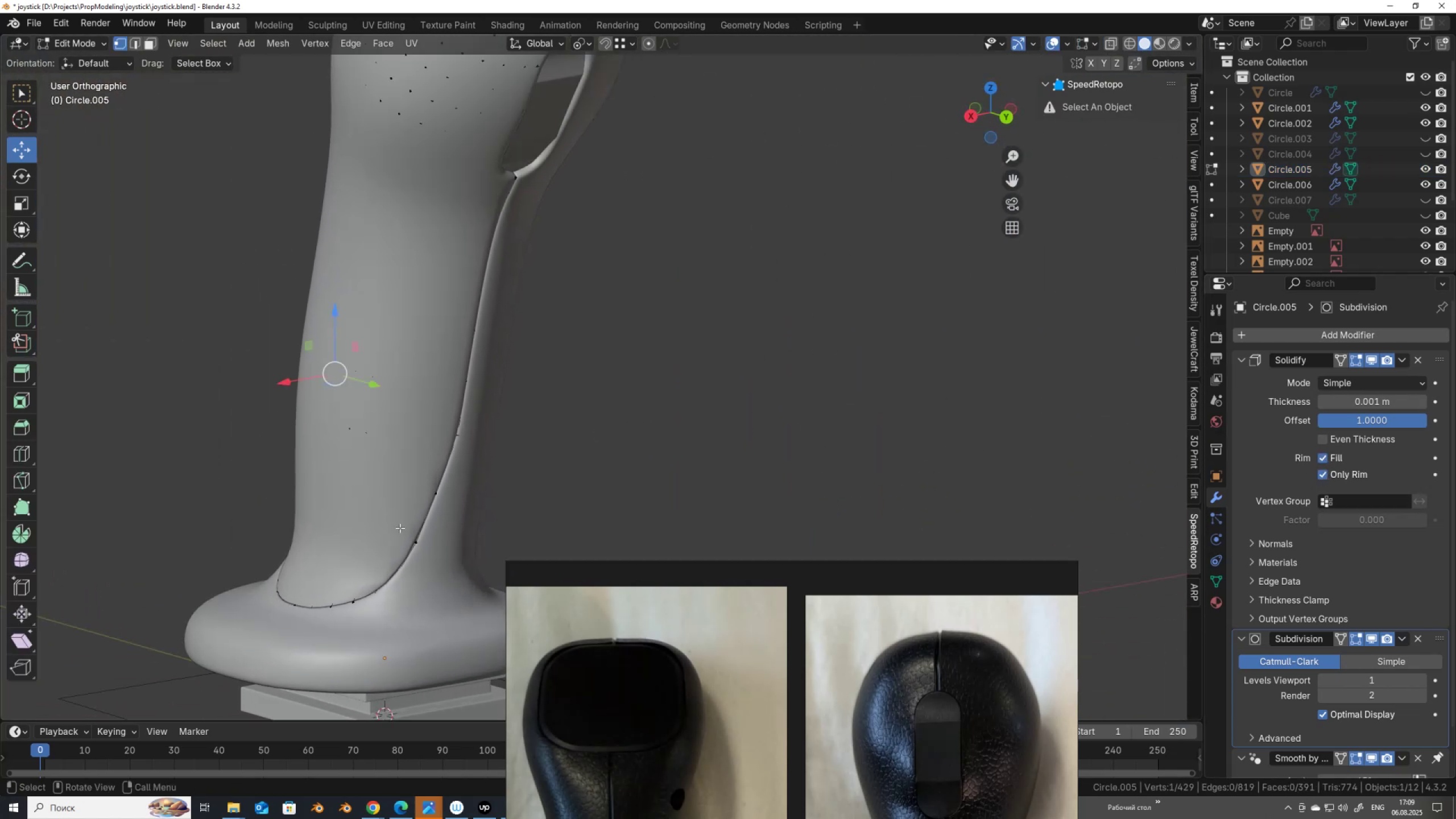 
scroll: coordinate [399, 530], scroll_direction: up, amount: 1.0
 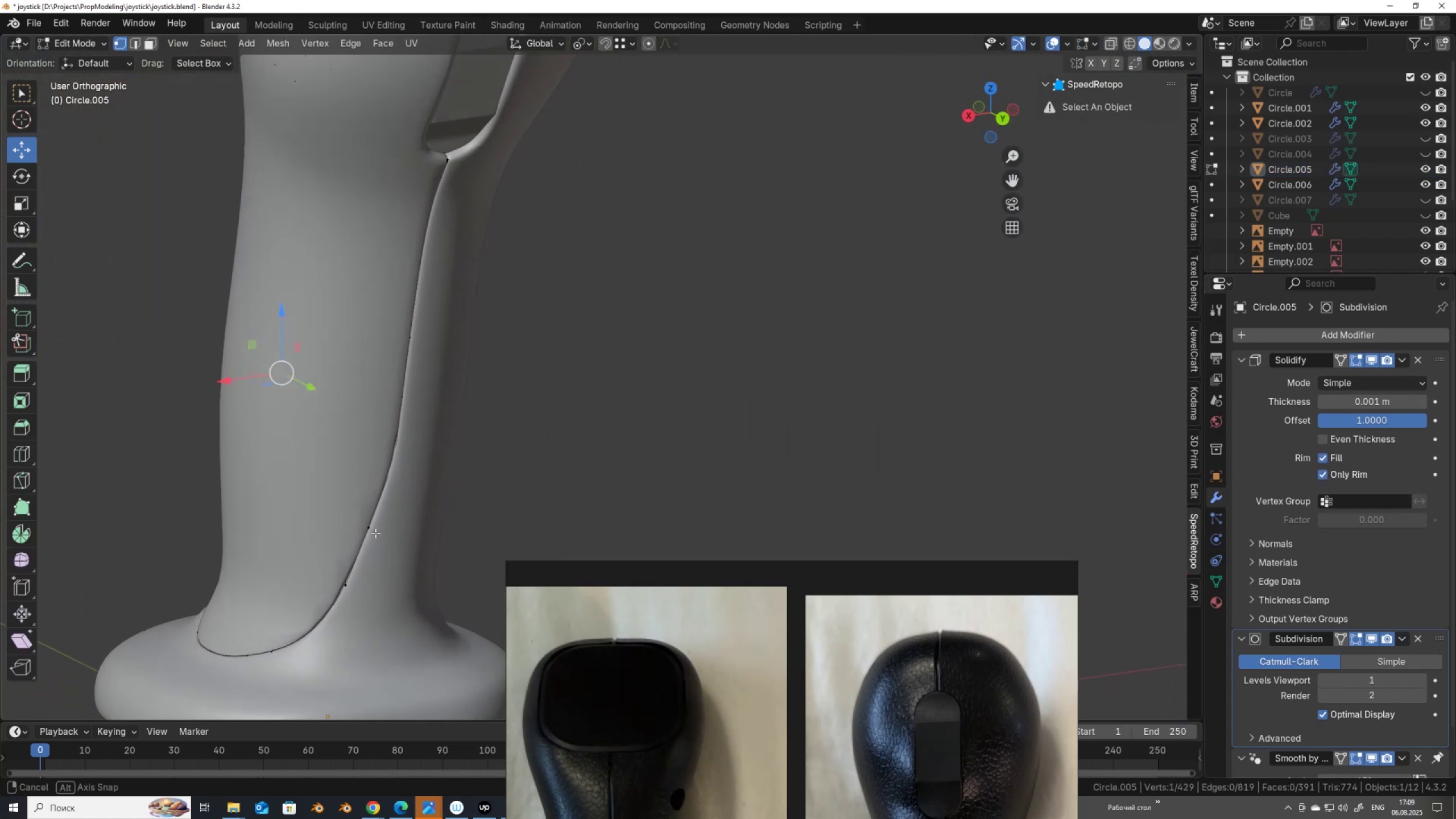 
hold_key(key=Tab, duration=0.36)
 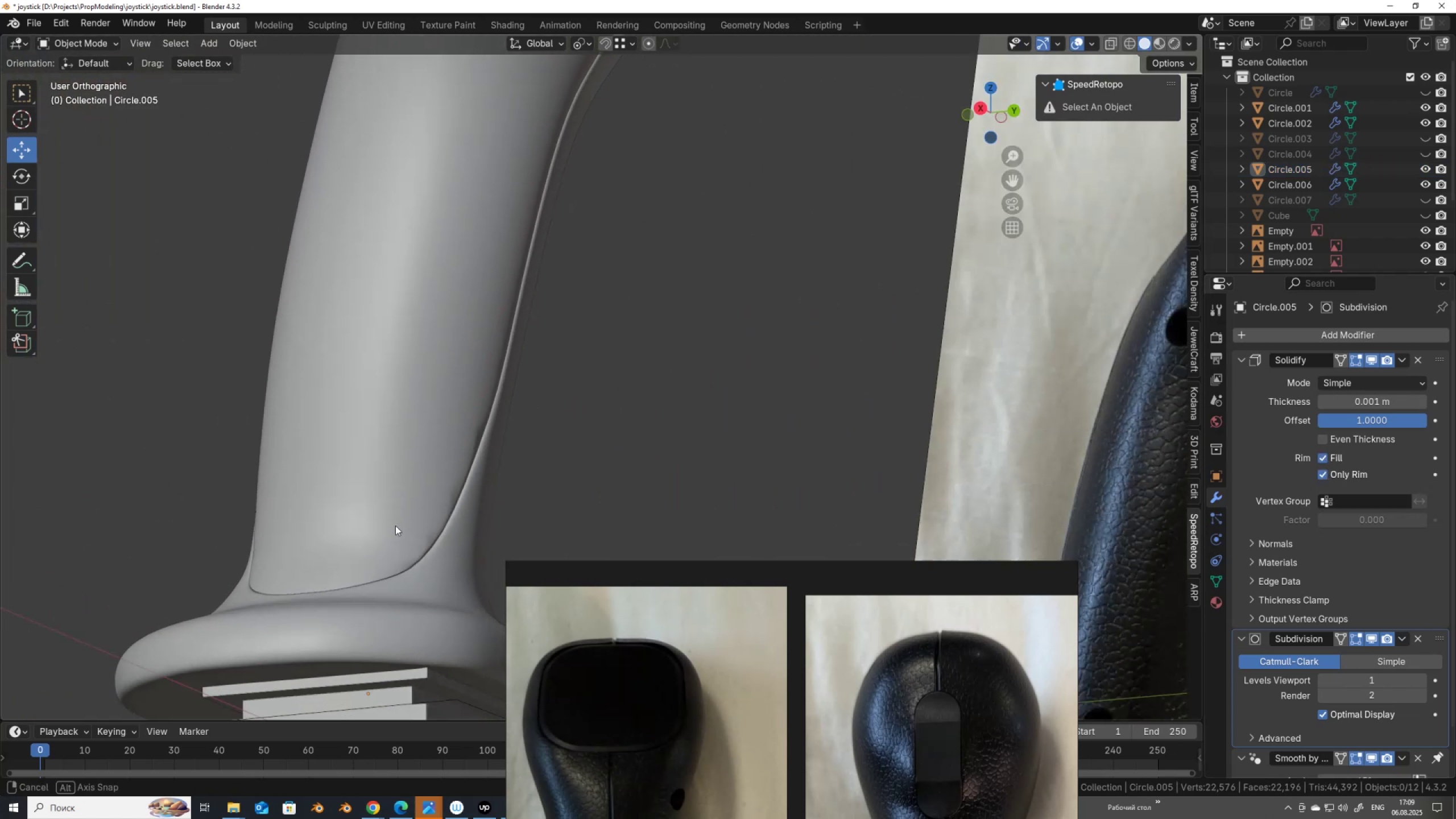 
key(Alt+Z)
 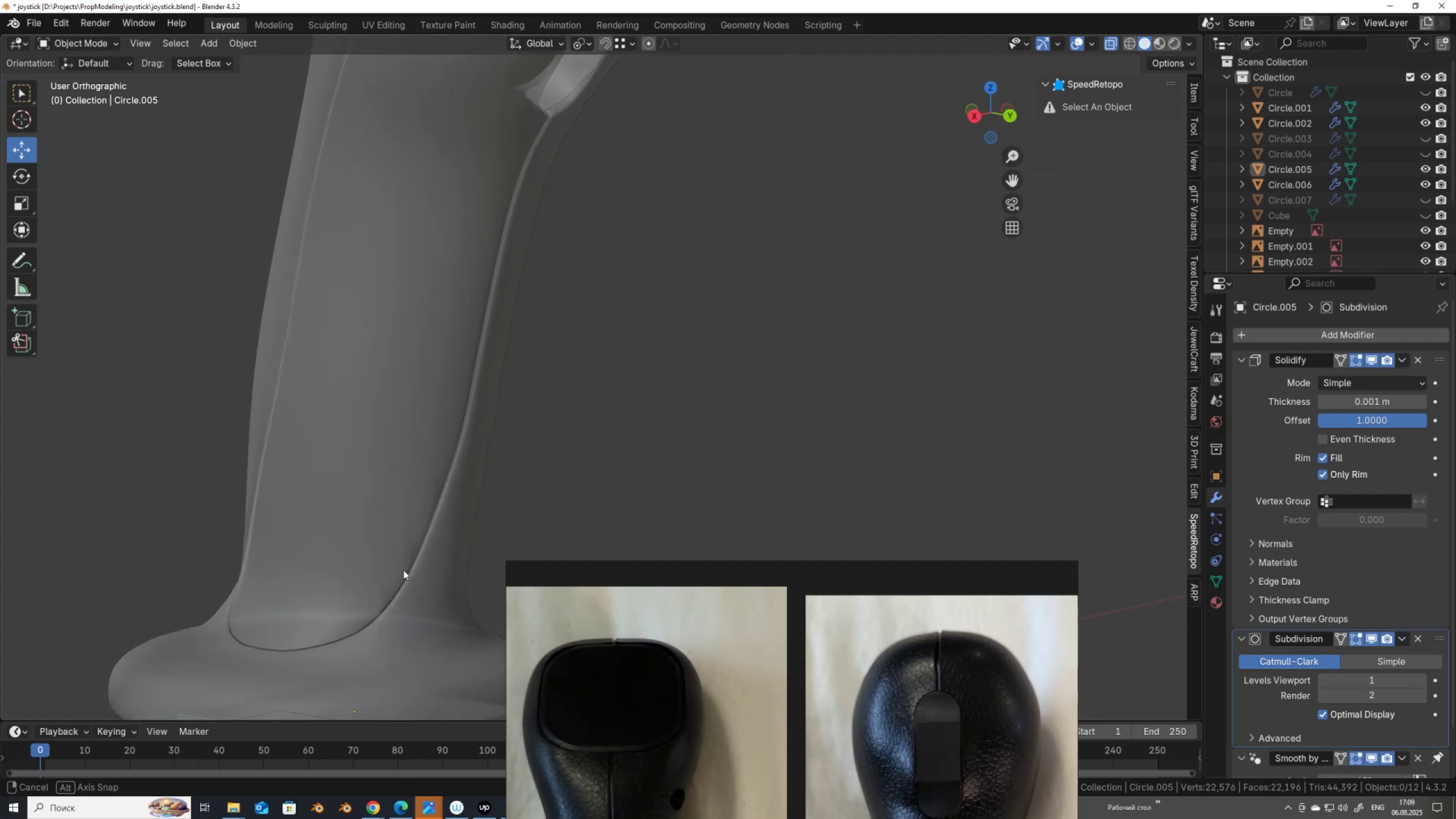 
key(Alt+AltLeft)
 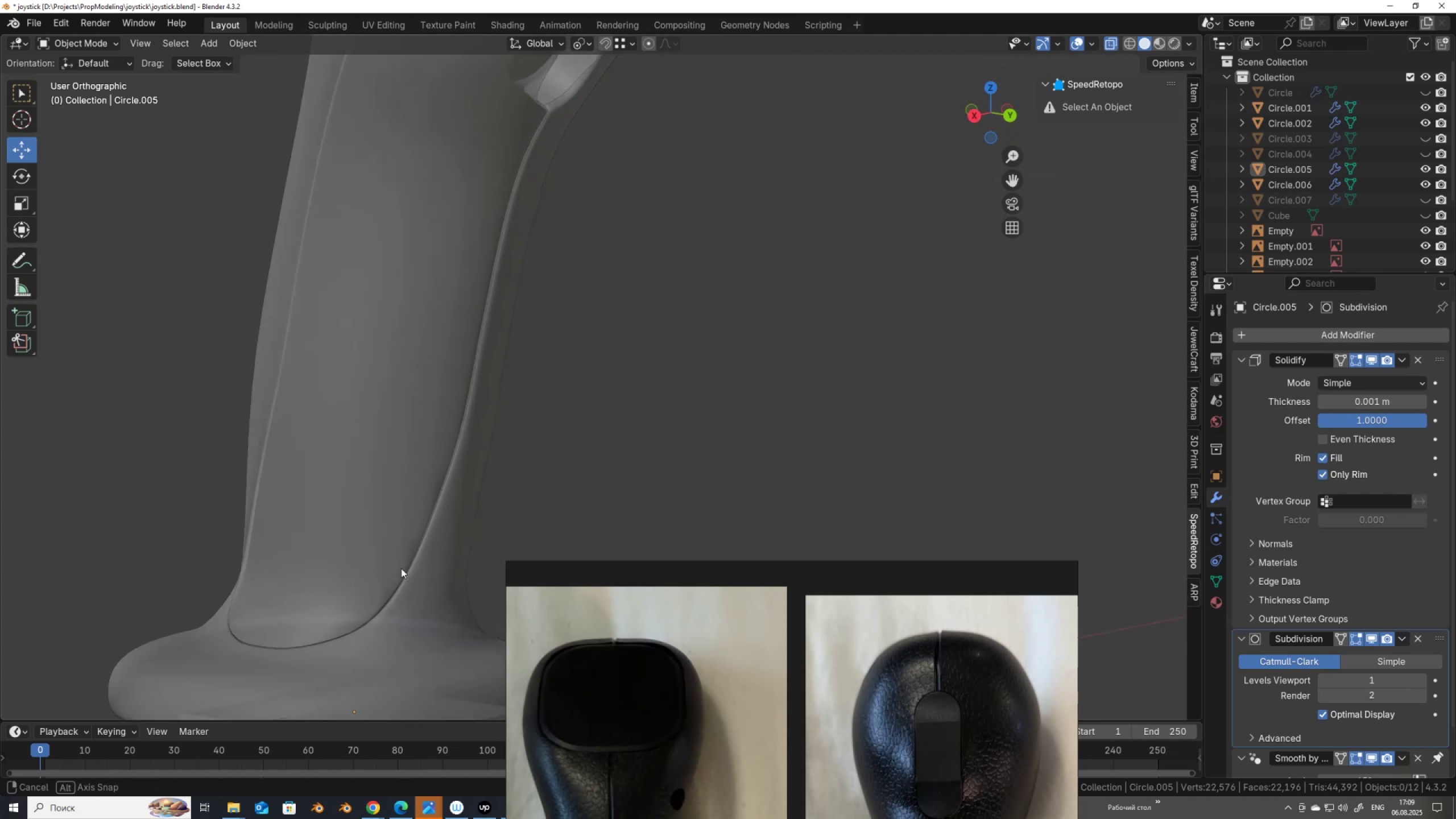 
hold_key(key=ShiftLeft, duration=0.36)
 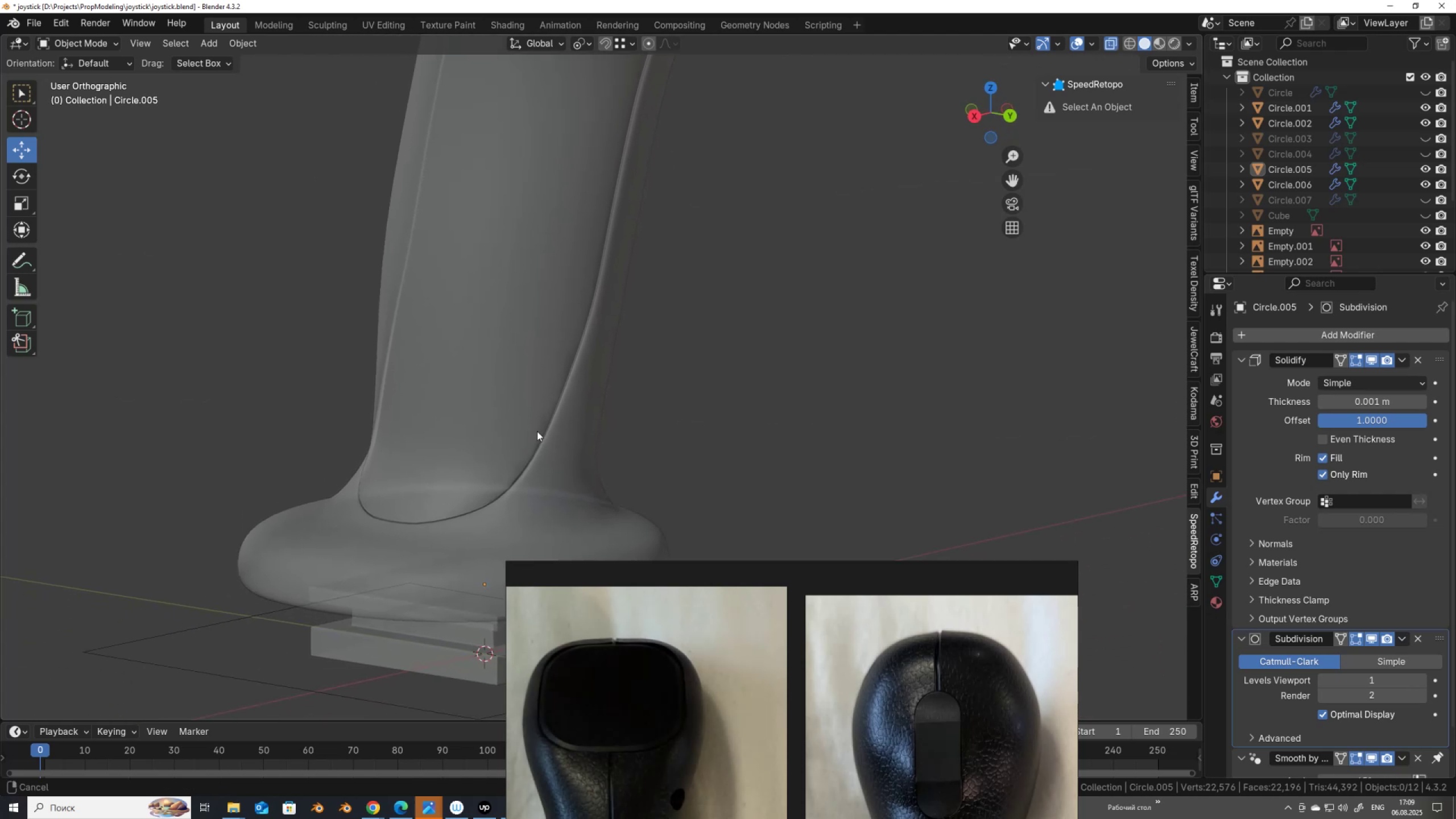 
scroll: coordinate [537, 431], scroll_direction: up, amount: 1.0
 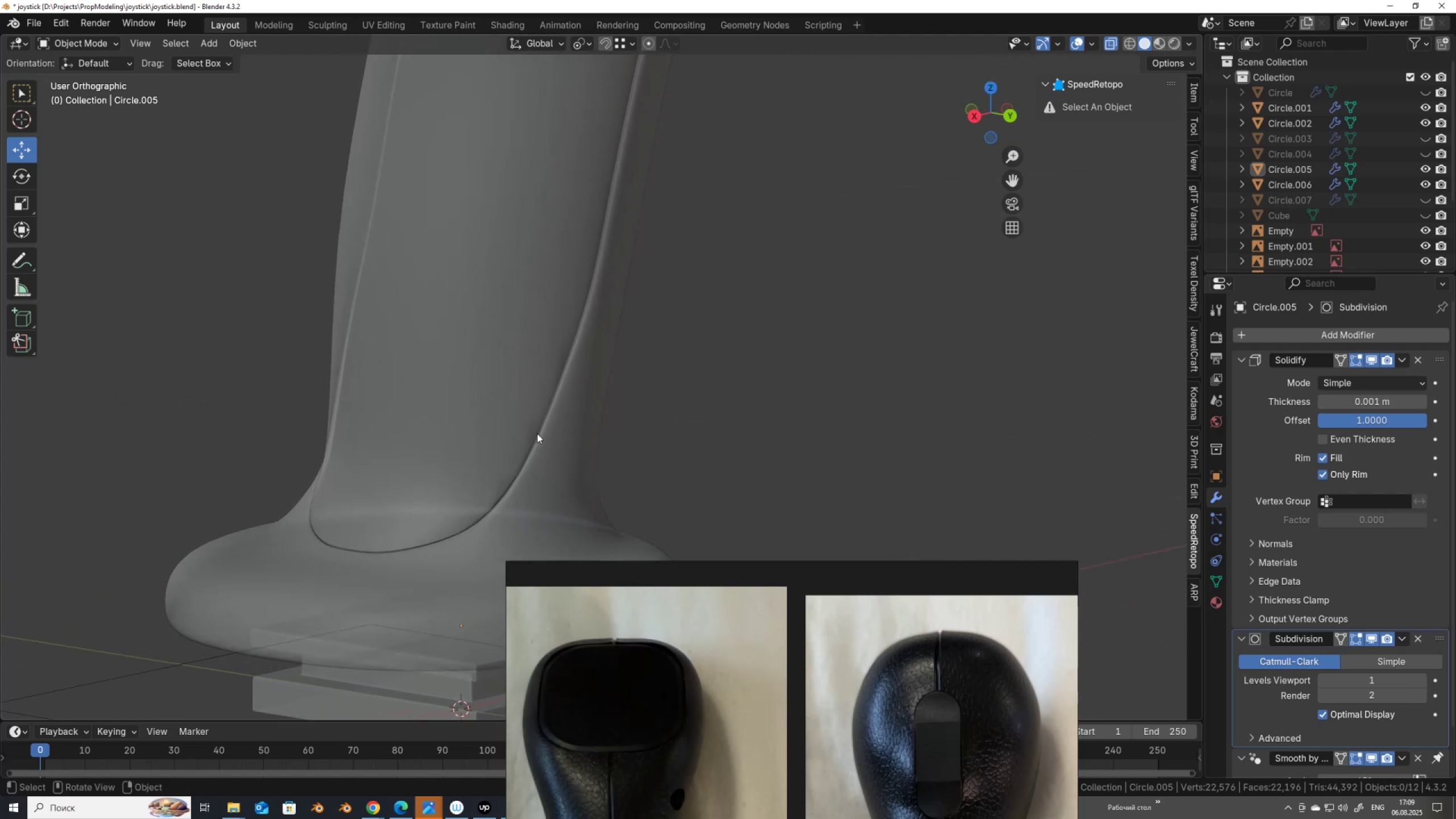 
key(Shift+Tab)
 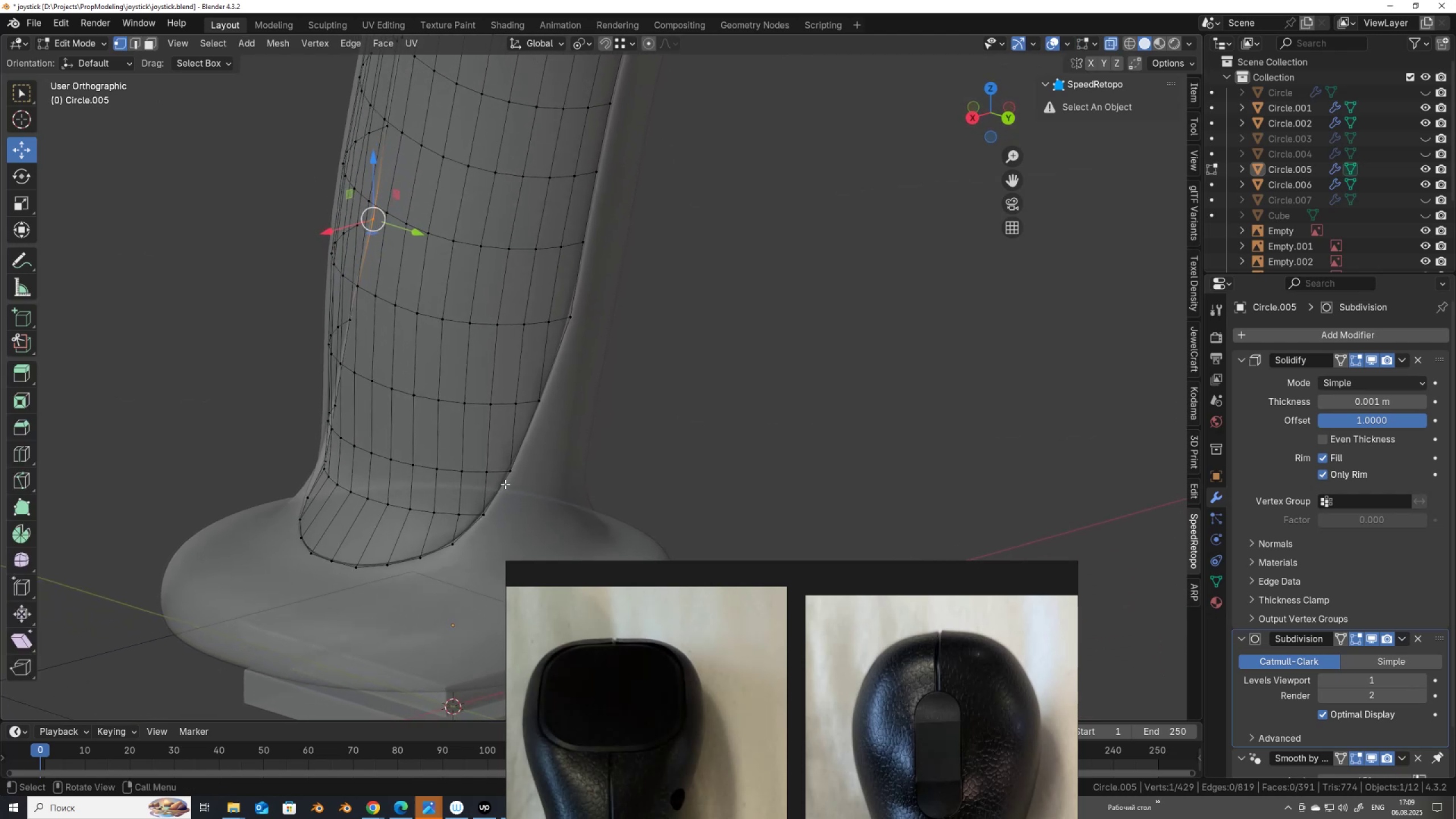 
key(3)
 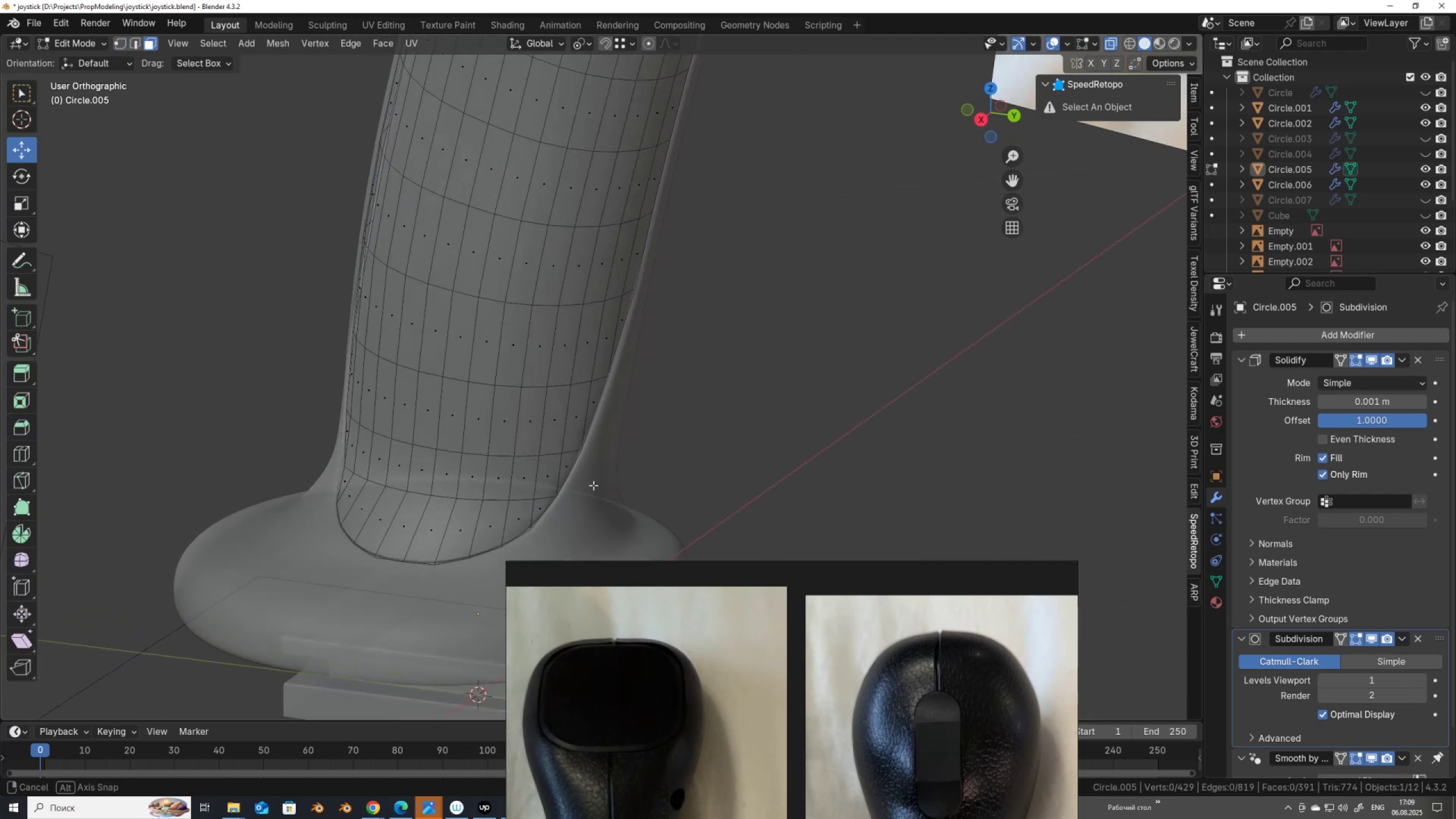 
scroll: coordinate [704, 504], scroll_direction: down, amount: 1.0
 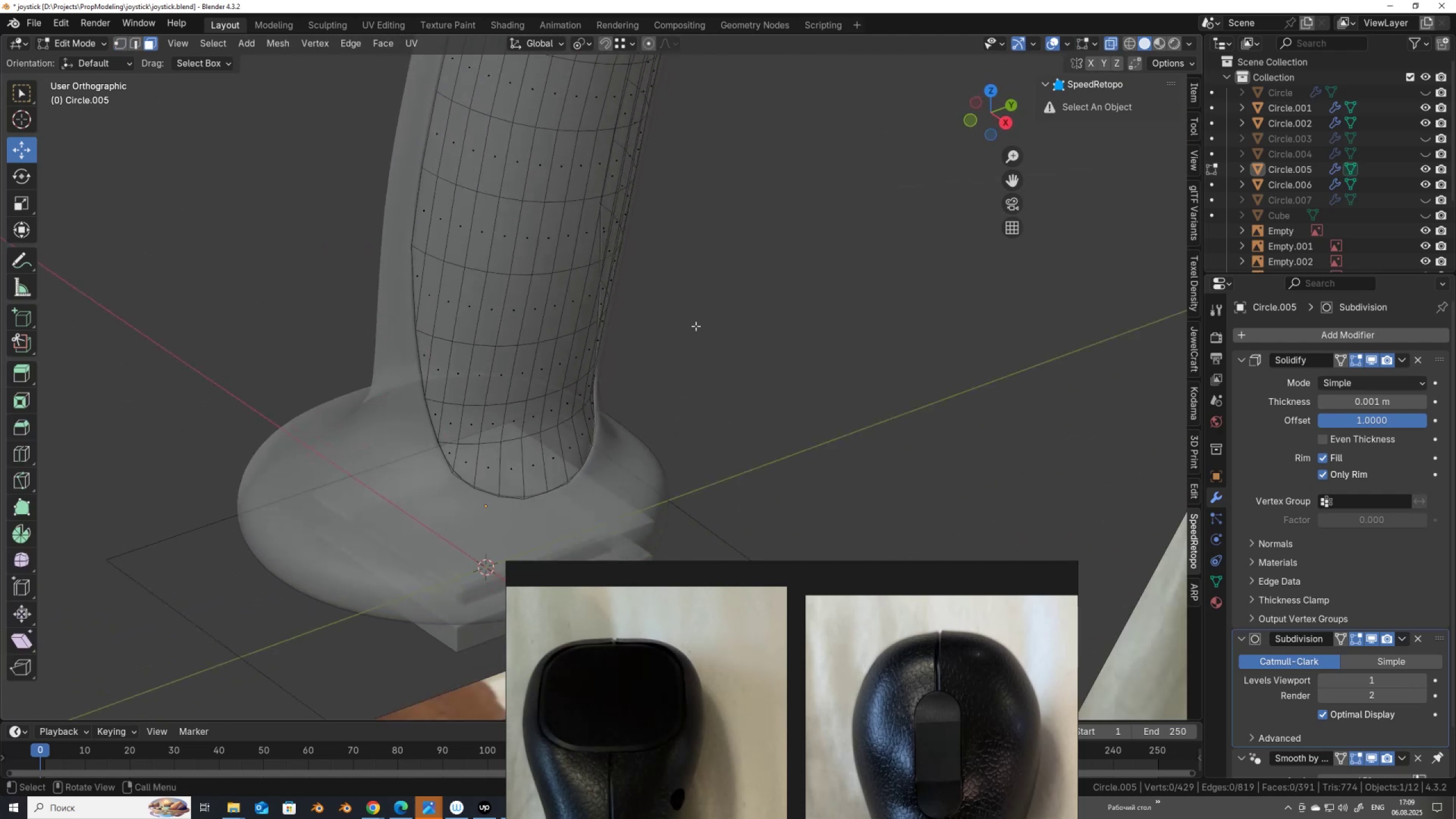 
hold_key(key=ShiftLeft, duration=0.75)
scroll: coordinate [499, 405], scroll_direction: up, amount: 4.0
 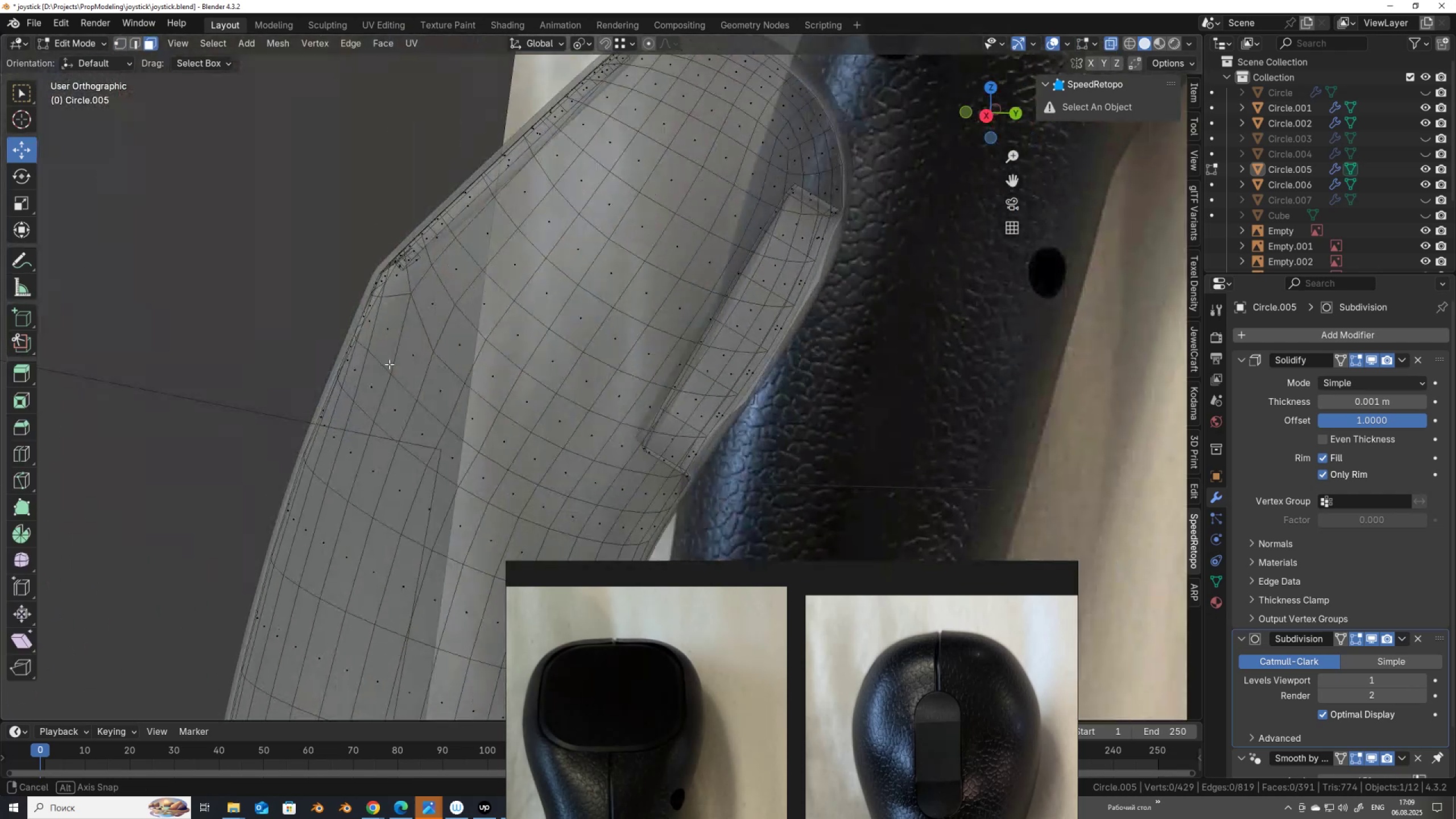 
scroll: coordinate [504, 355], scroll_direction: down, amount: 1.0
 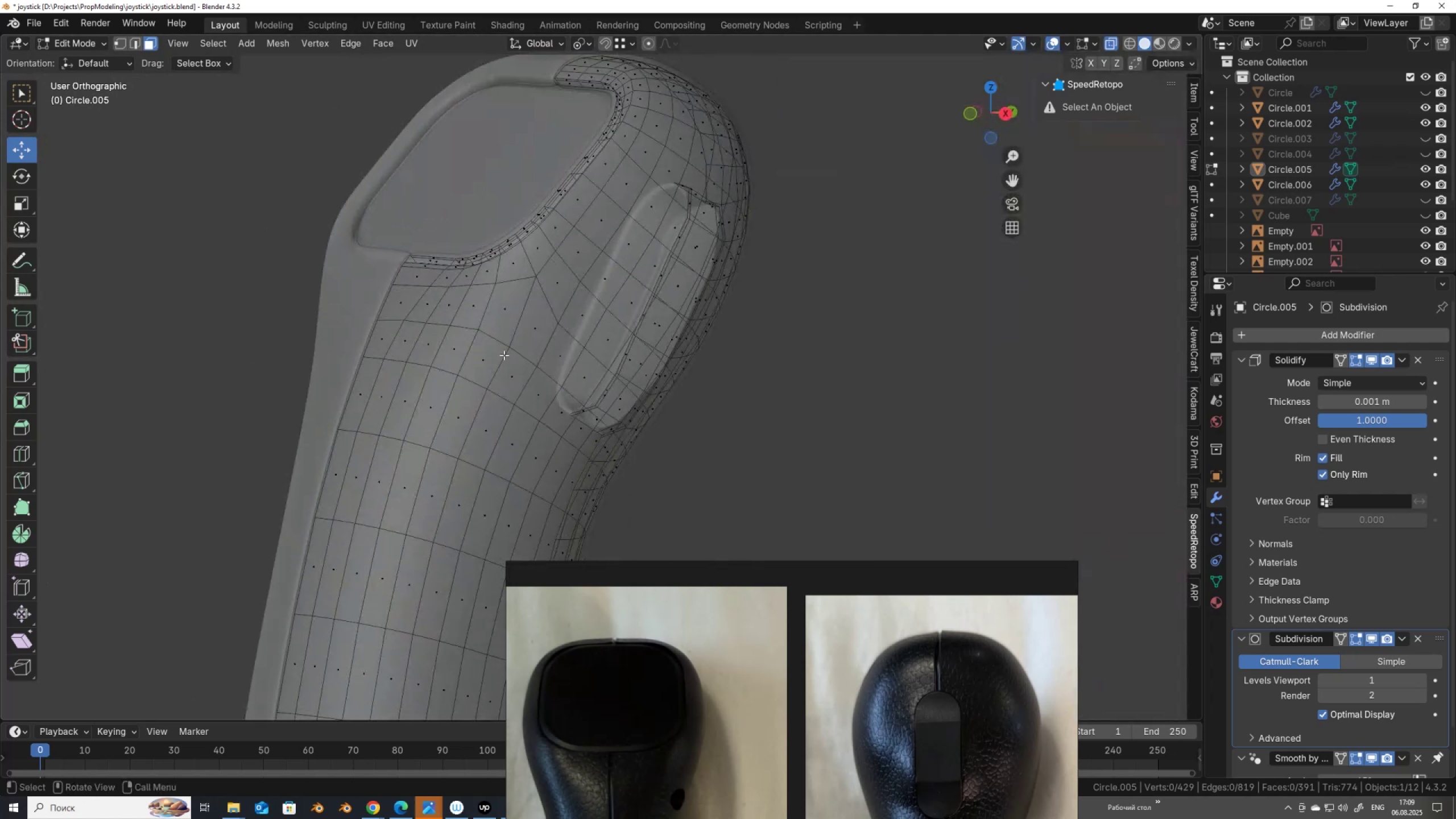 
hold_key(key=ShiftLeft, duration=0.73)
 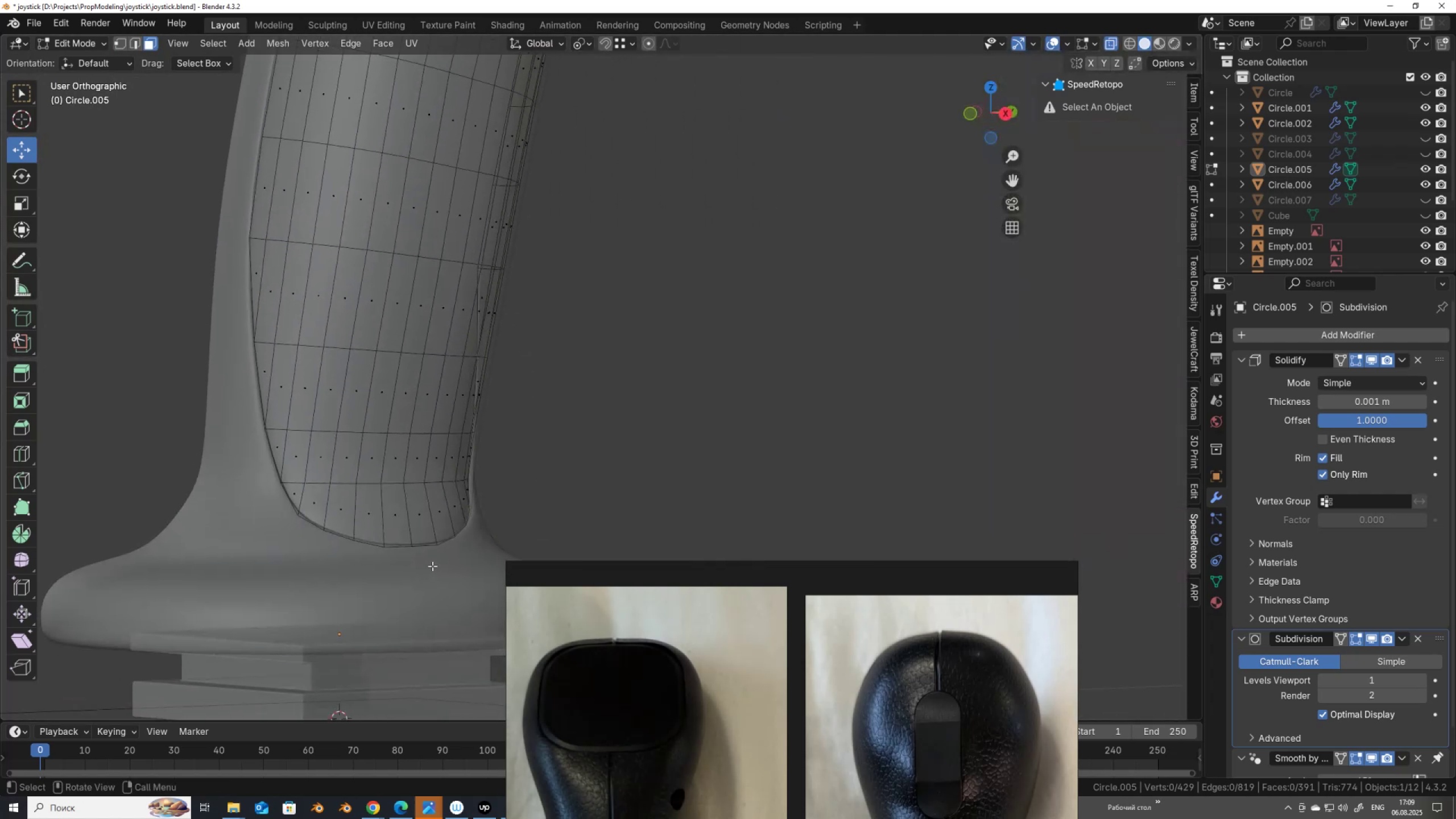 
scroll: coordinate [430, 558], scroll_direction: up, amount: 1.0
 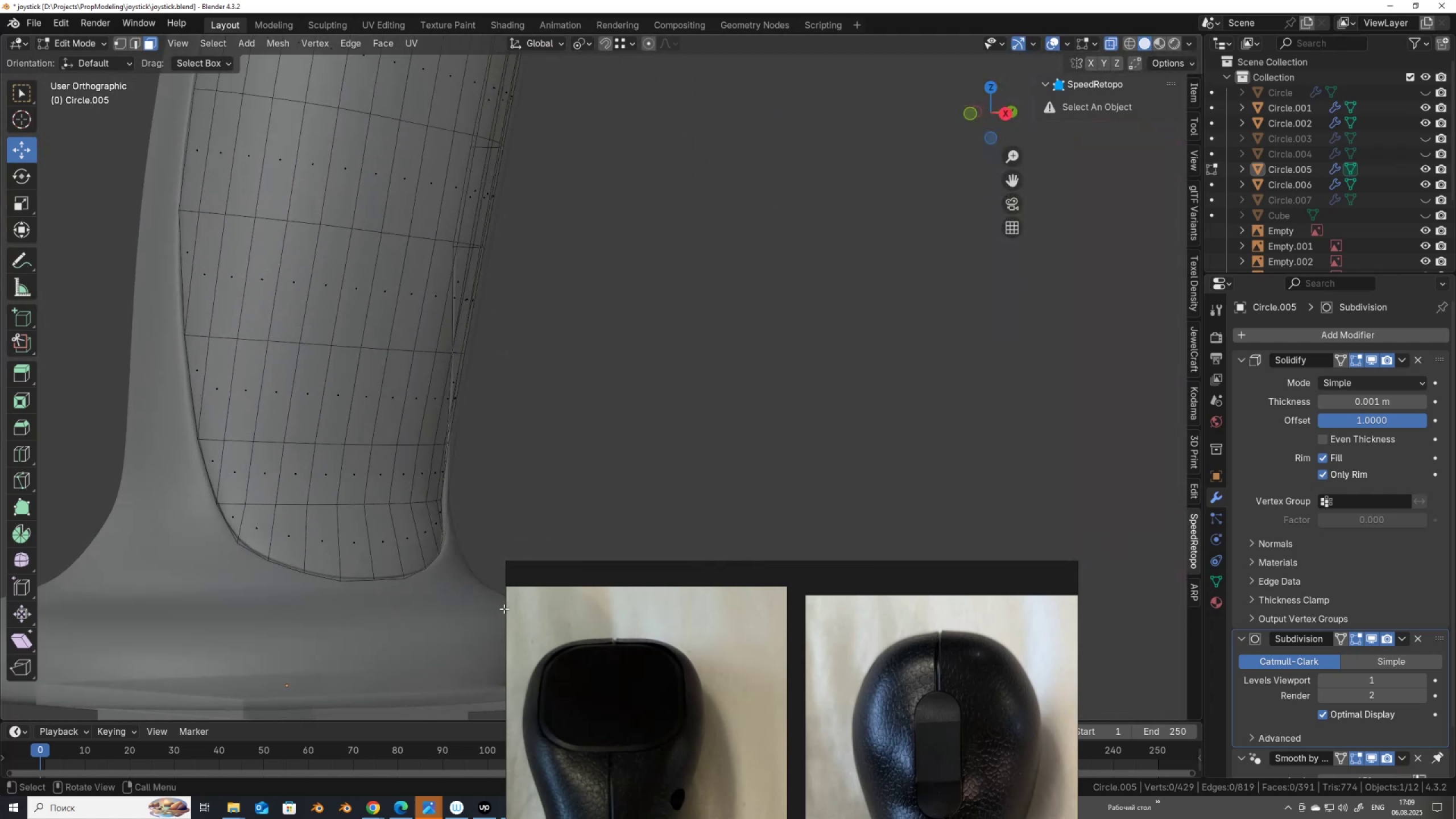 
type(AO)
 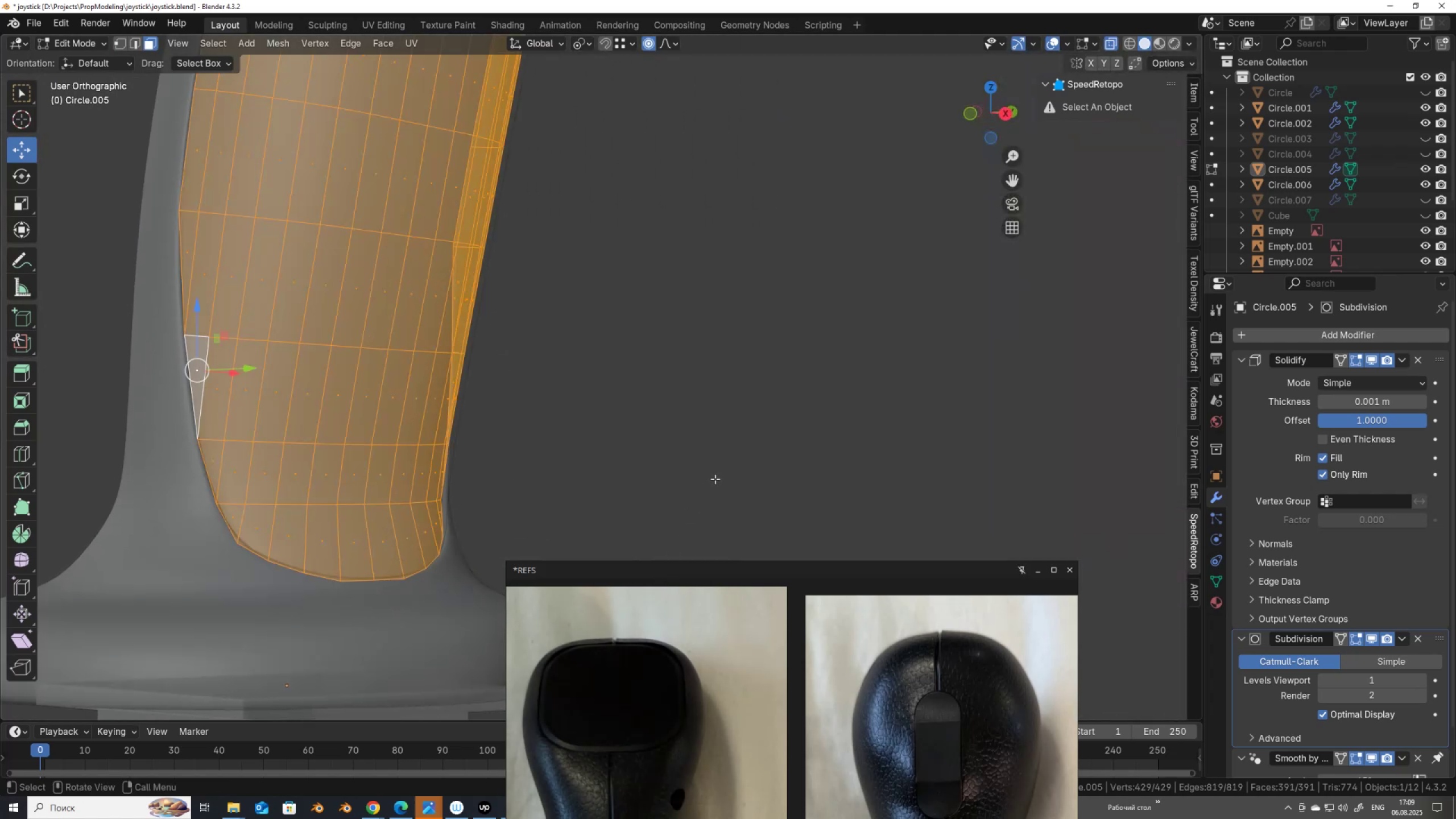 
type(OI)
 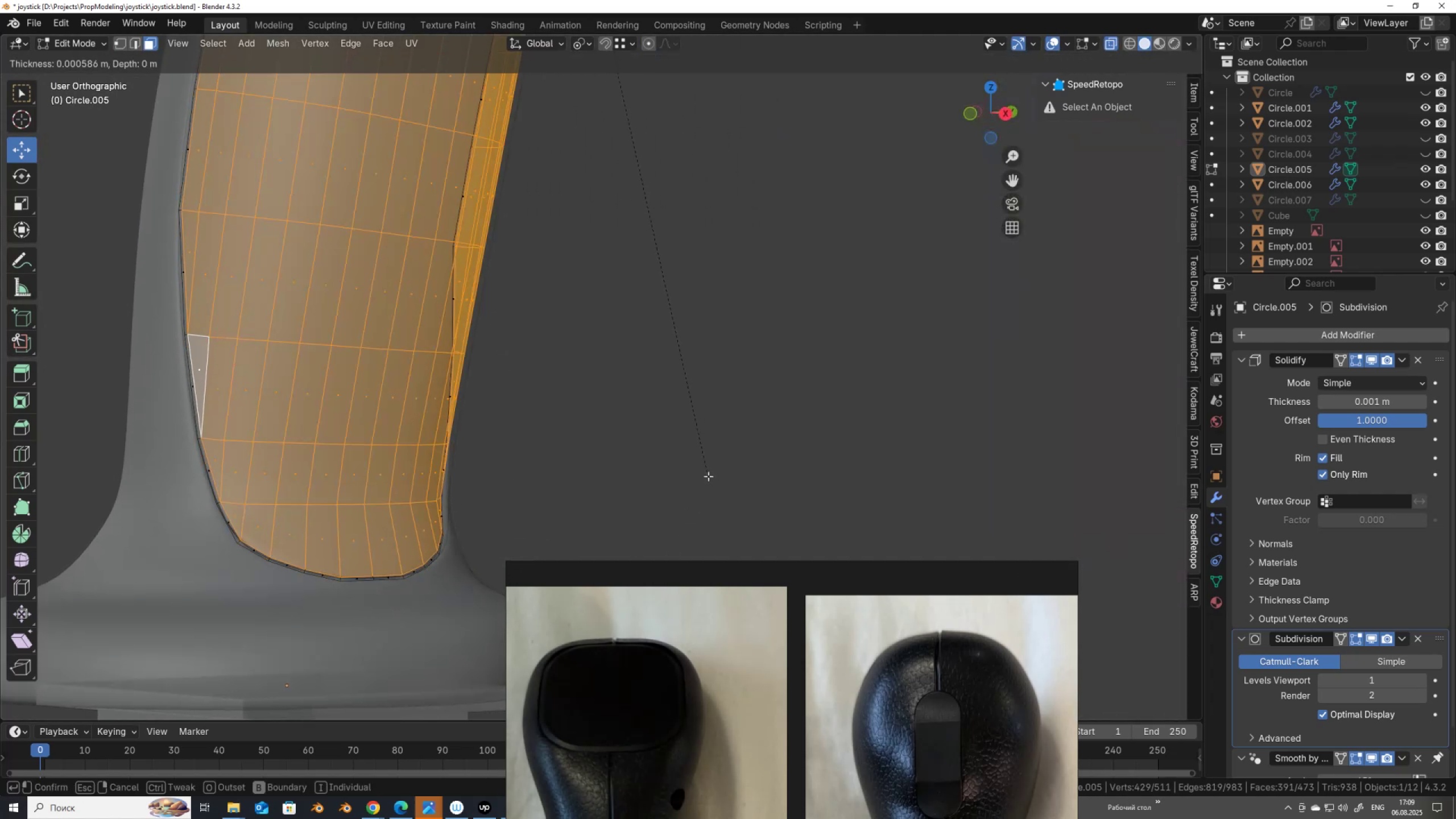 
left_click([708, 476])
 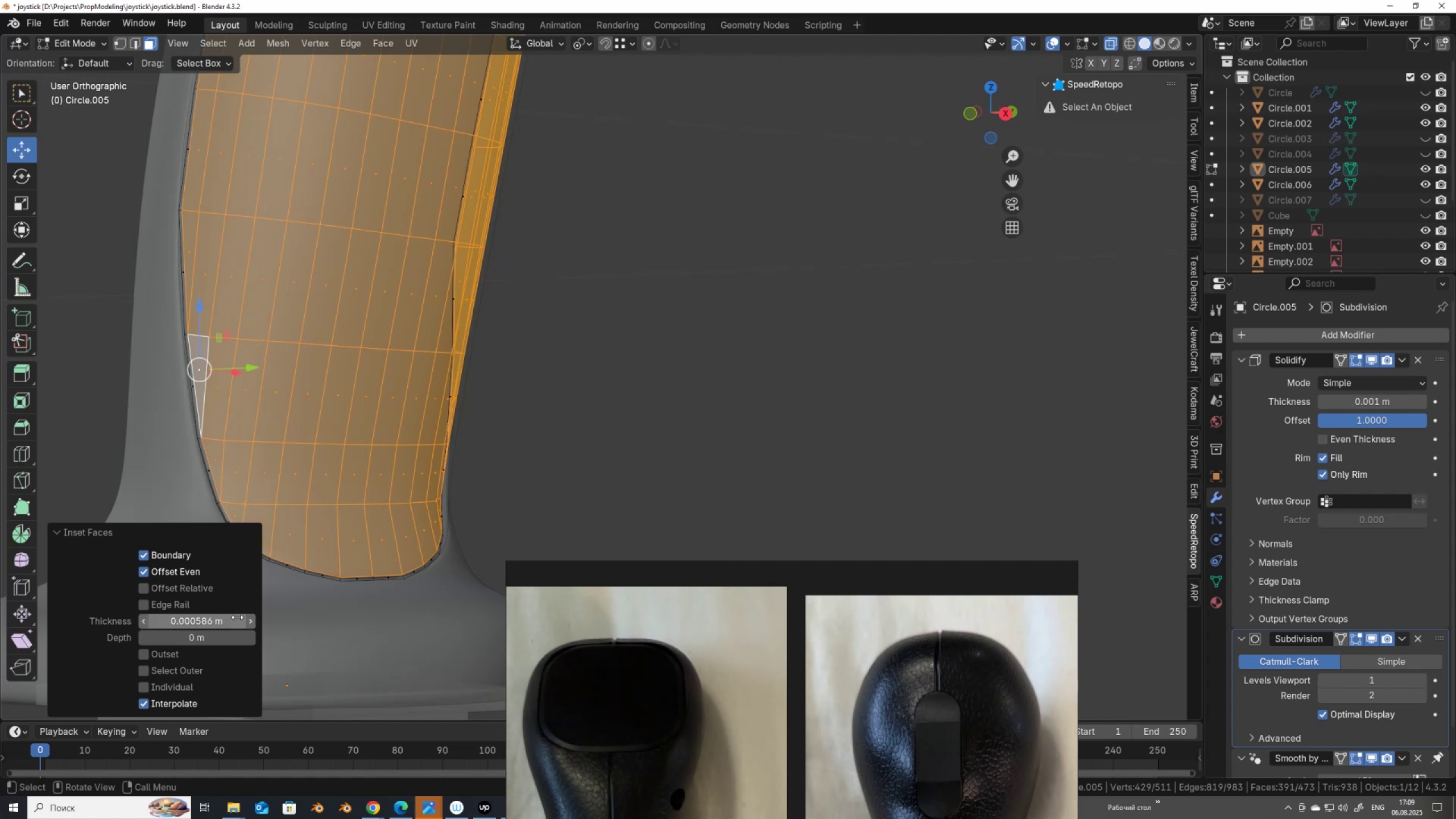 
left_click([206, 619])
 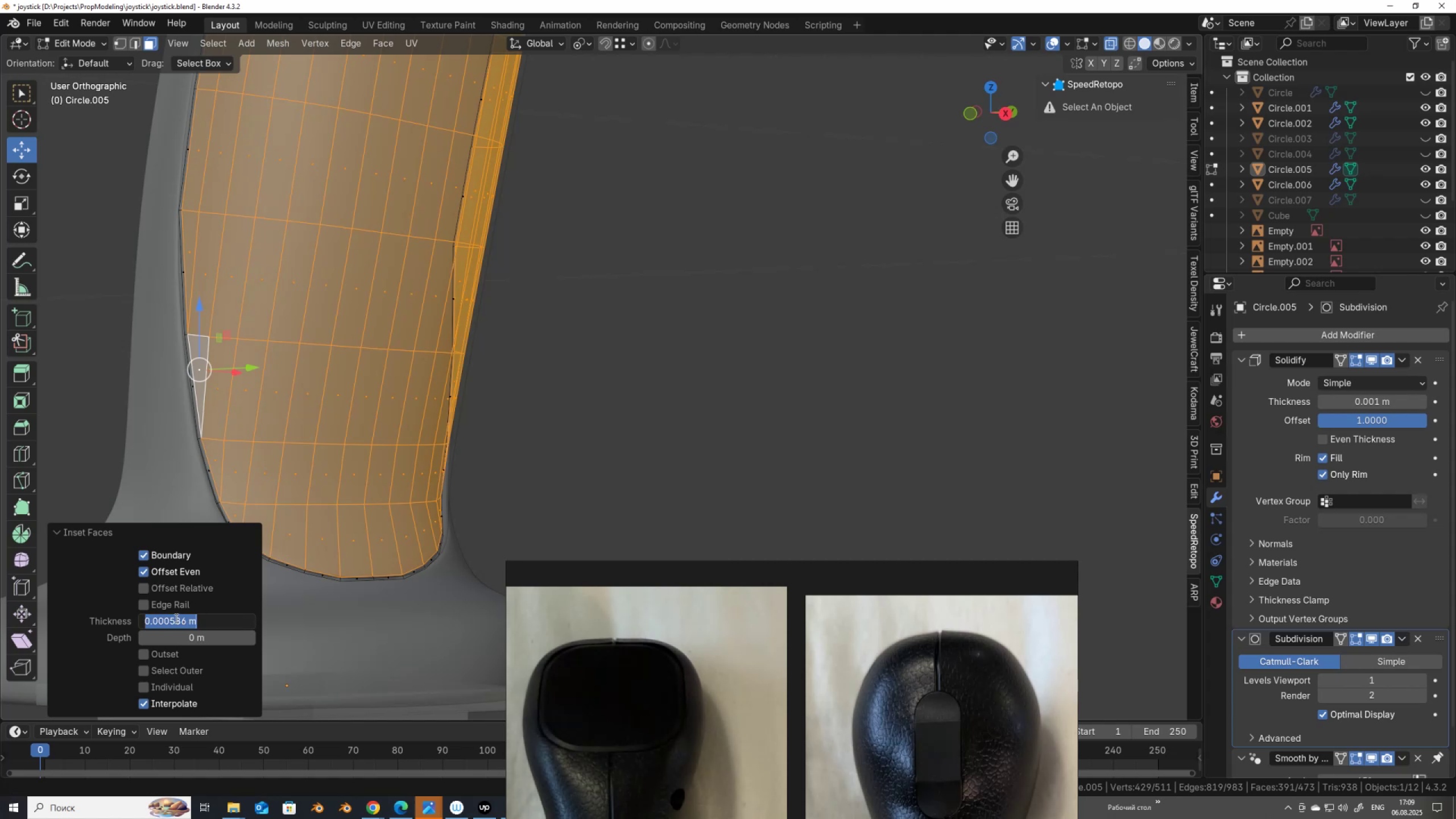 
left_click_drag(start_coordinate=[175, 618], to_coordinate=[257, 628])
 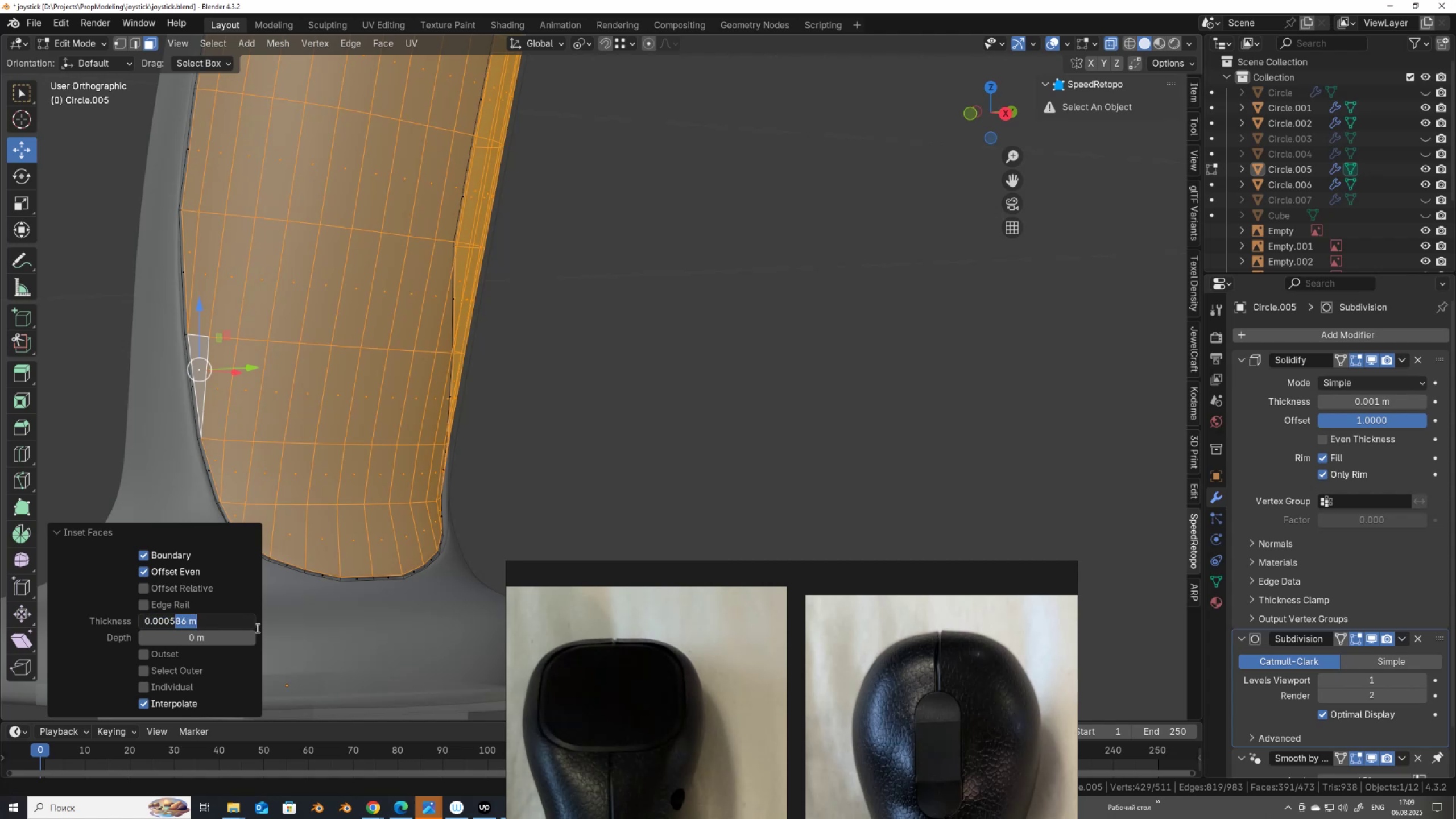 
key(Delete)
 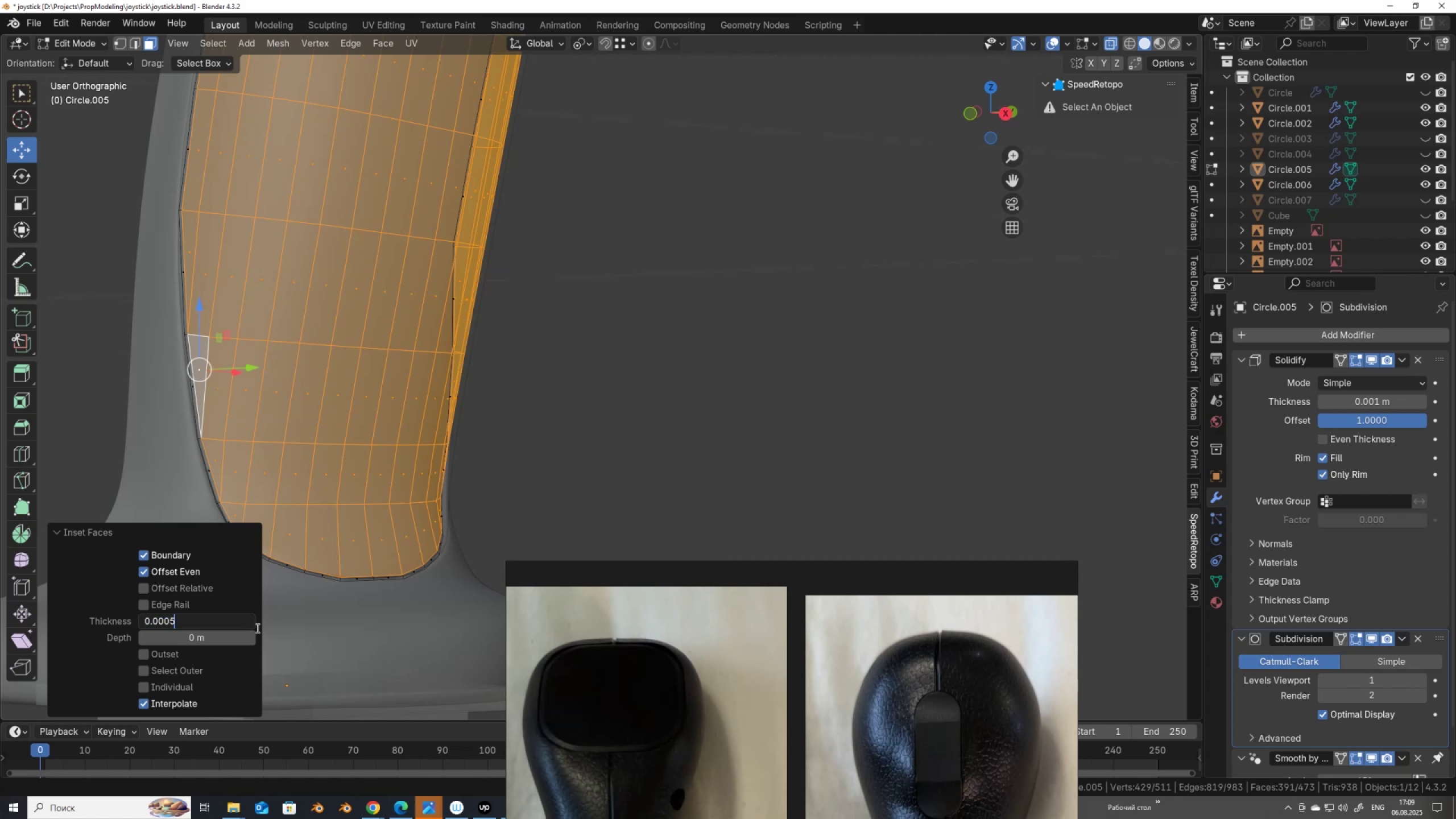 
key(Enter)
 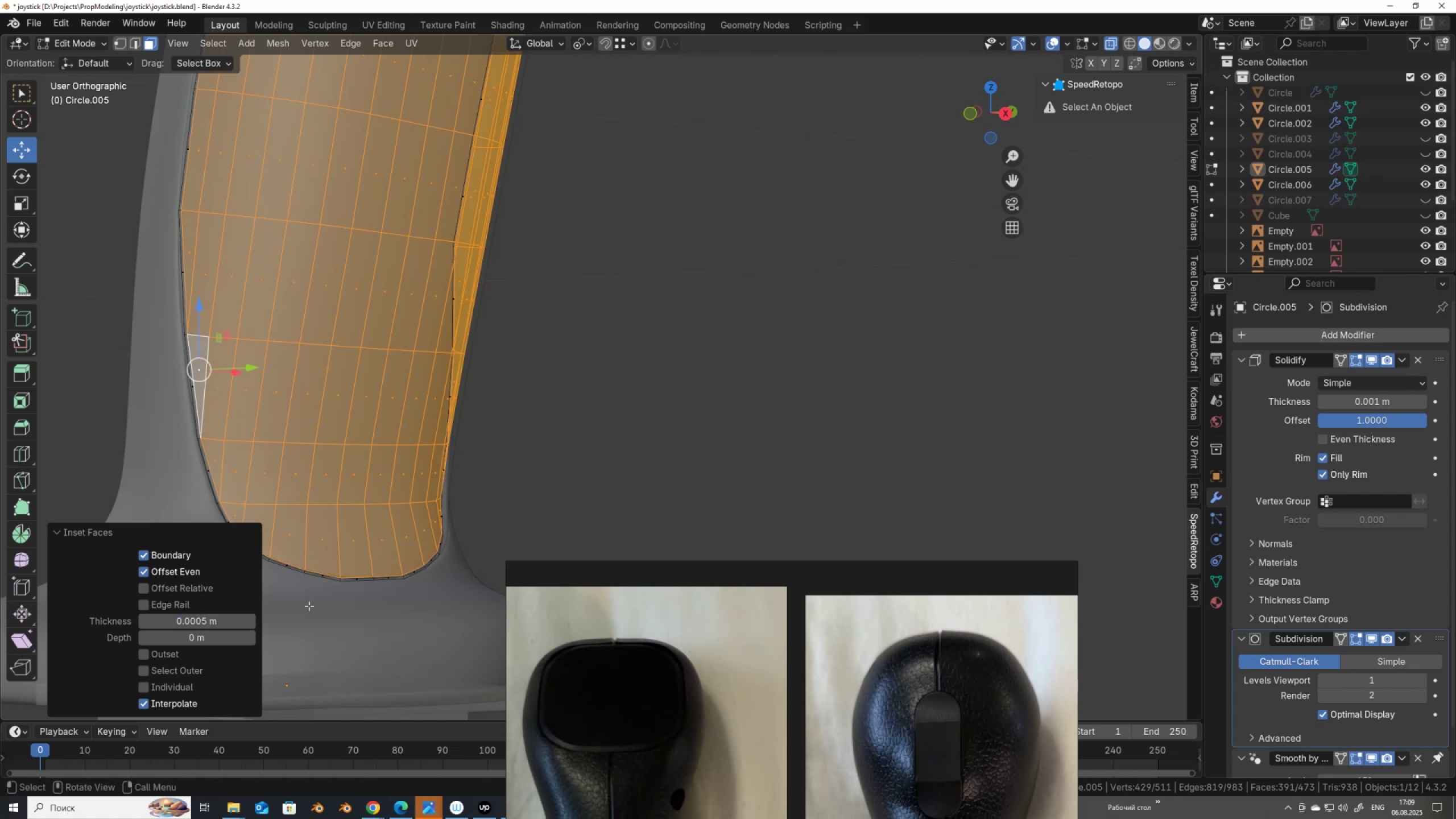 
key(Tab)
 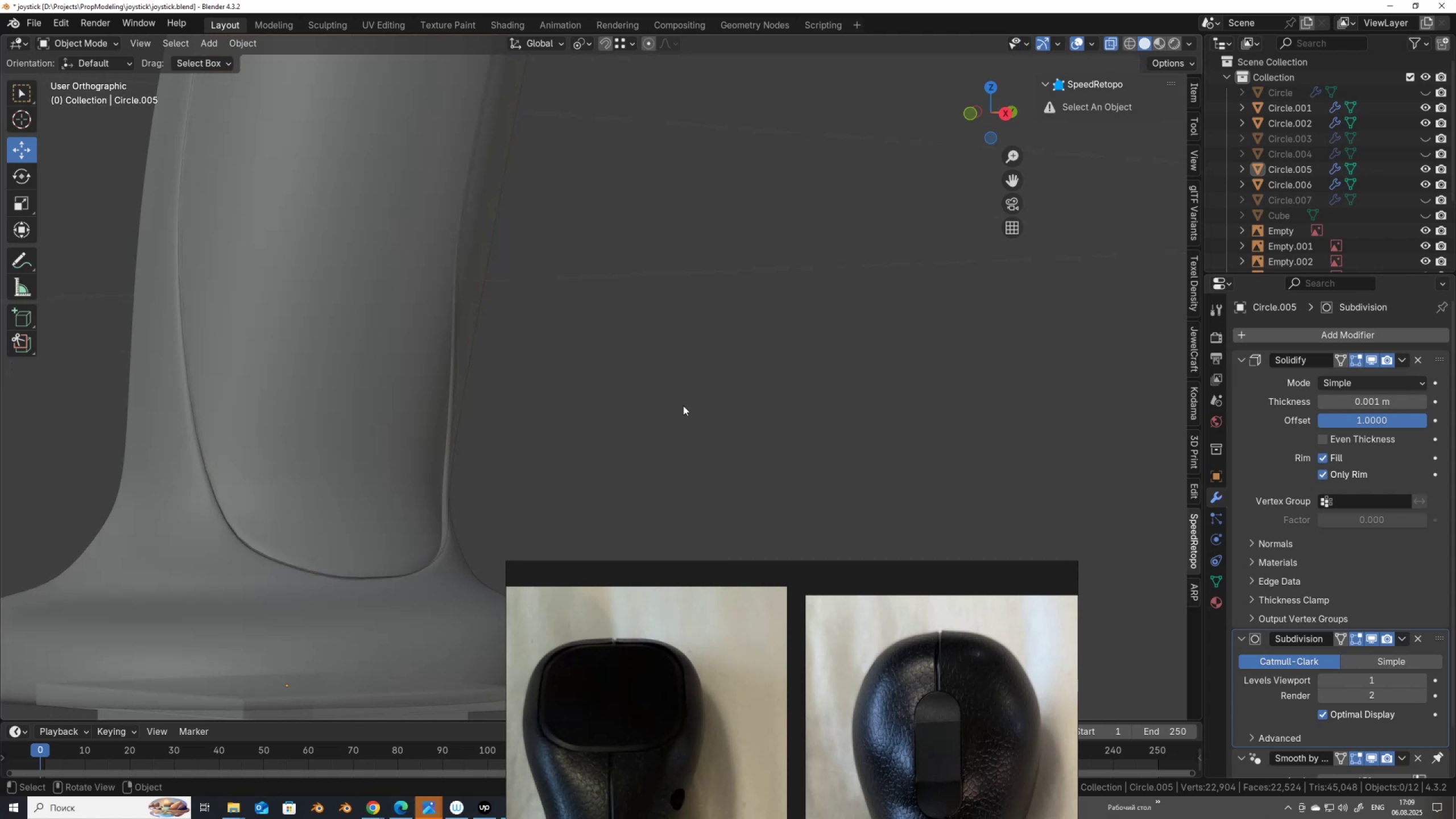 
scroll: coordinate [672, 455], scroll_direction: down, amount: 1.0
 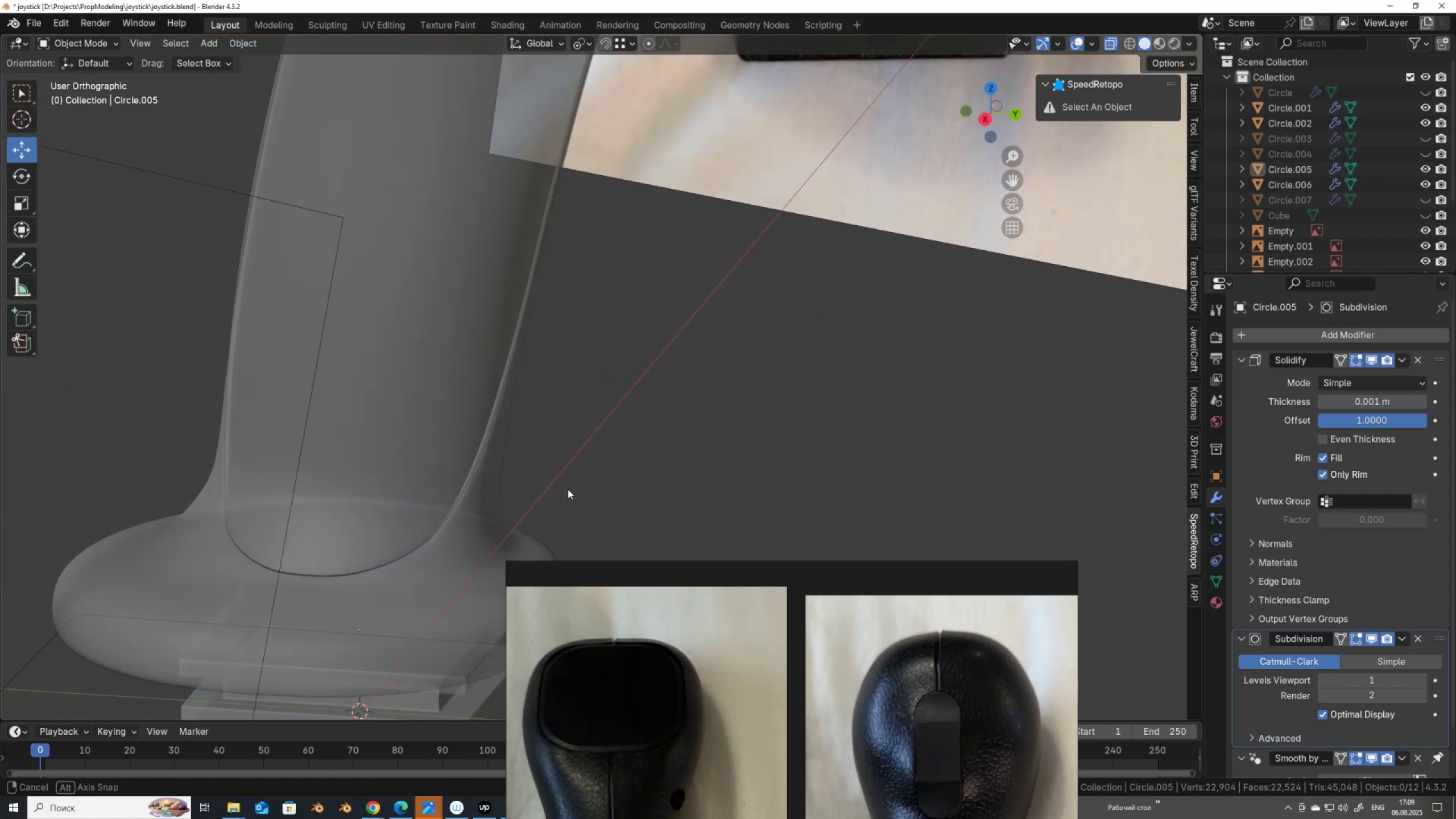 
key(Alt+AltLeft)
 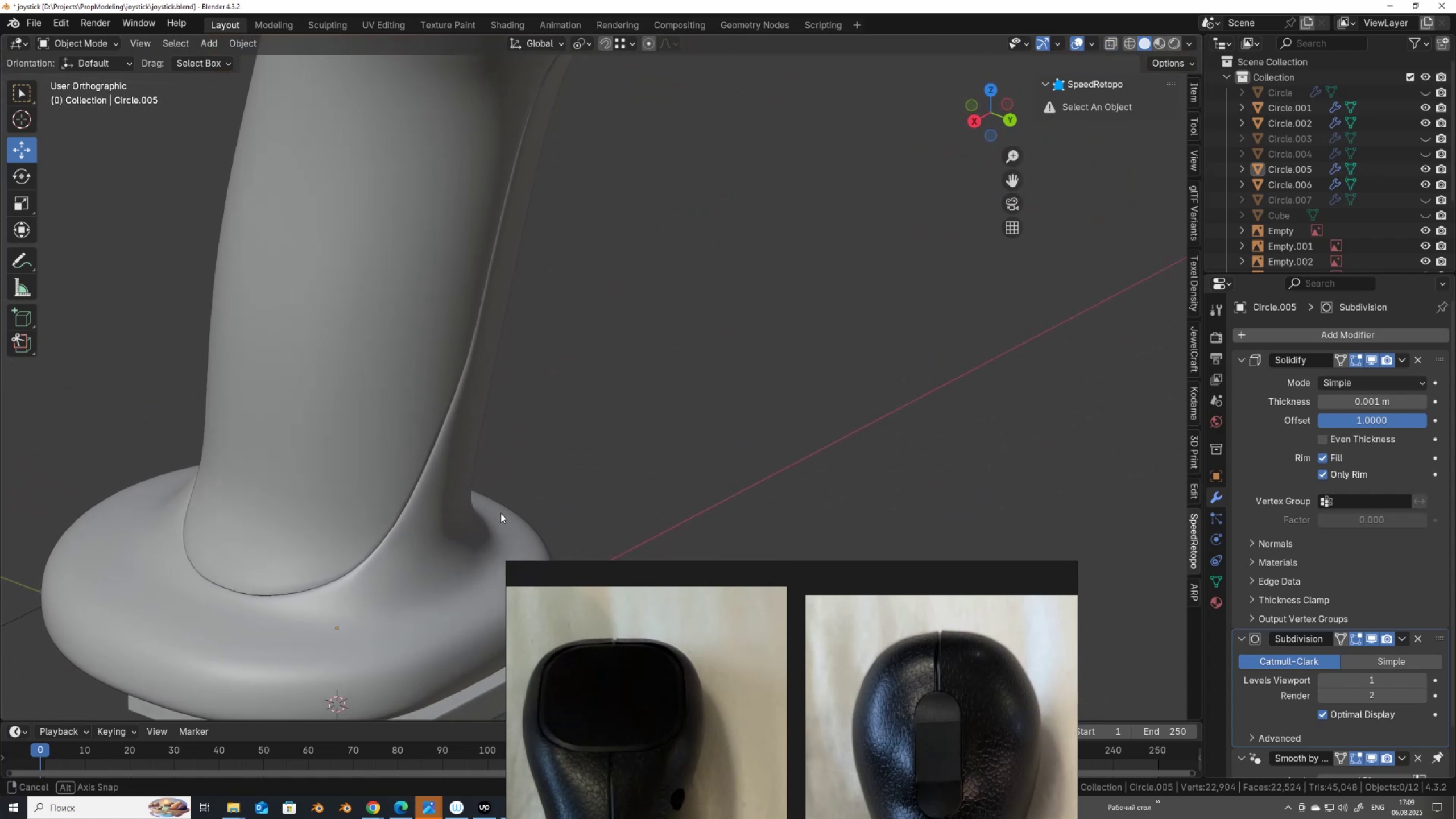 
key(Alt+Z)
 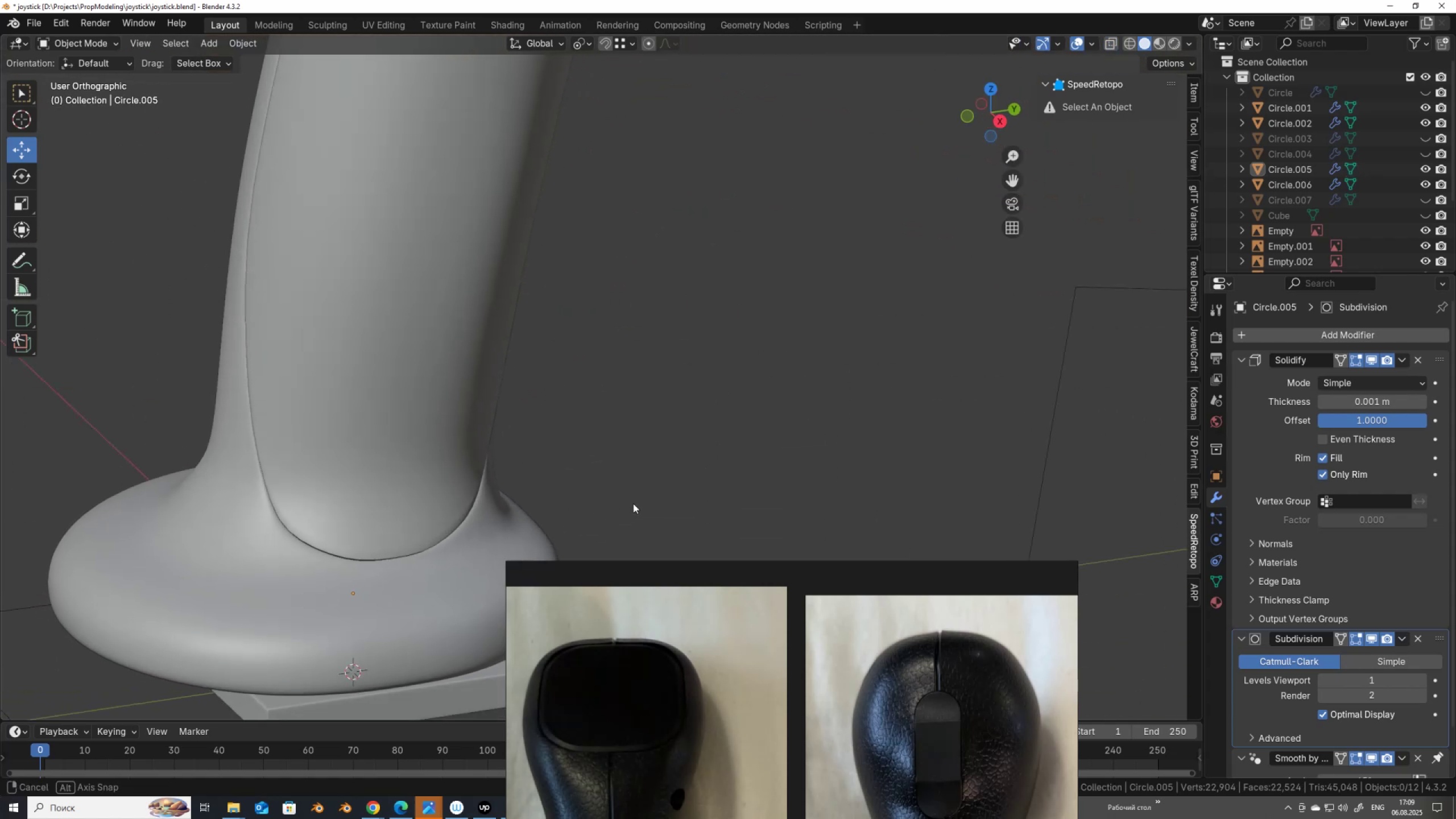 
left_click([405, 557])
 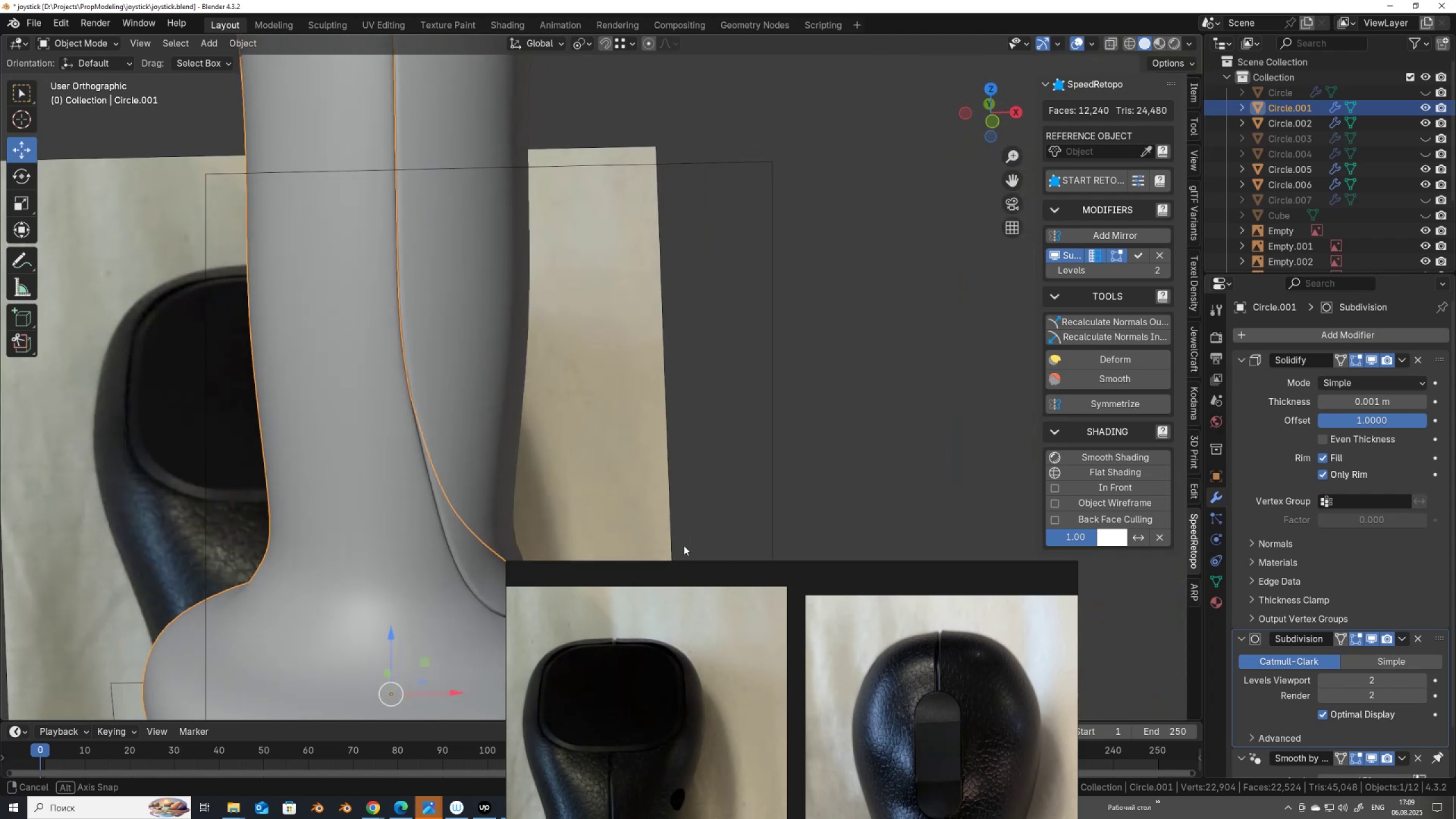 
key(Tab)
 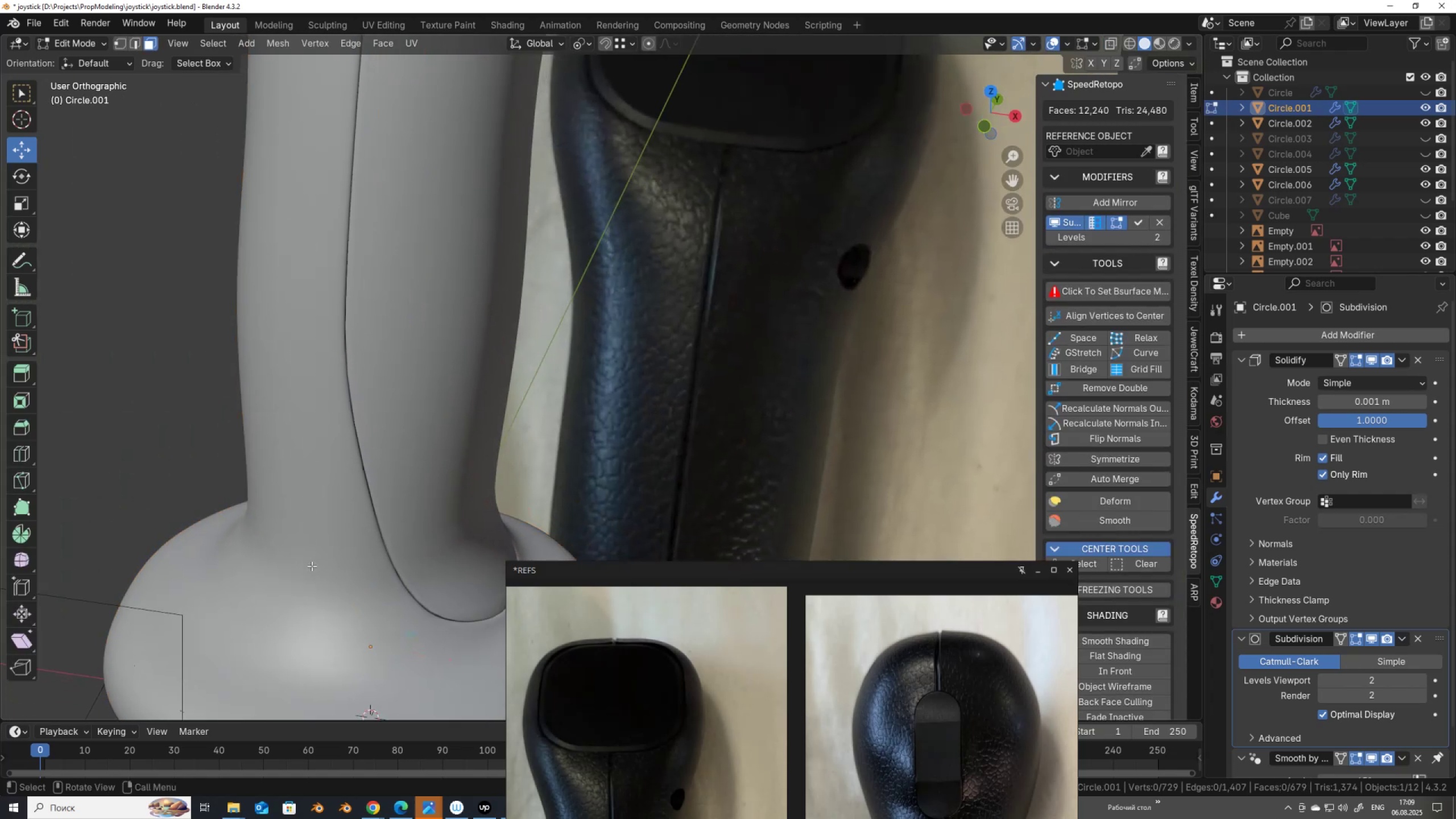 
scroll: coordinate [313, 573], scroll_direction: down, amount: 3.0
 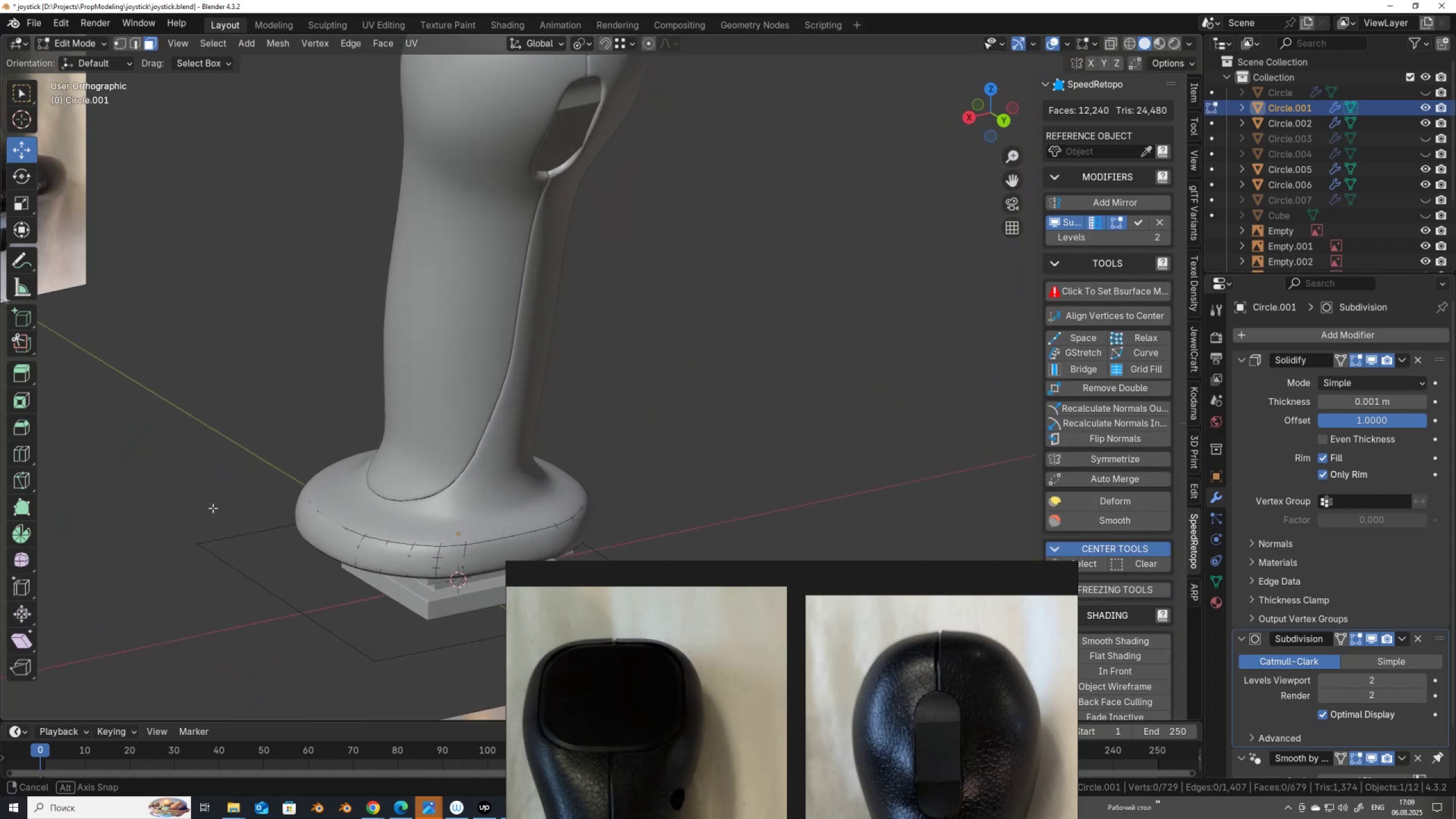 
hold_key(key=ShiftLeft, duration=0.38)
 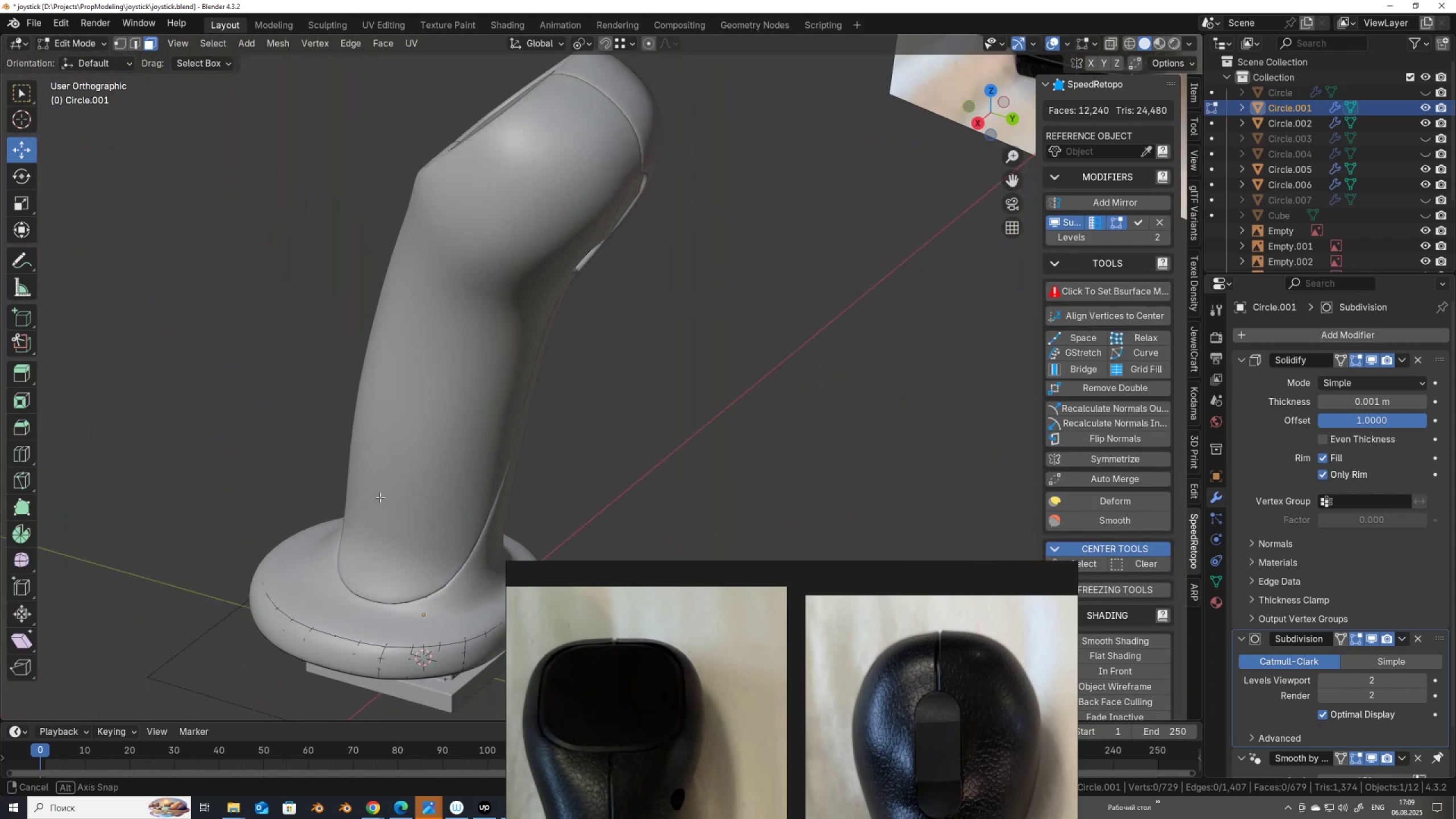 
scroll: coordinate [377, 423], scroll_direction: down, amount: 3.0
 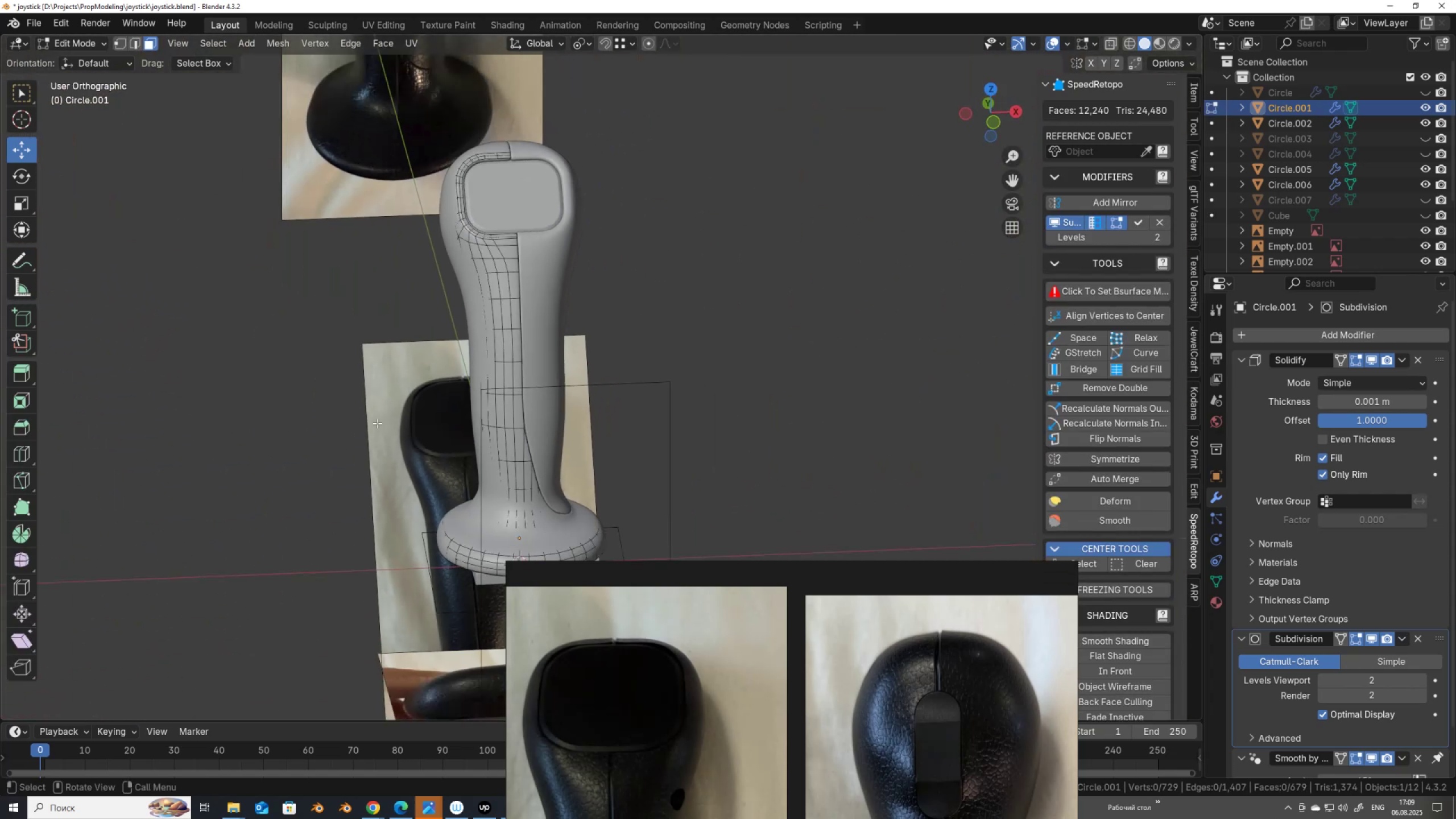 
hold_key(key=ShiftLeft, duration=0.42)
 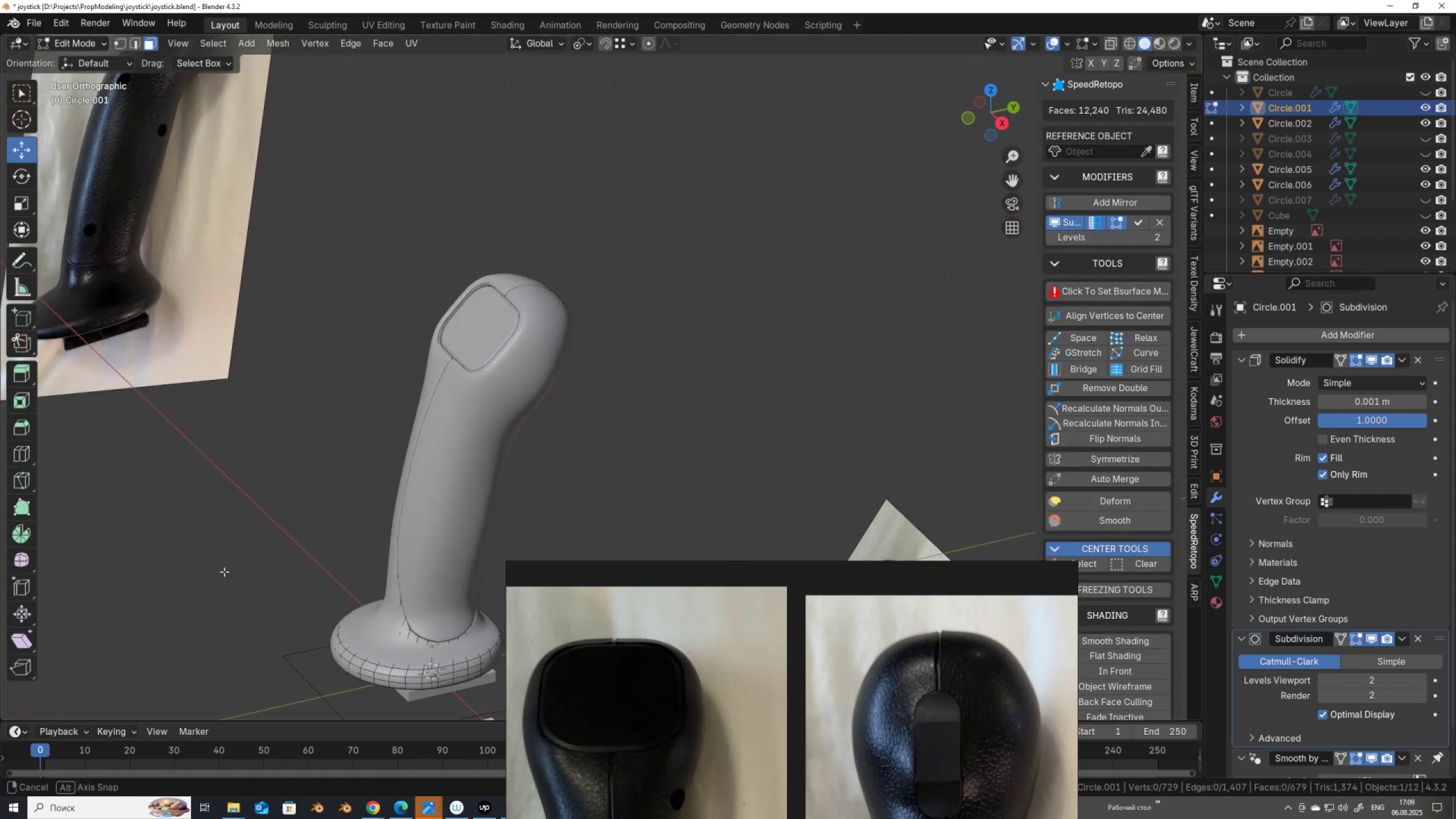 
key(Tab)
 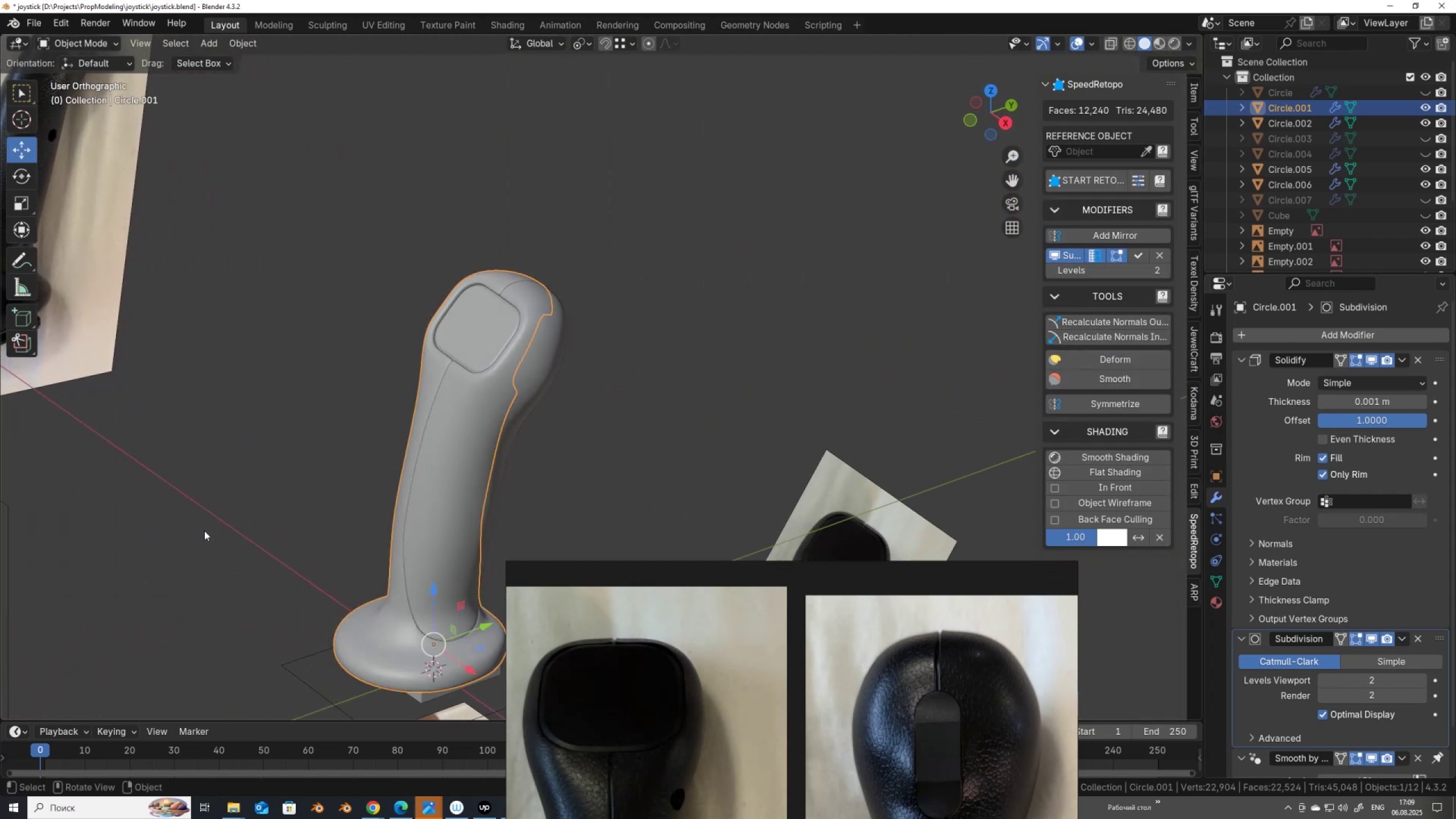 
left_click([204, 531])
 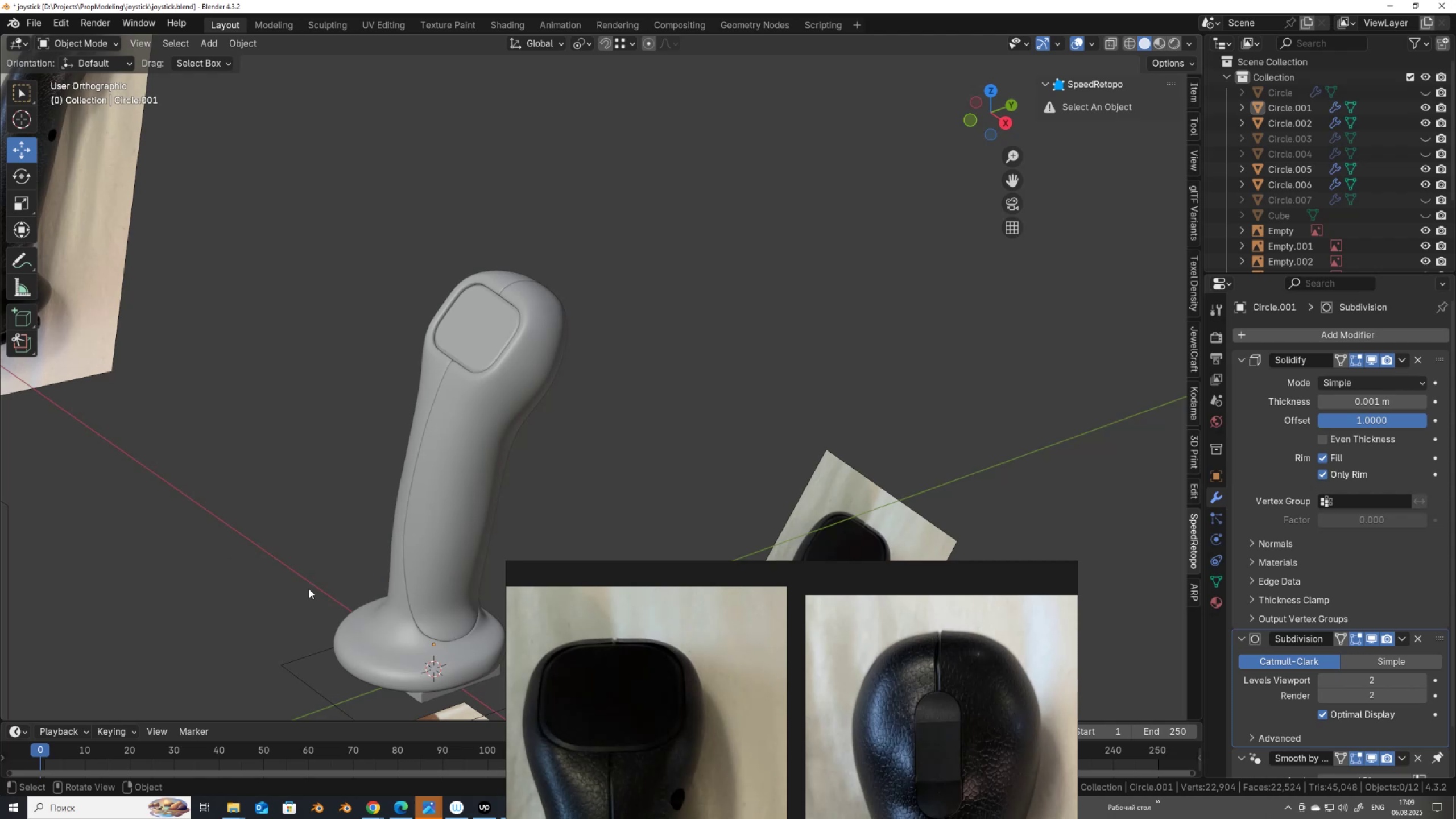 
scroll: coordinate [411, 627], scroll_direction: down, amount: 1.0
 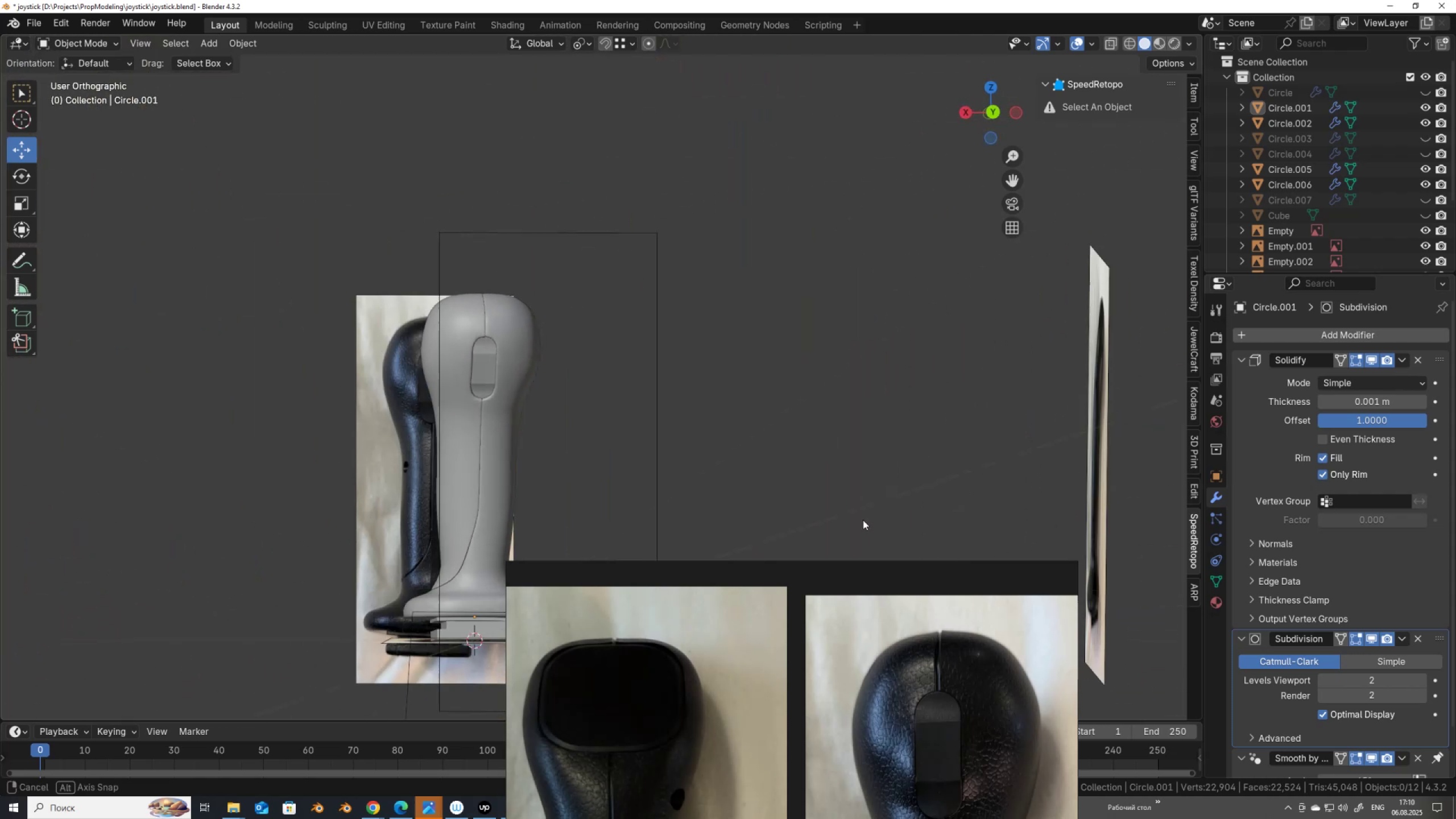 
scroll: coordinate [614, 500], scroll_direction: up, amount: 4.0
 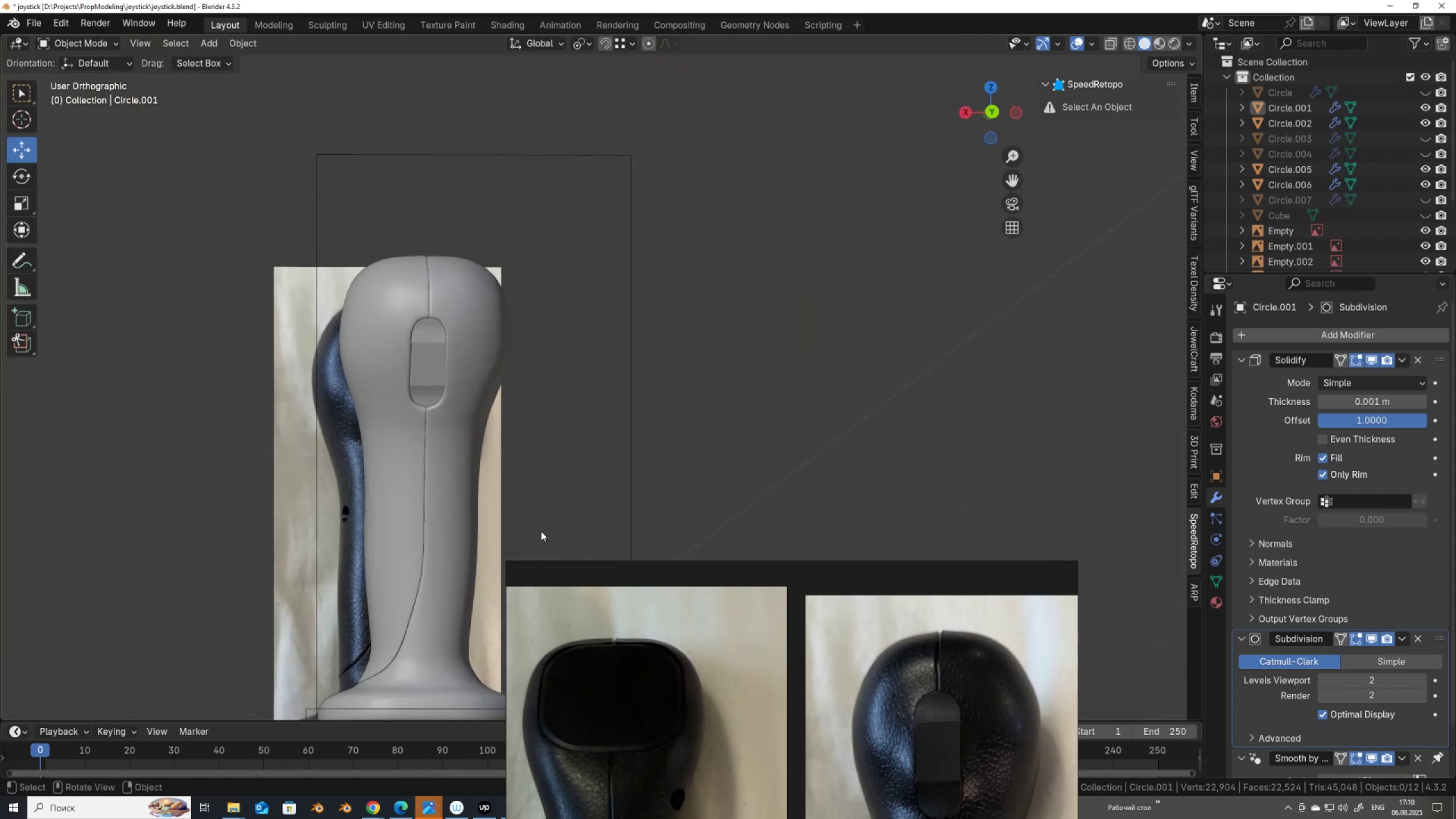 
hold_key(key=ShiftLeft, duration=0.4)
 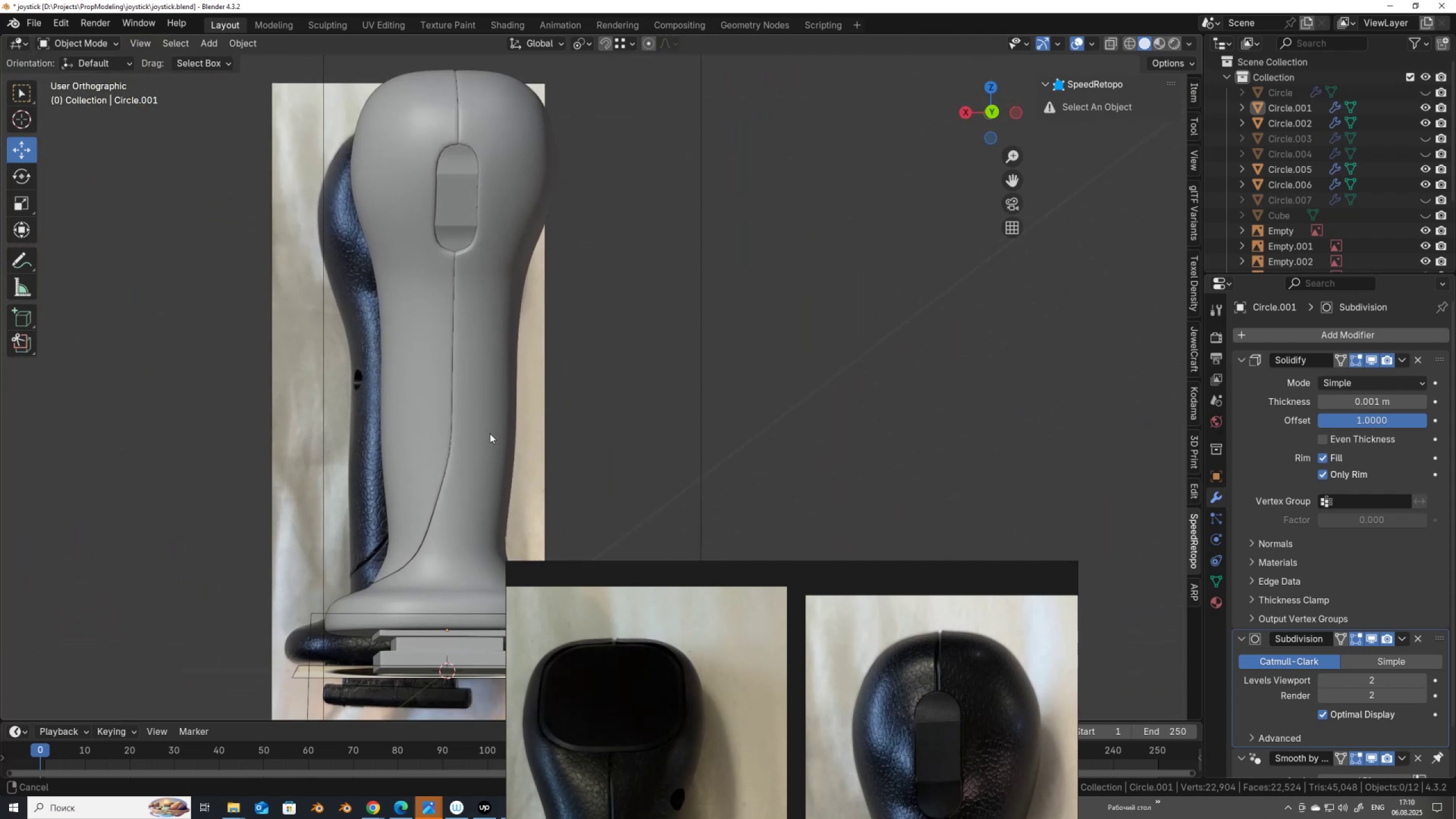 
scroll: coordinate [423, 527], scroll_direction: up, amount: 4.0
 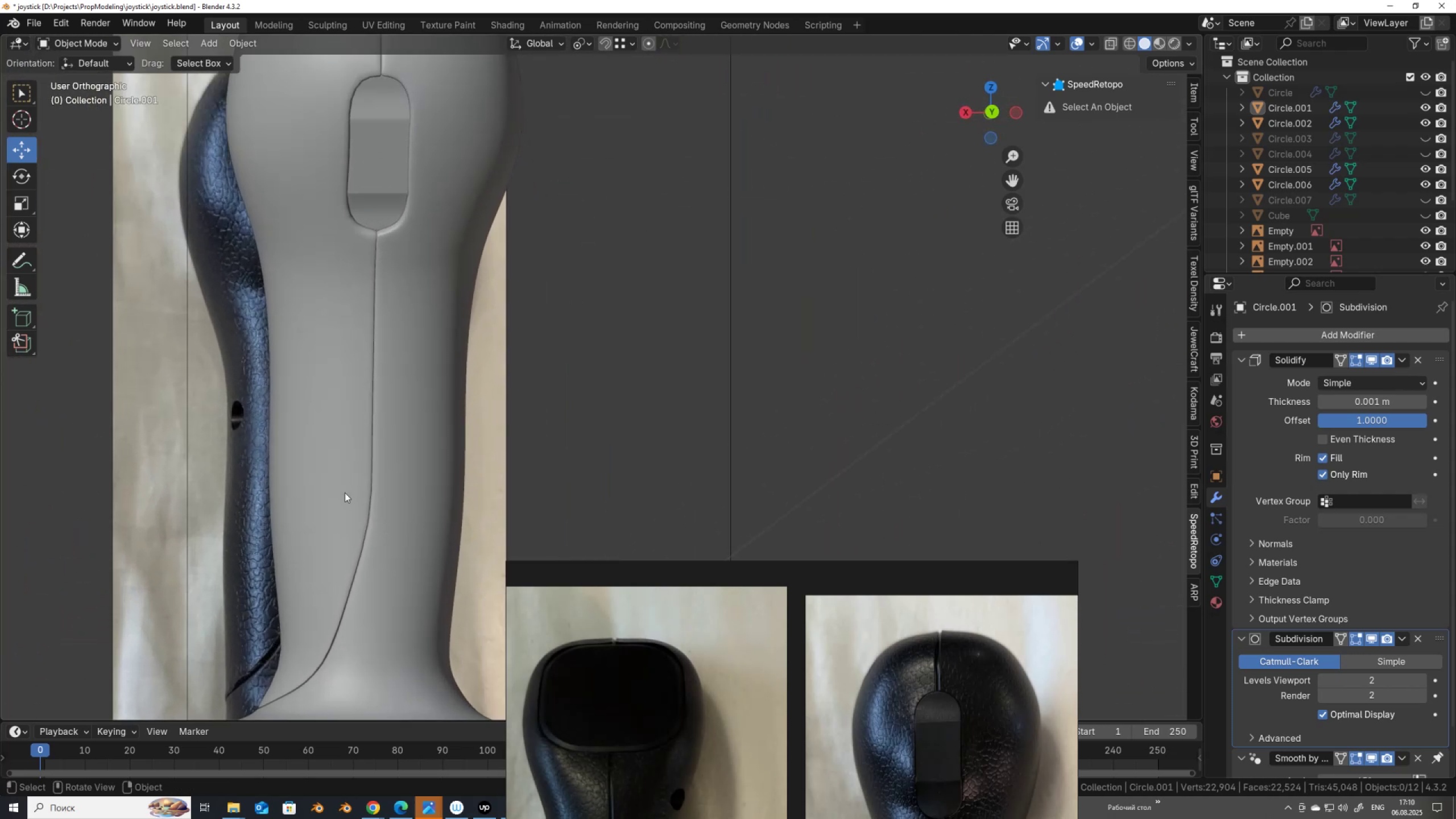 
left_click([345, 493])
 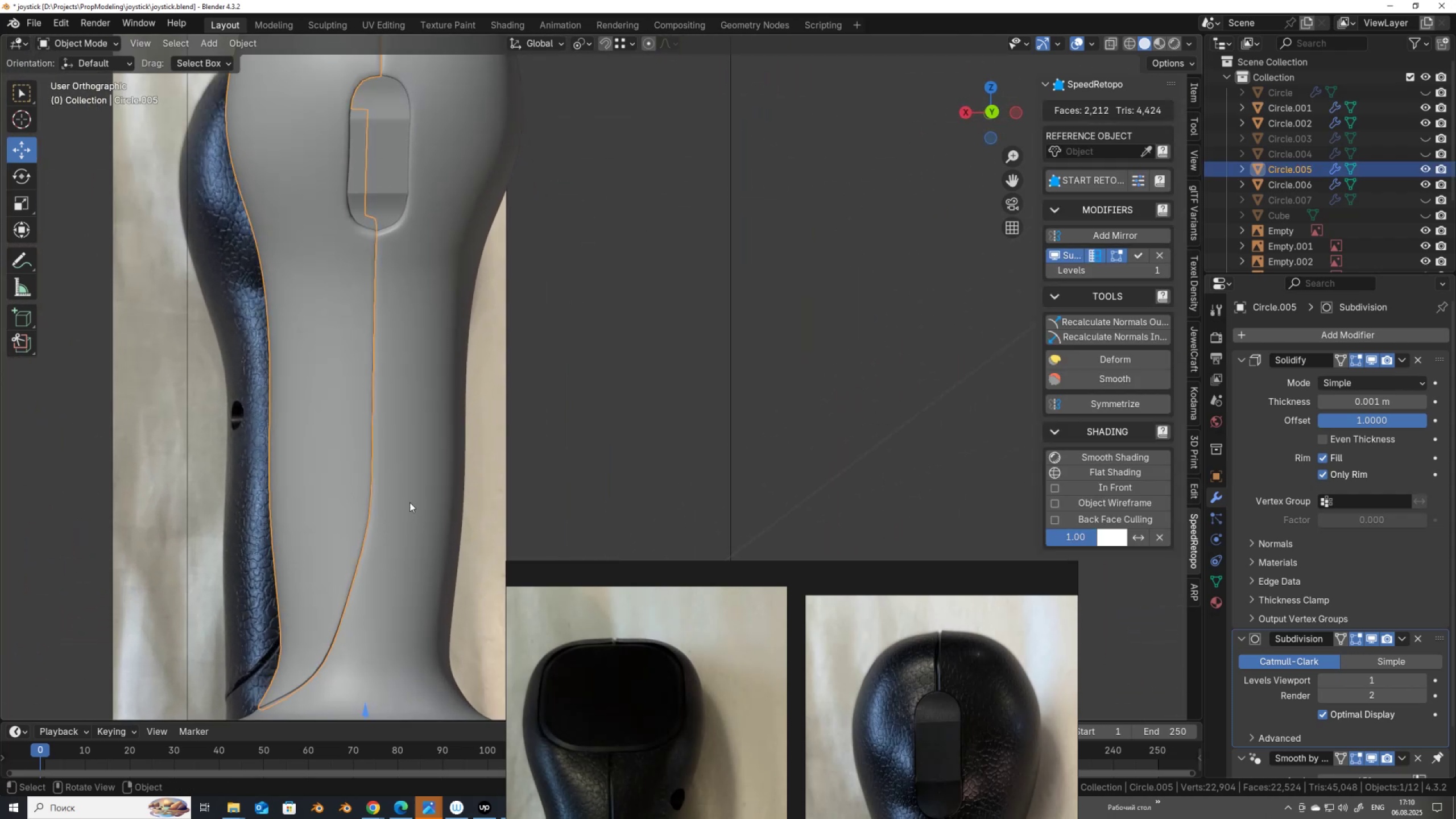 
hold_key(key=ShiftLeft, duration=0.31)
double_click([413, 503])
 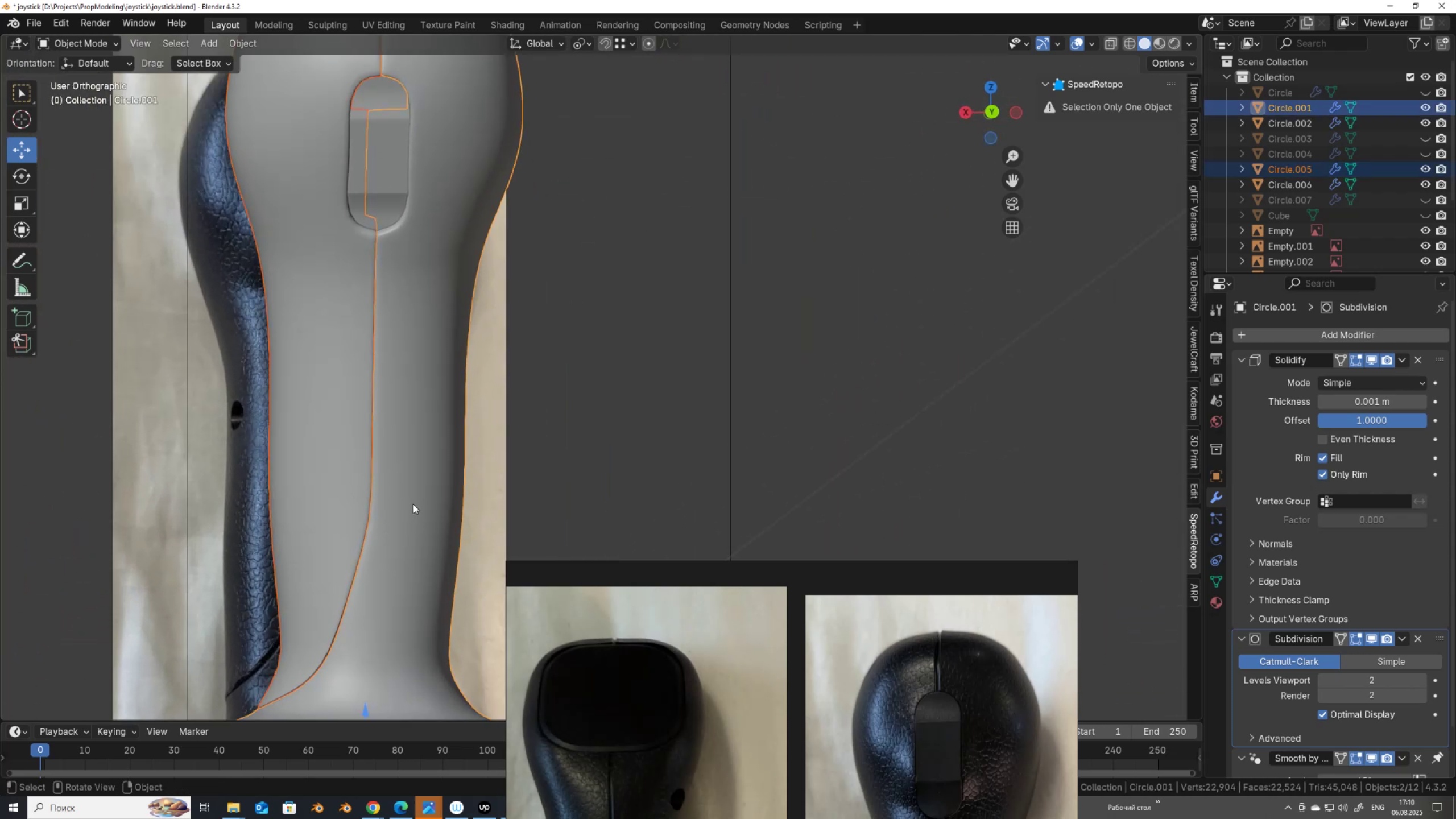 
key(Shift+Tab)
 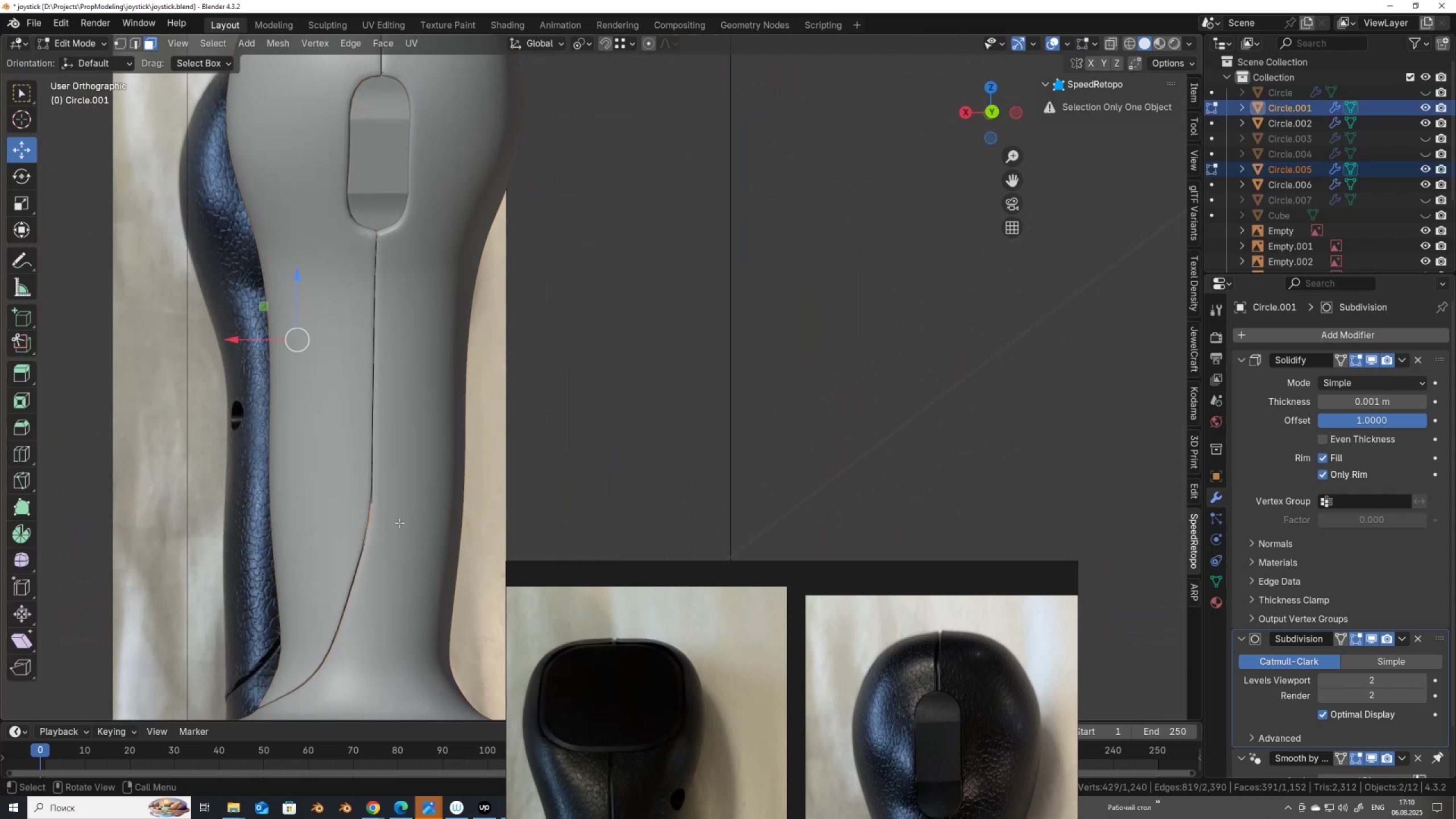 
hold_key(key=ShiftLeft, duration=0.3)
 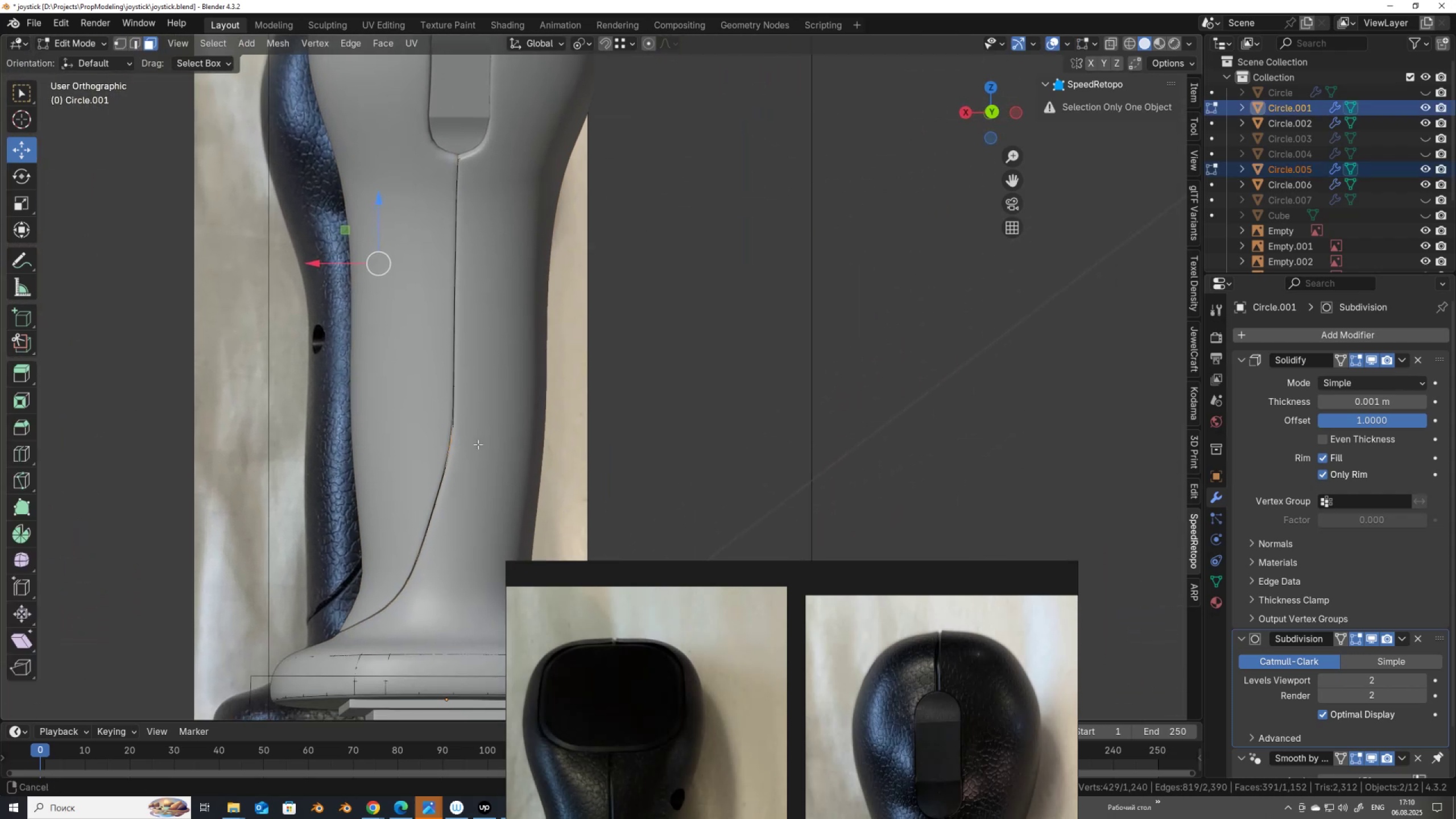 
scroll: coordinate [475, 444], scroll_direction: up, amount: 2.0
 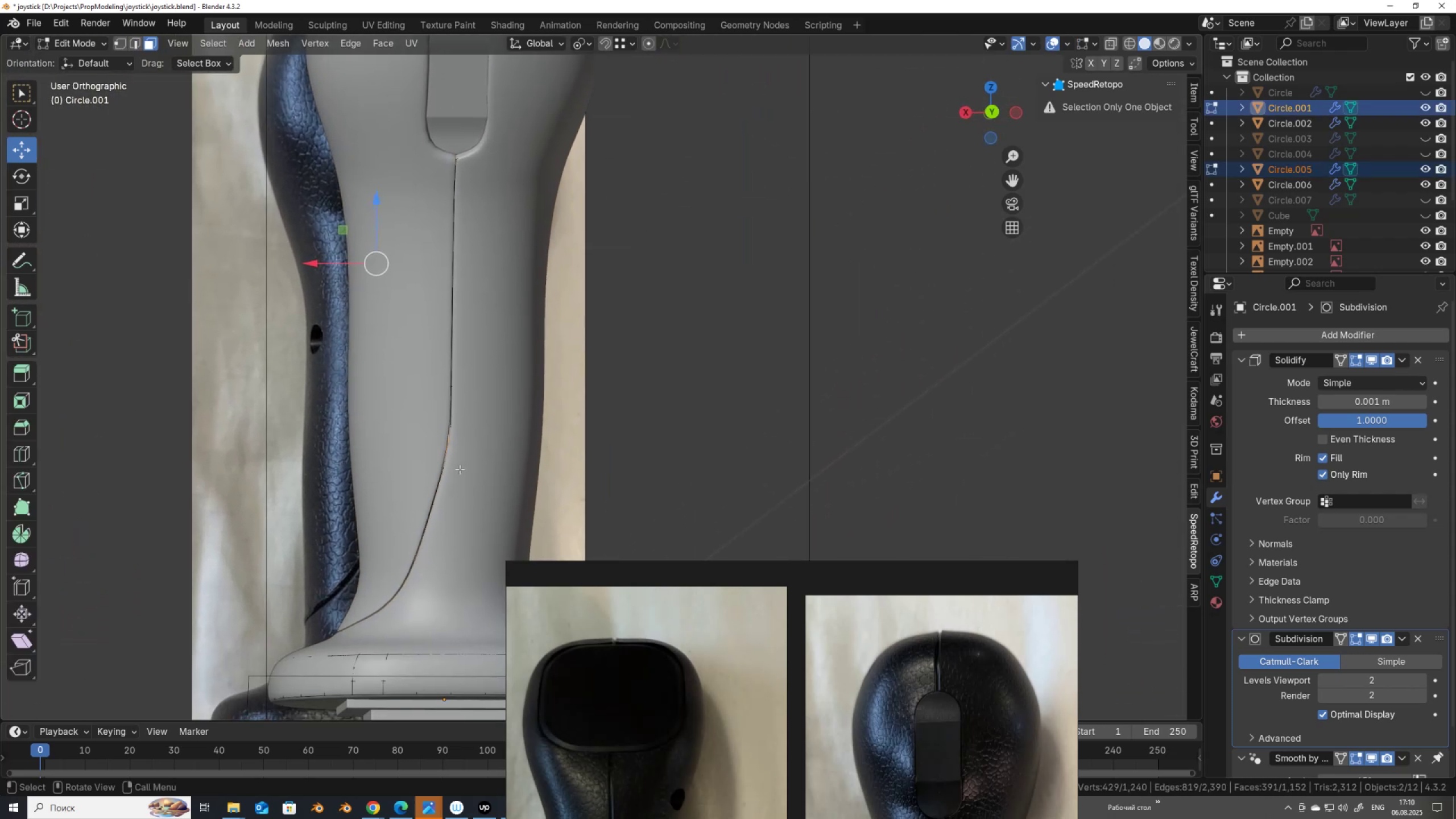 
key(Alt+AltLeft)
 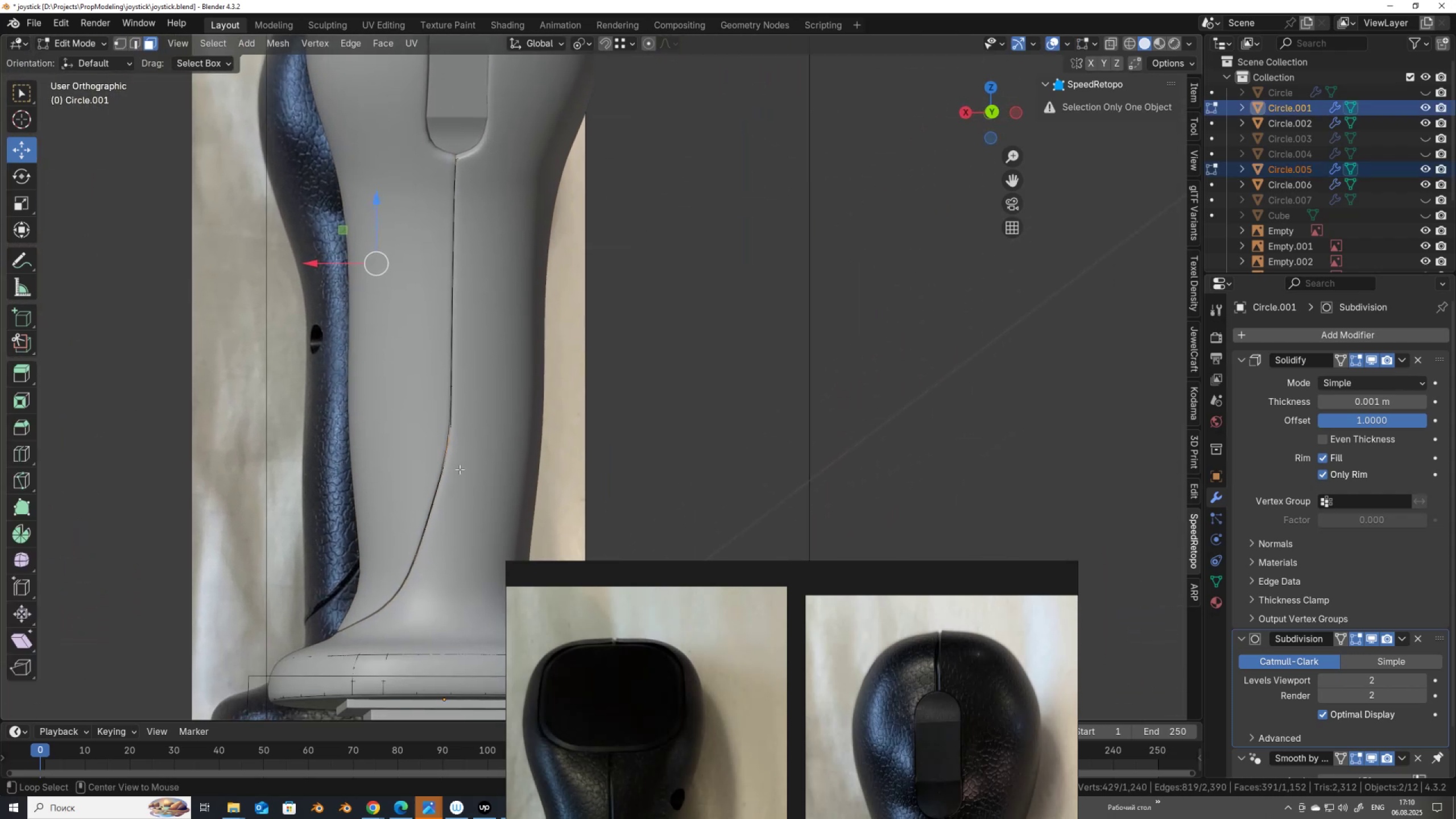 
key(Alt+Z)
 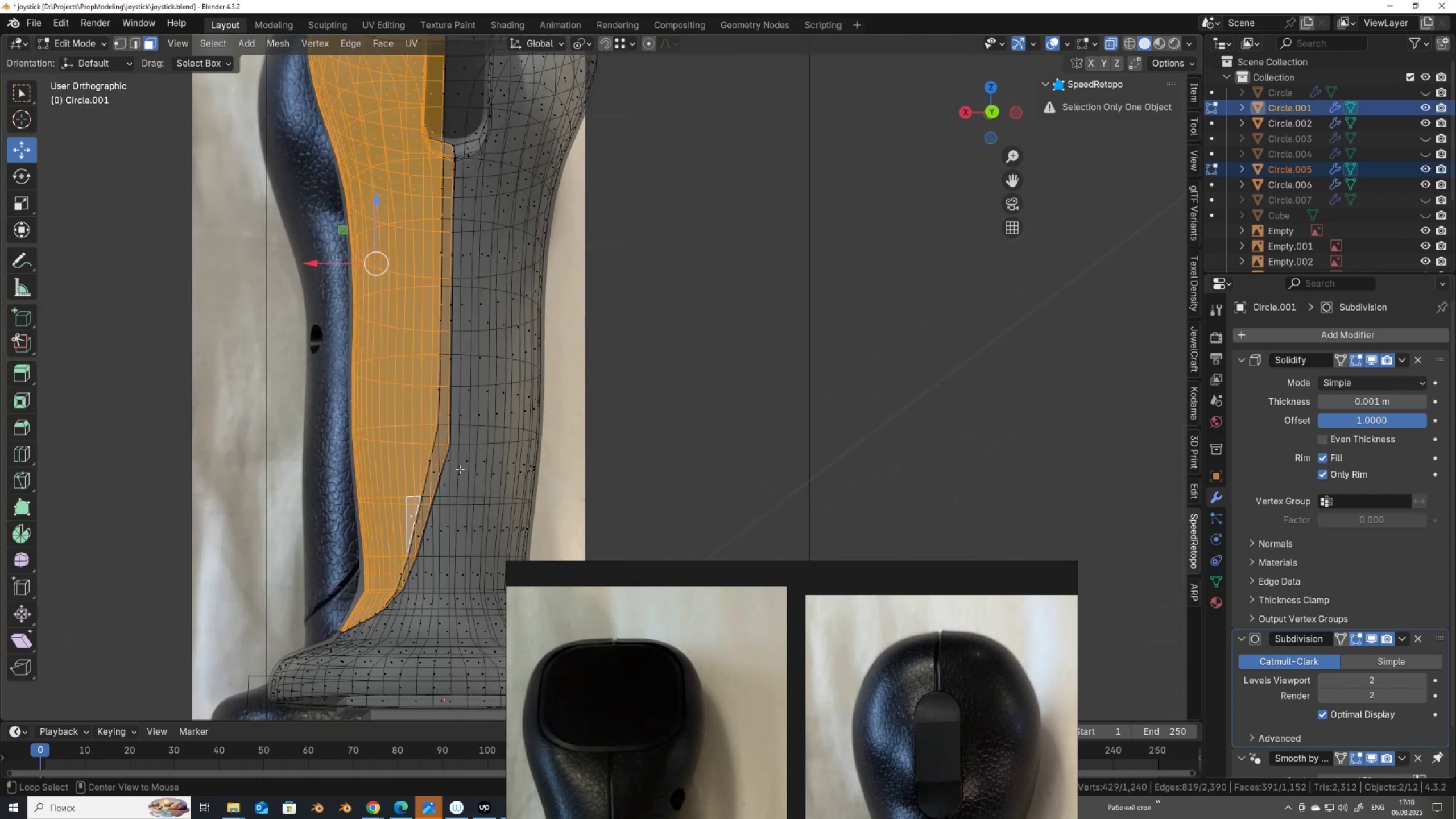 
scroll: coordinate [460, 469], scroll_direction: down, amount: 1.0
 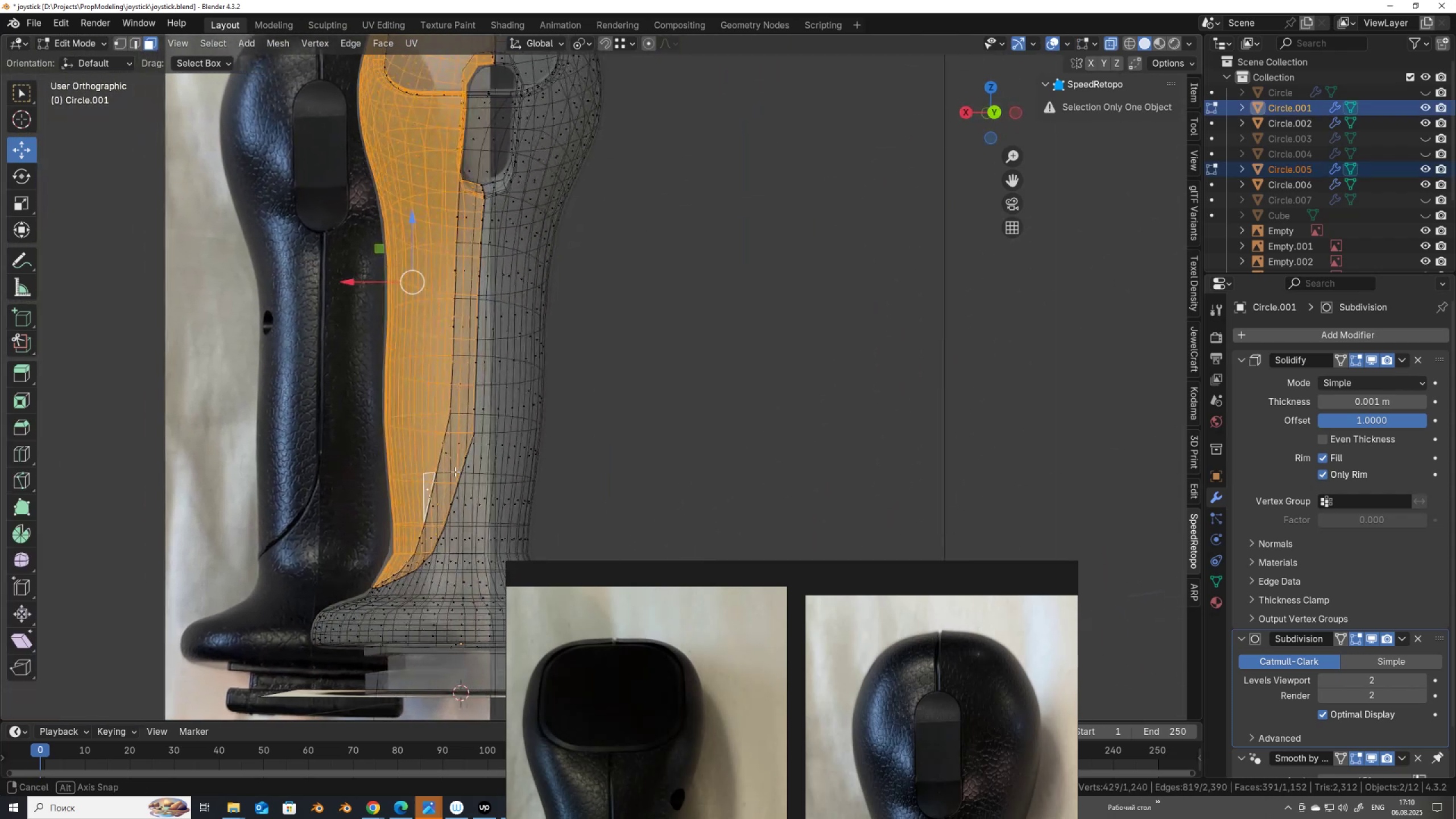 
scroll: coordinate [452, 491], scroll_direction: up, amount: 3.0
 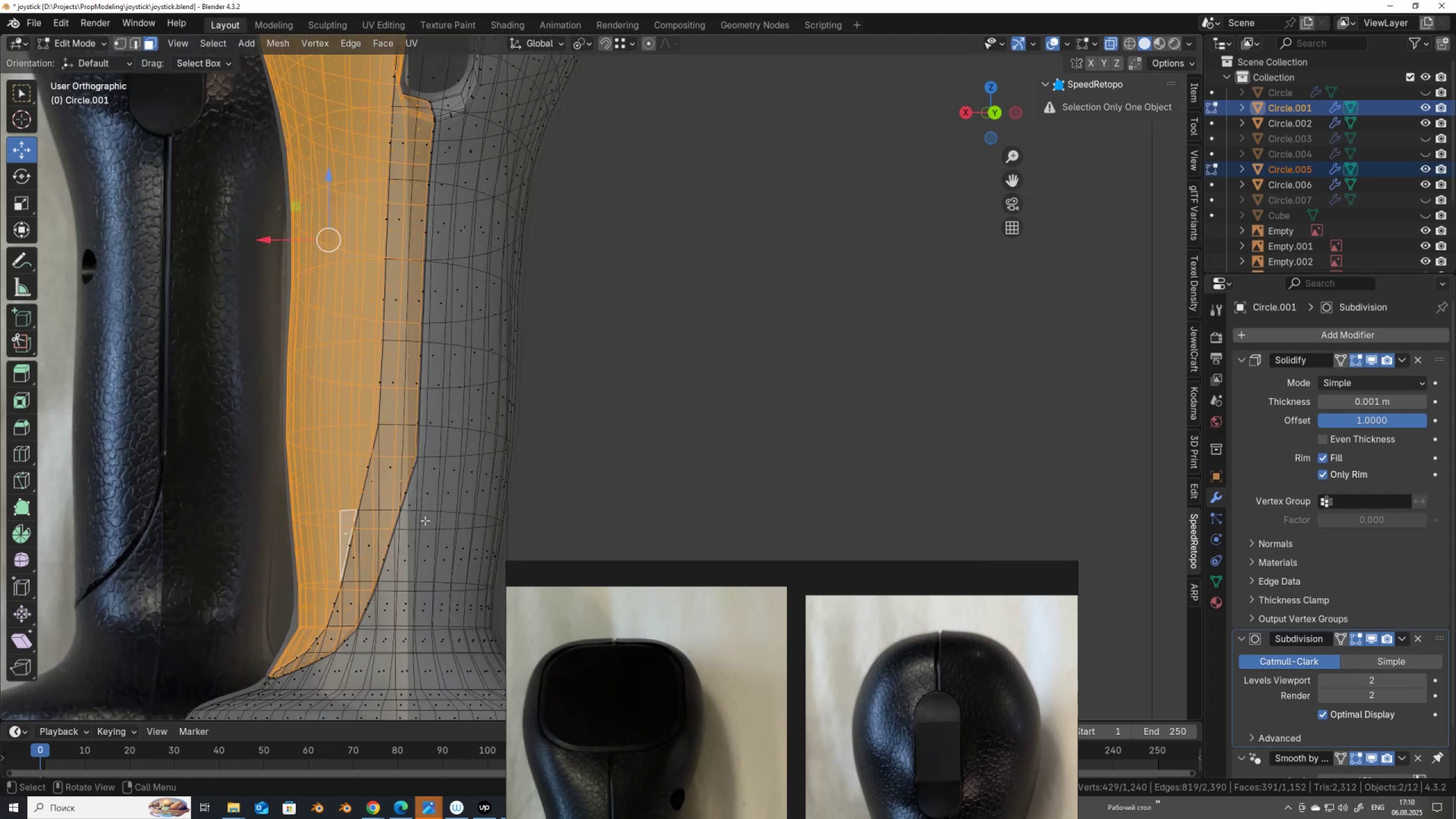 
hold_key(key=ShiftLeft, duration=0.3)
 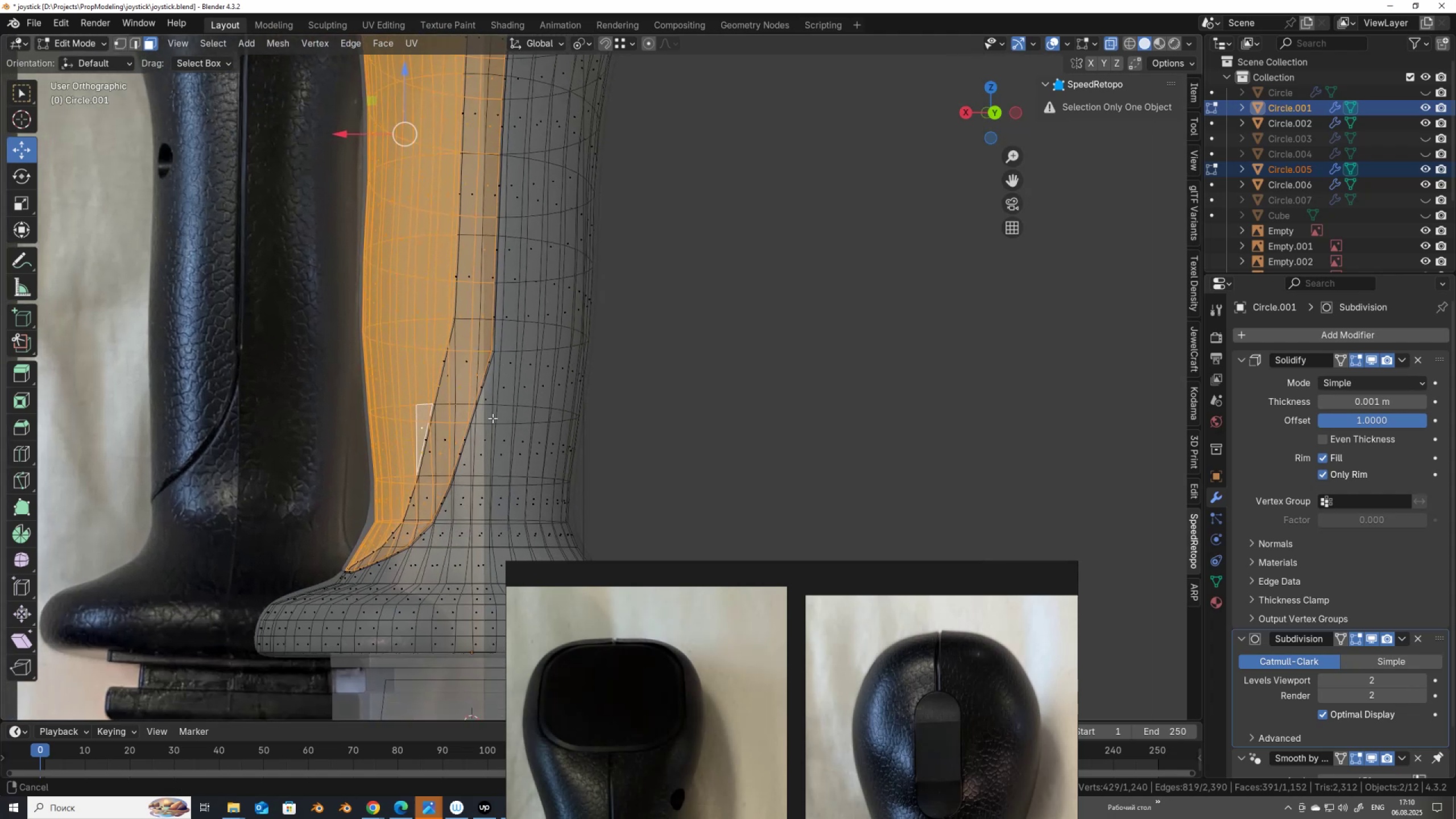 
scroll: coordinate [482, 435], scroll_direction: up, amount: 3.0
 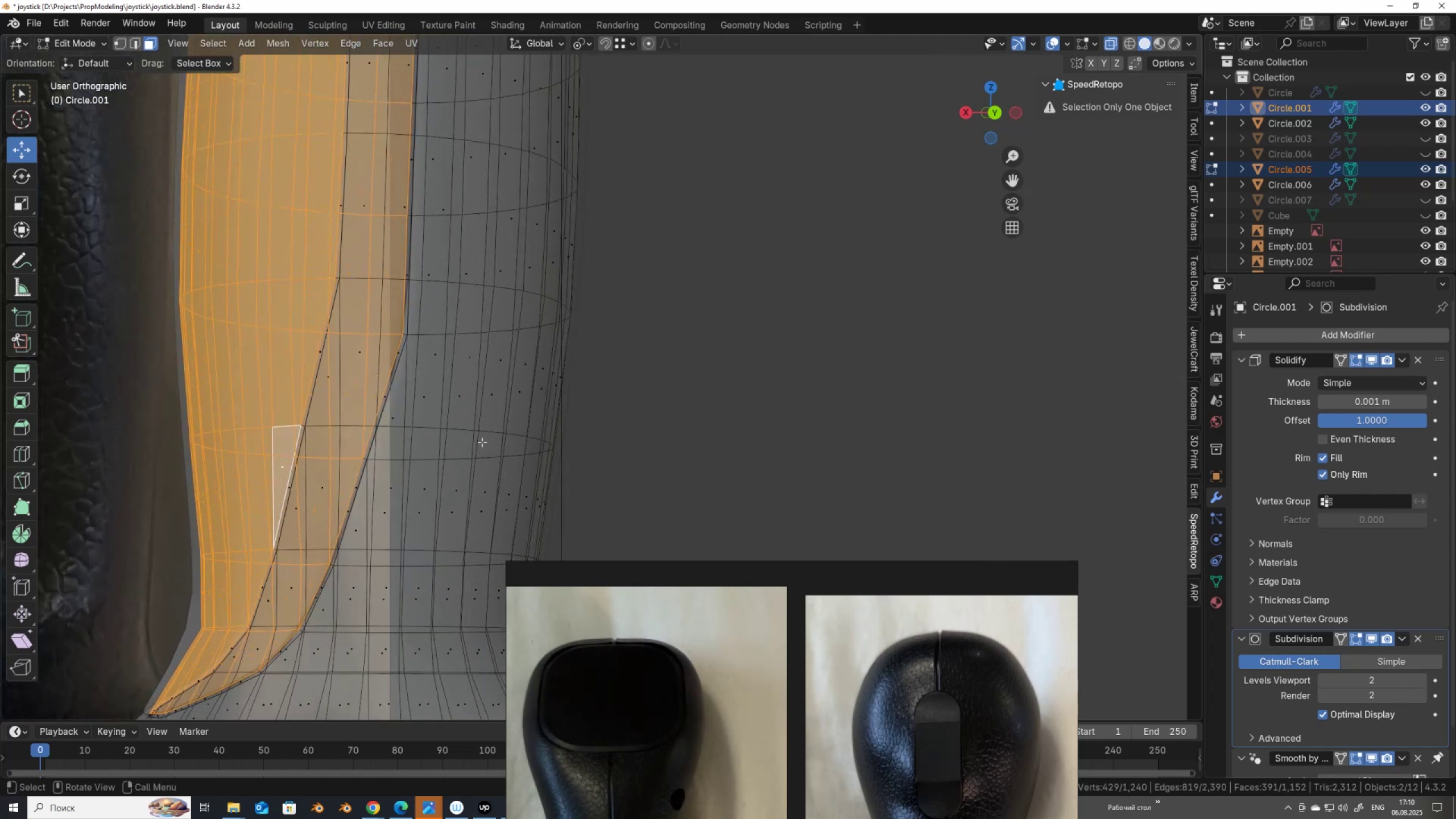 
key(Alt+Z)
 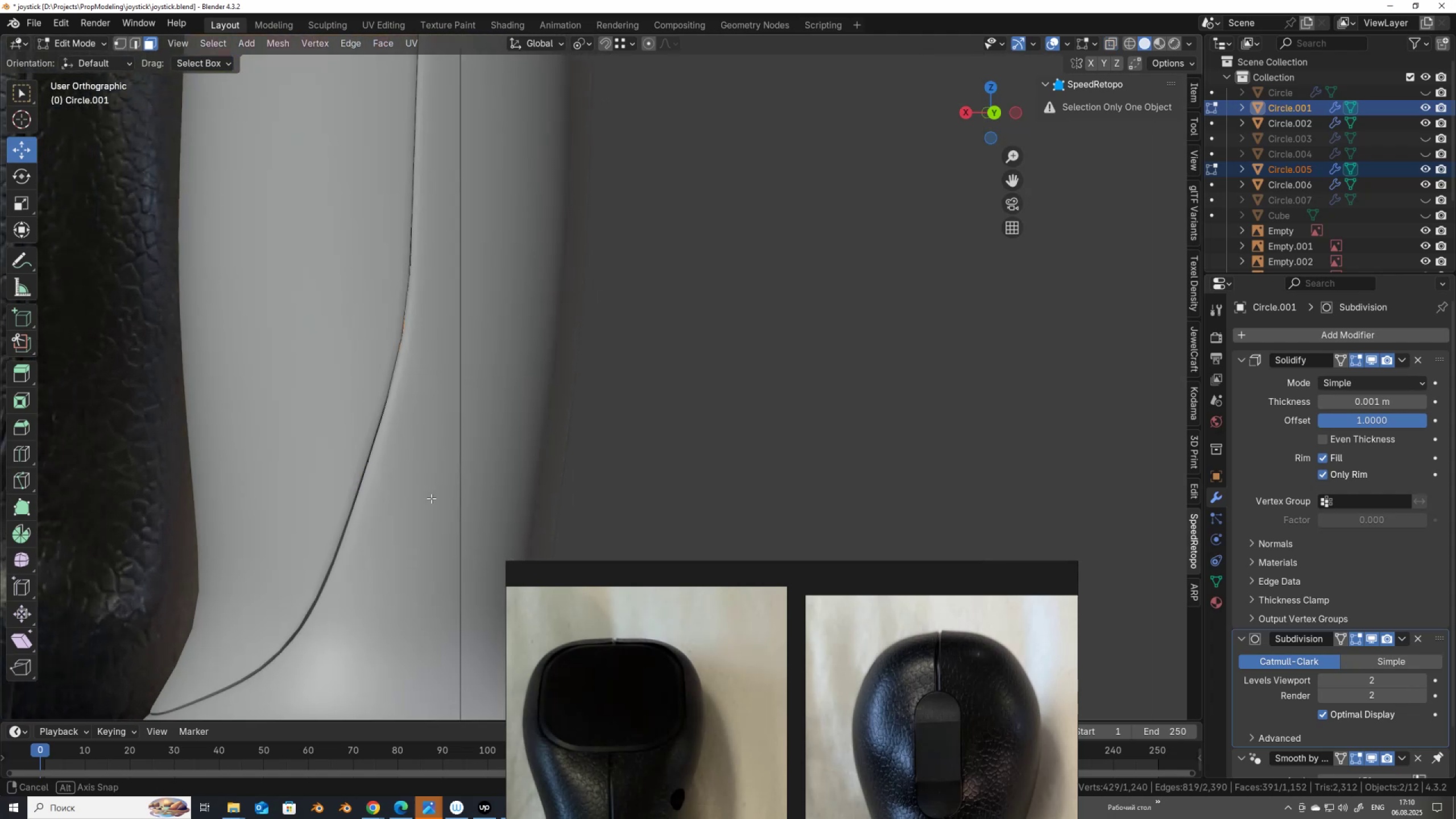 
key(Alt+AltLeft)
 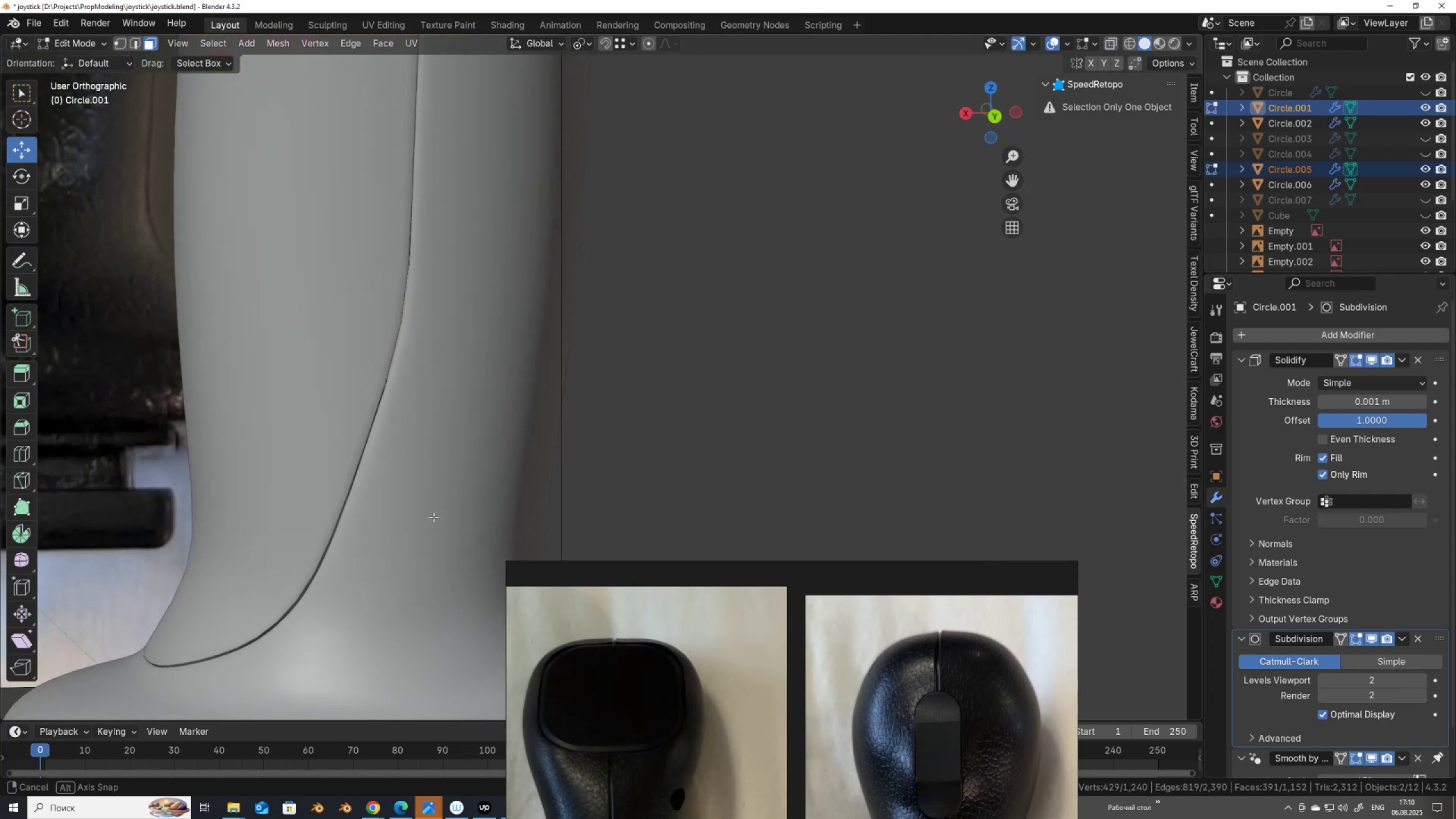 
key(Tab)
 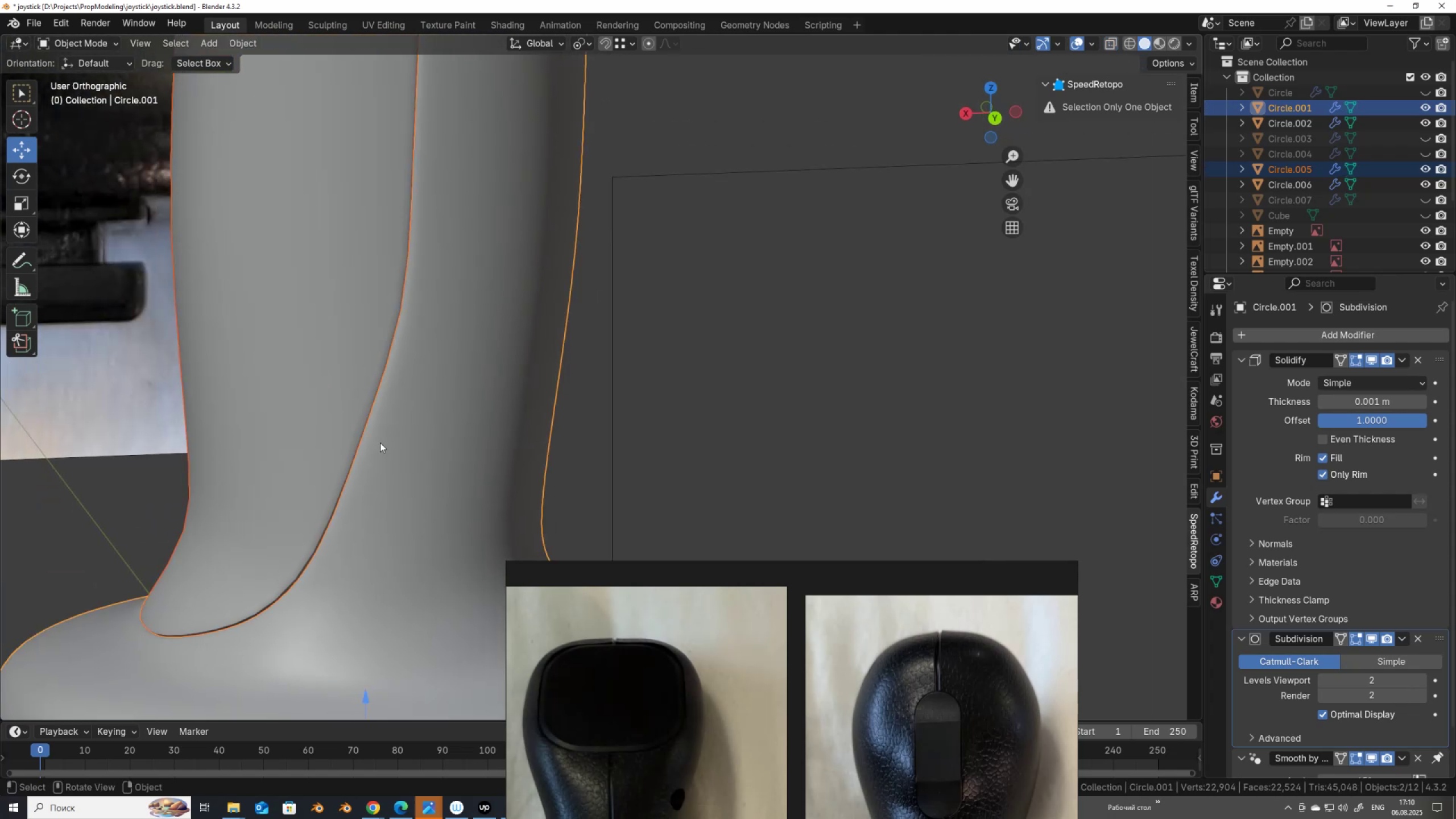 
key(Alt+AltLeft)
 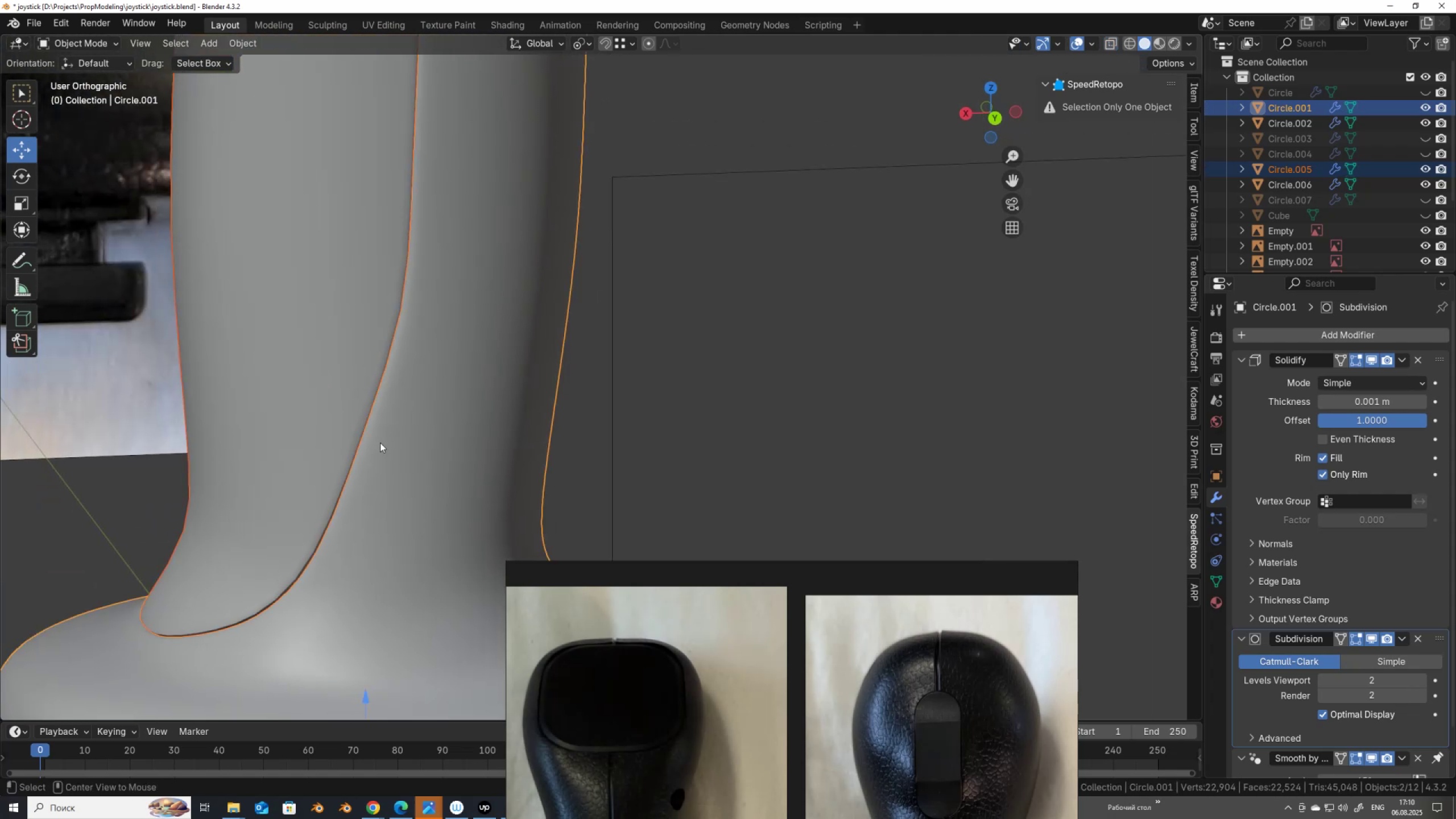 
key(Z)
 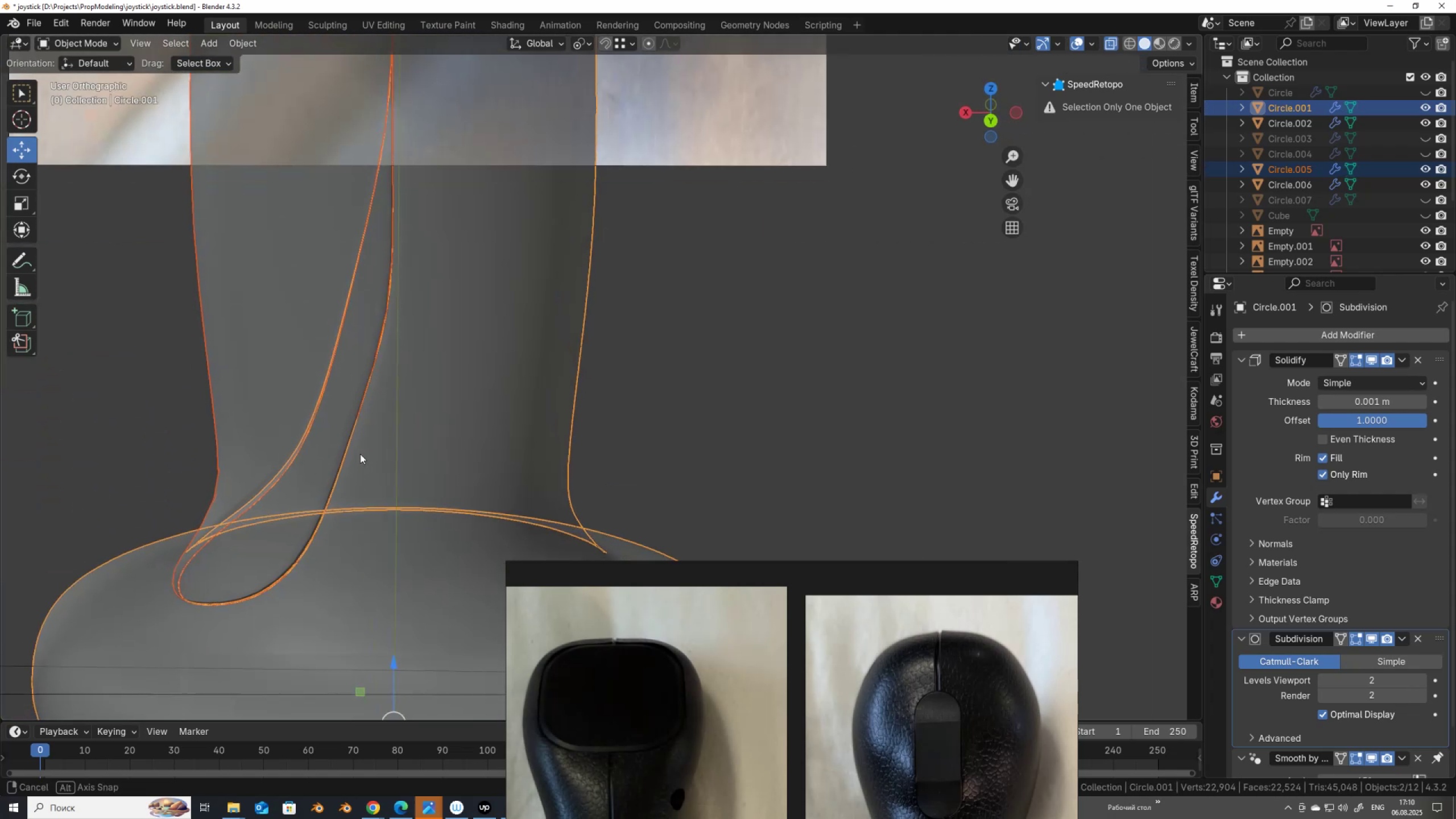 
key(Tab)
 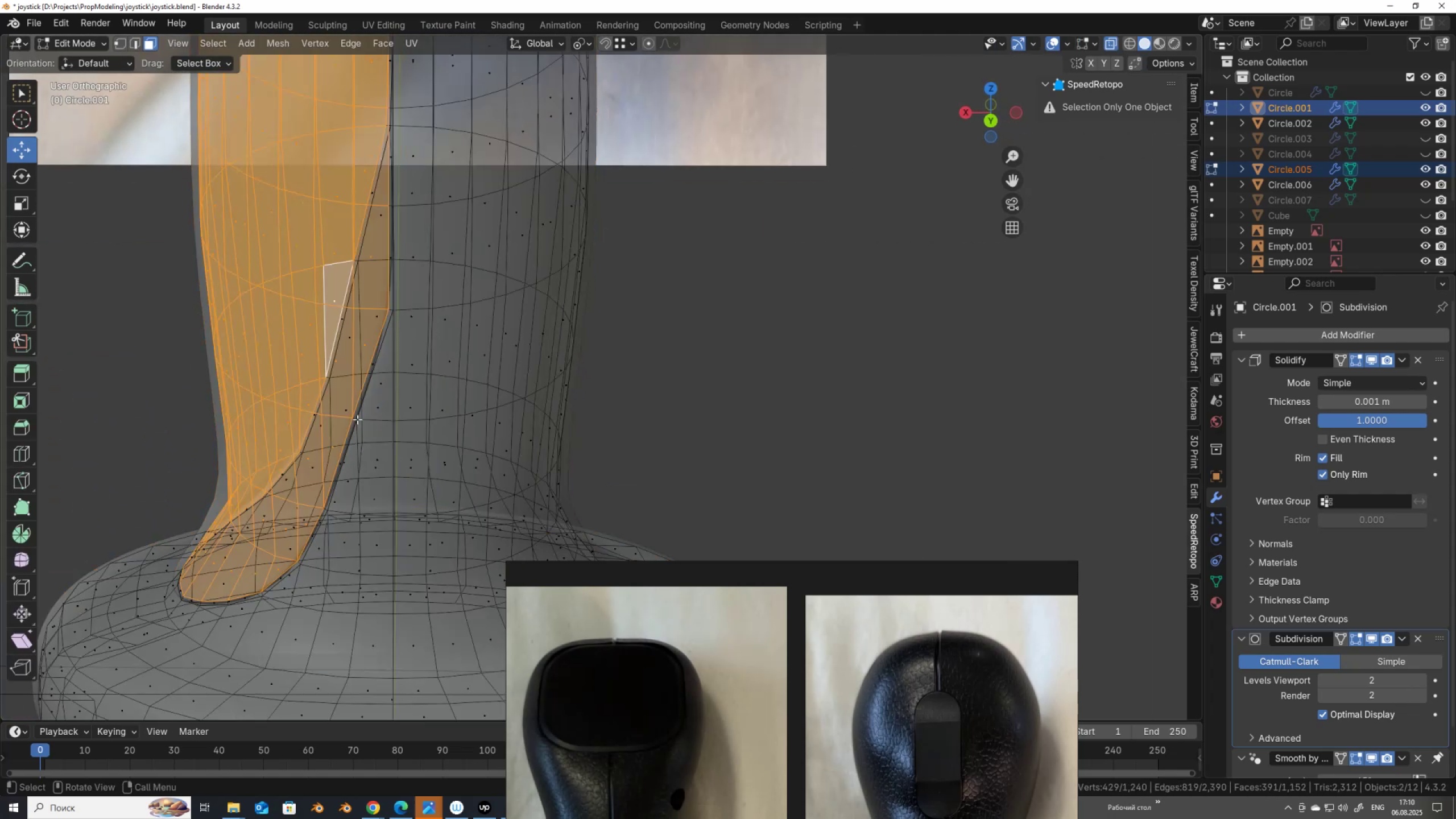 
scroll: coordinate [355, 412], scroll_direction: up, amount: 1.0
 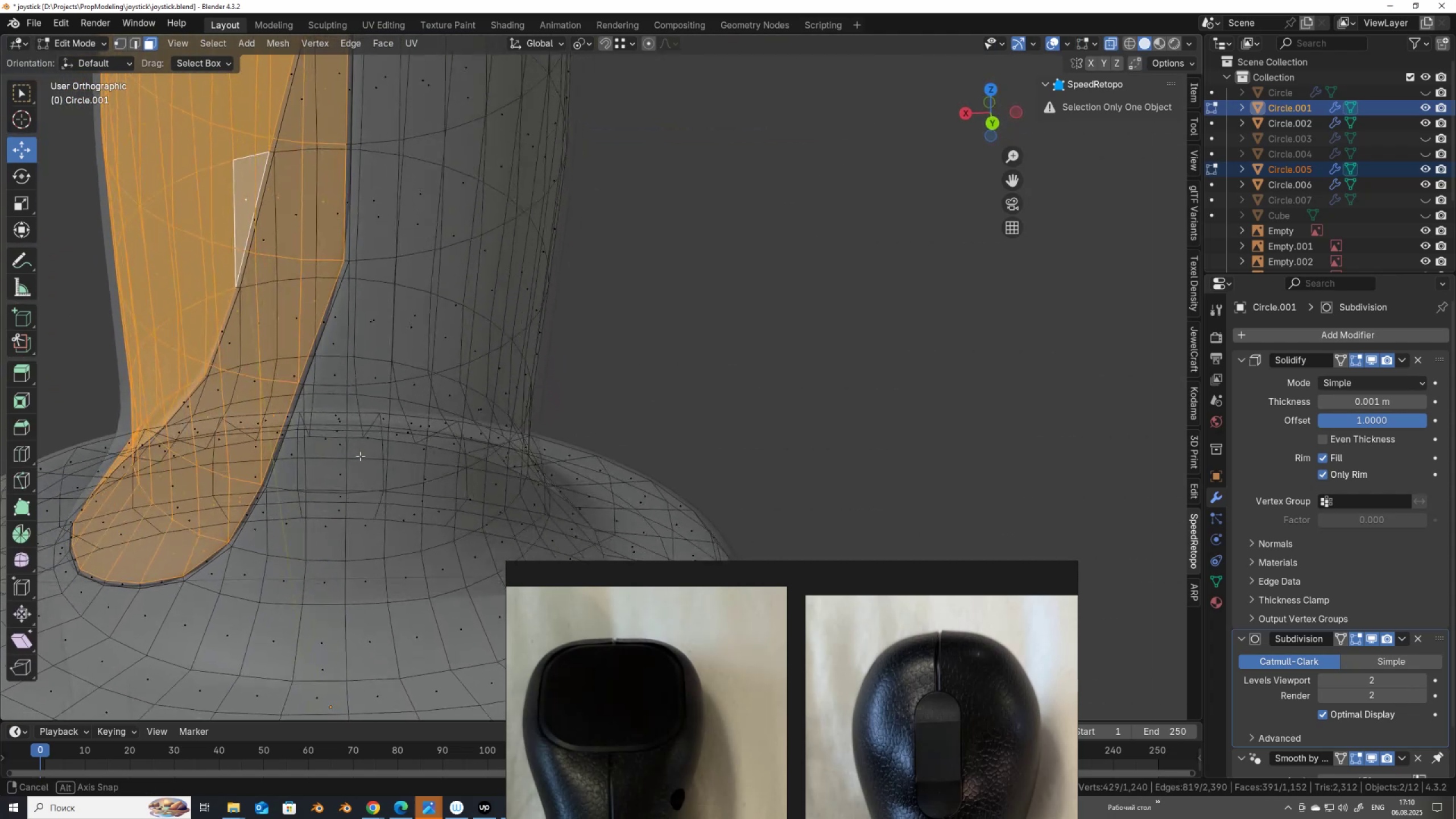 
wait(6.7)
 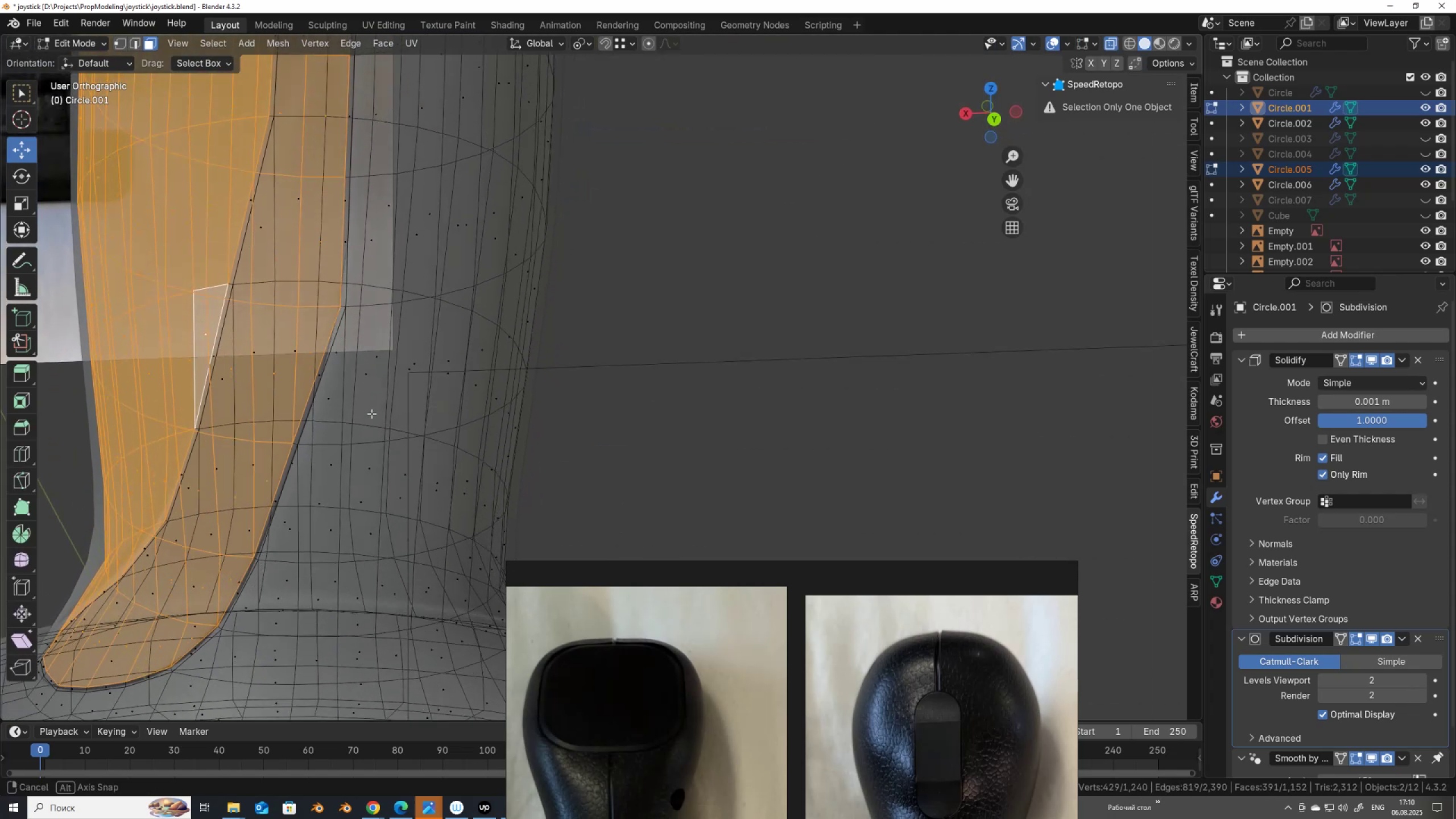 
key(Control+ControlLeft)
 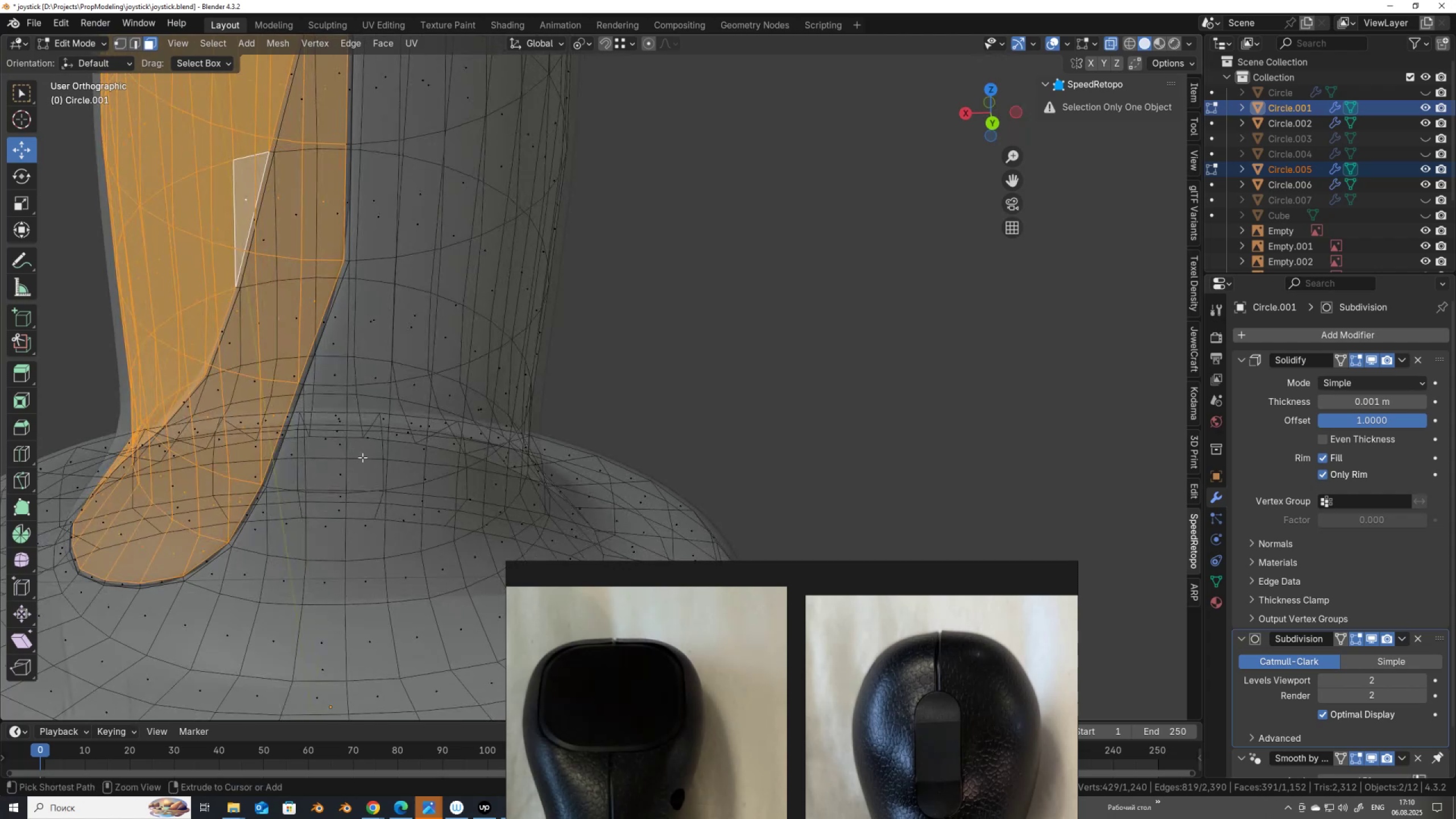 
key(Control+Z)
 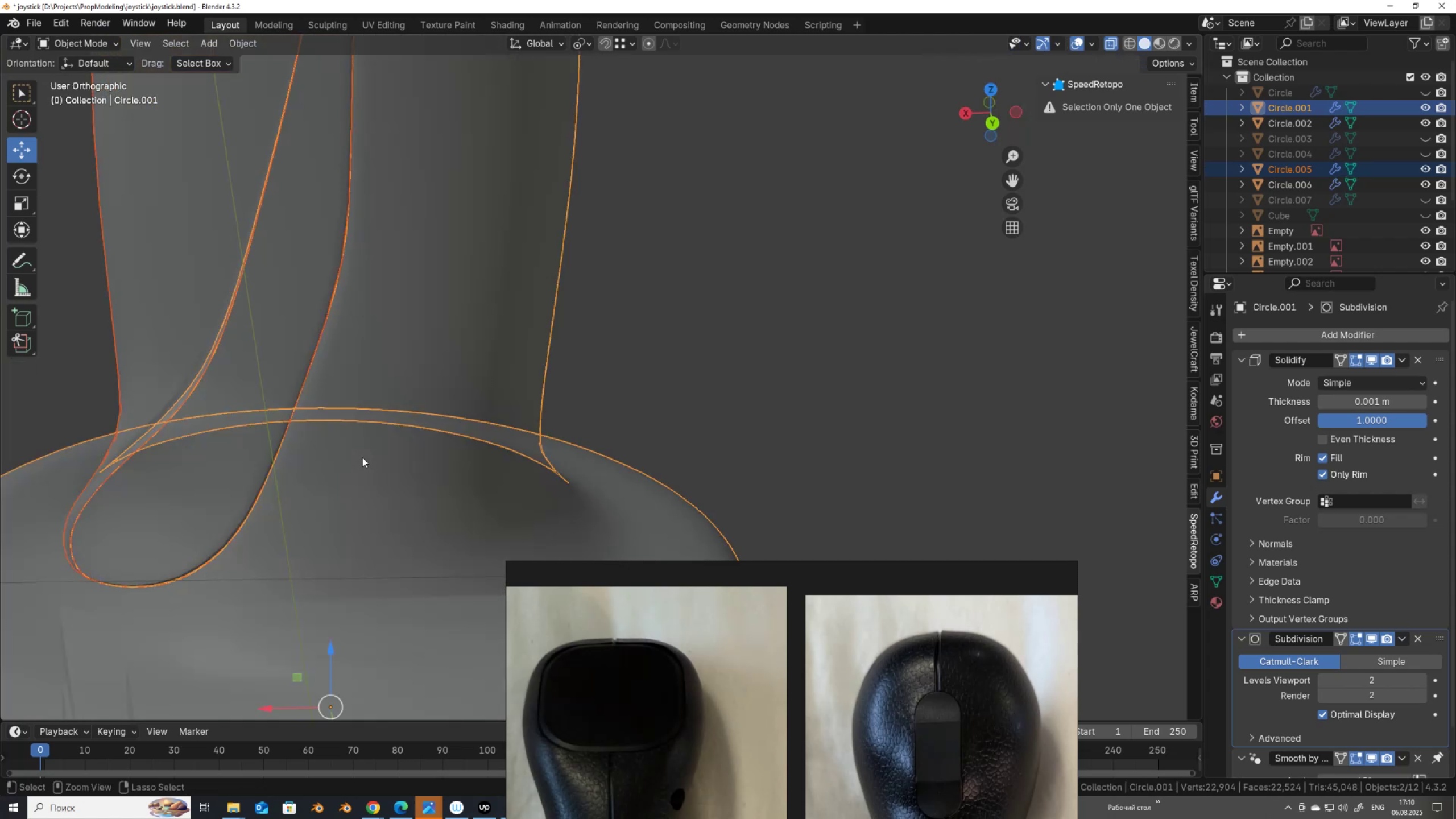 
key(Control+Z)
 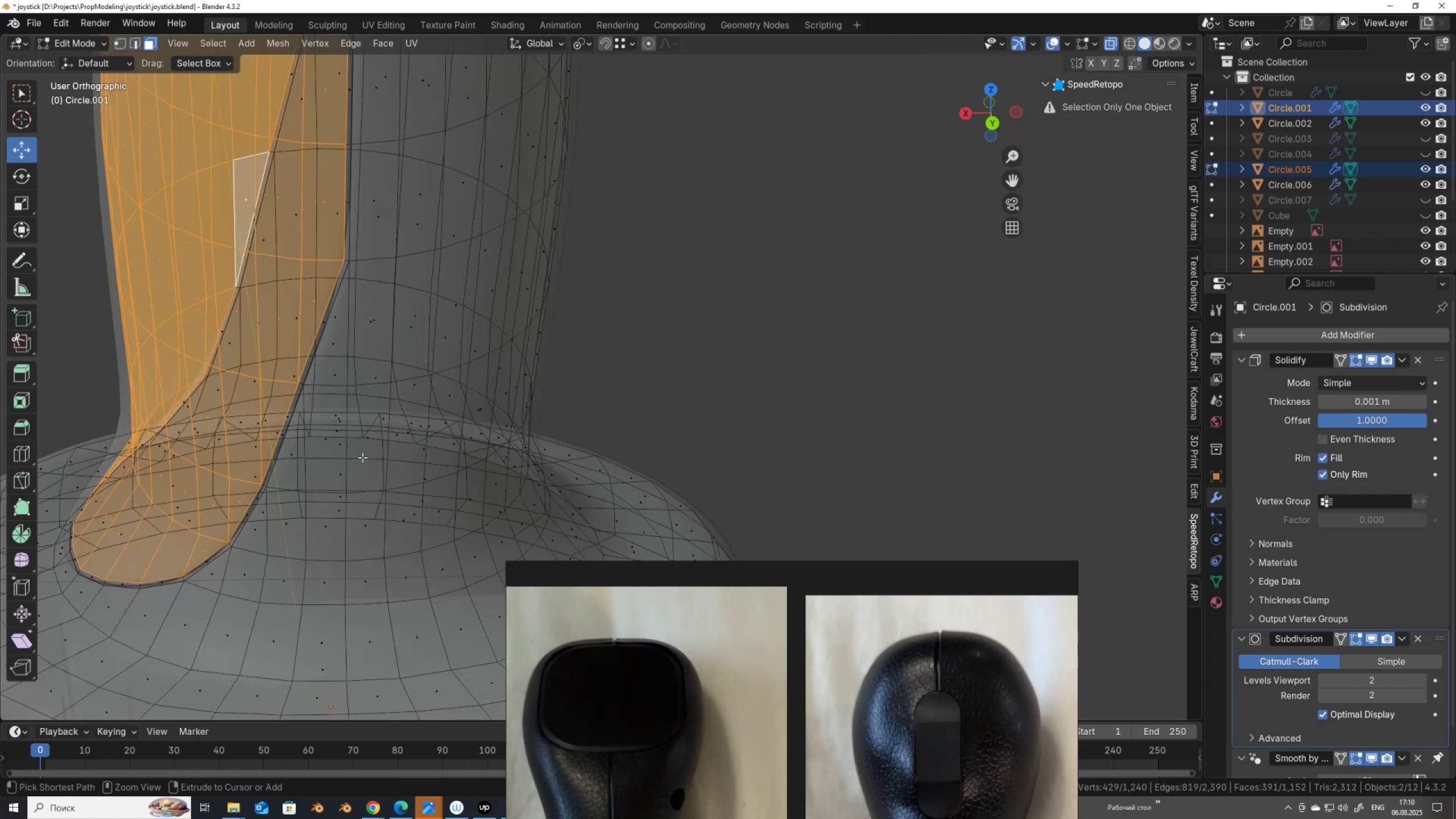 
key(Control+Z)
 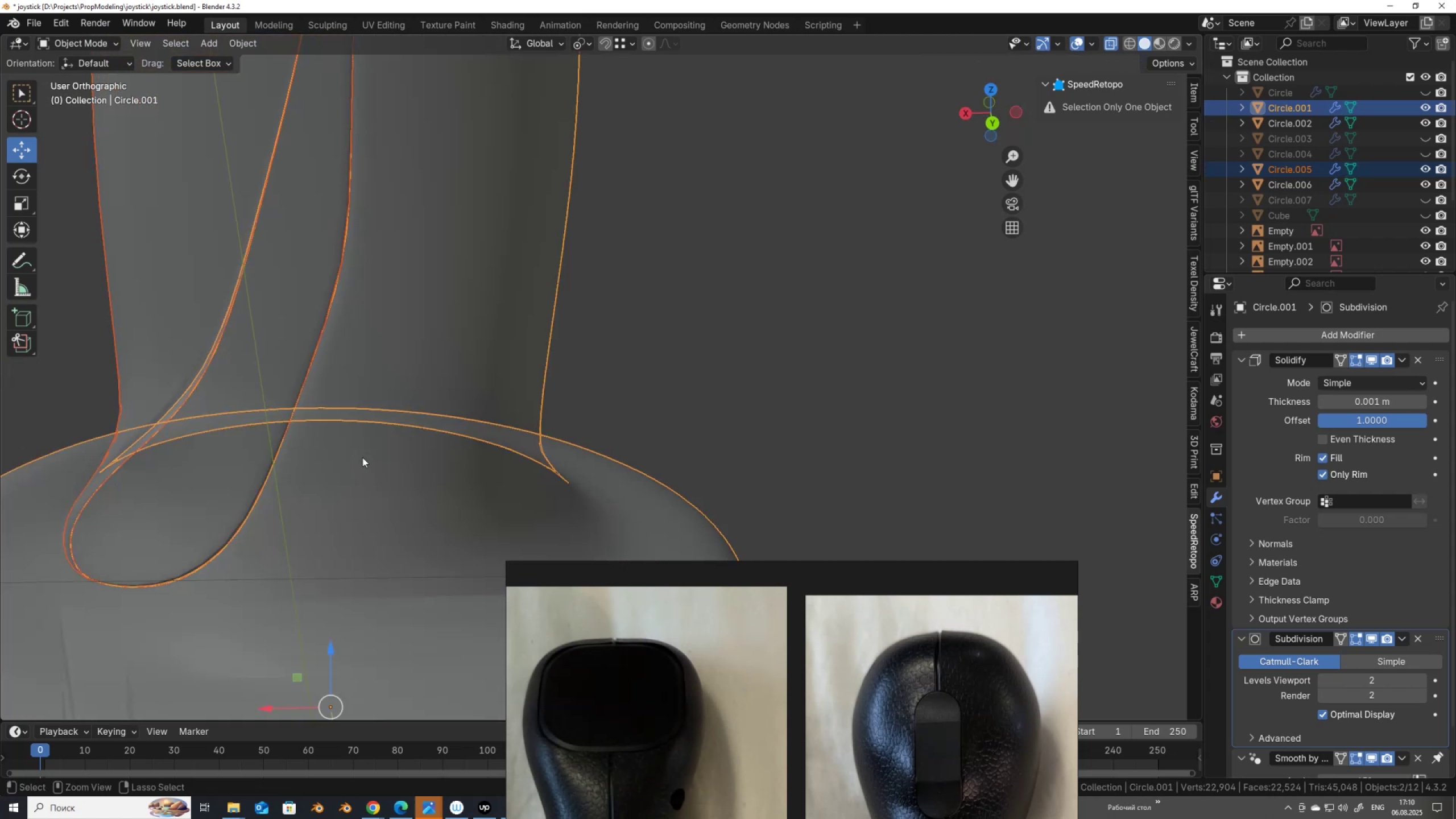 
key(Control+Z)
 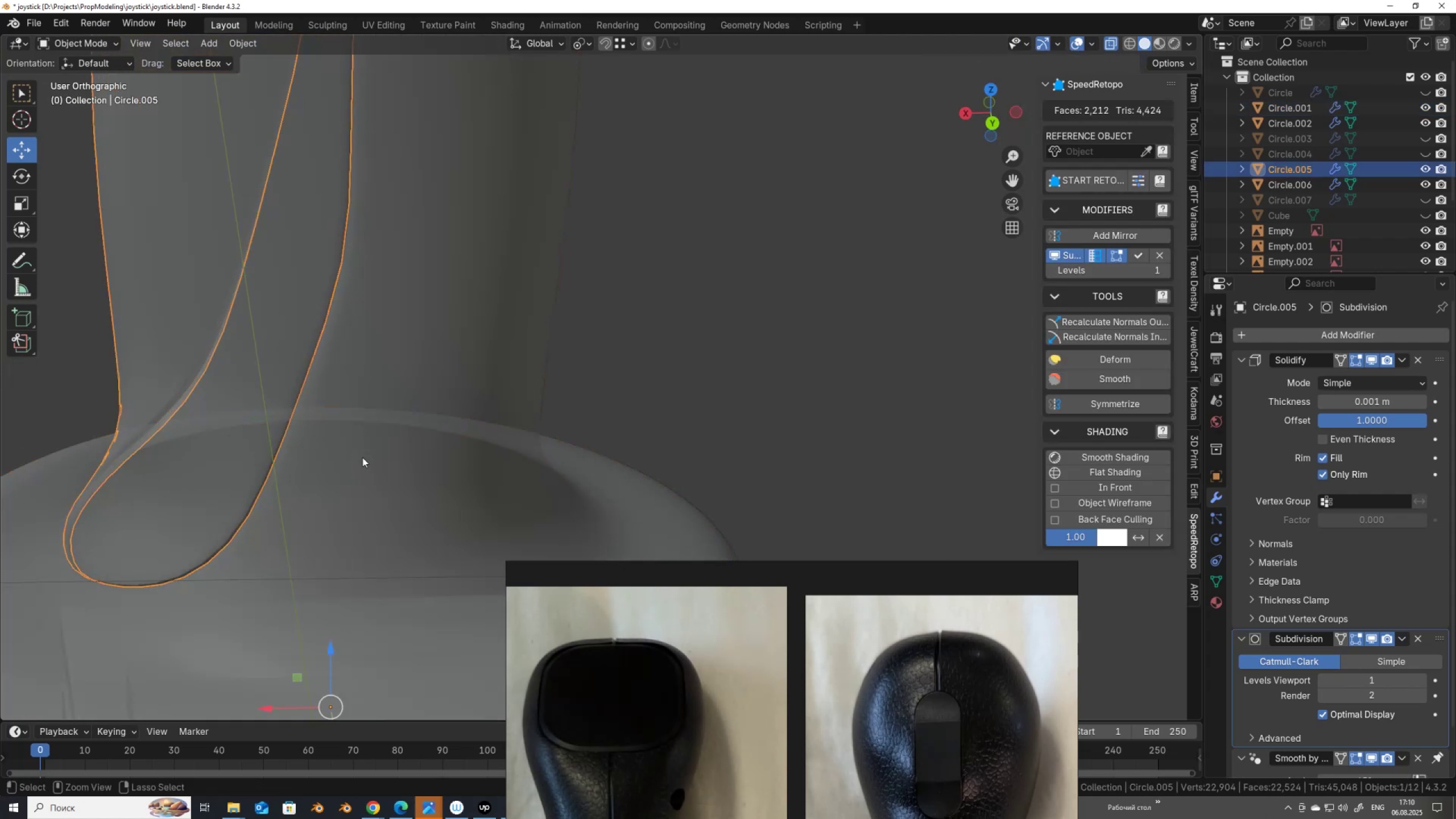 
key(Control+Z)
 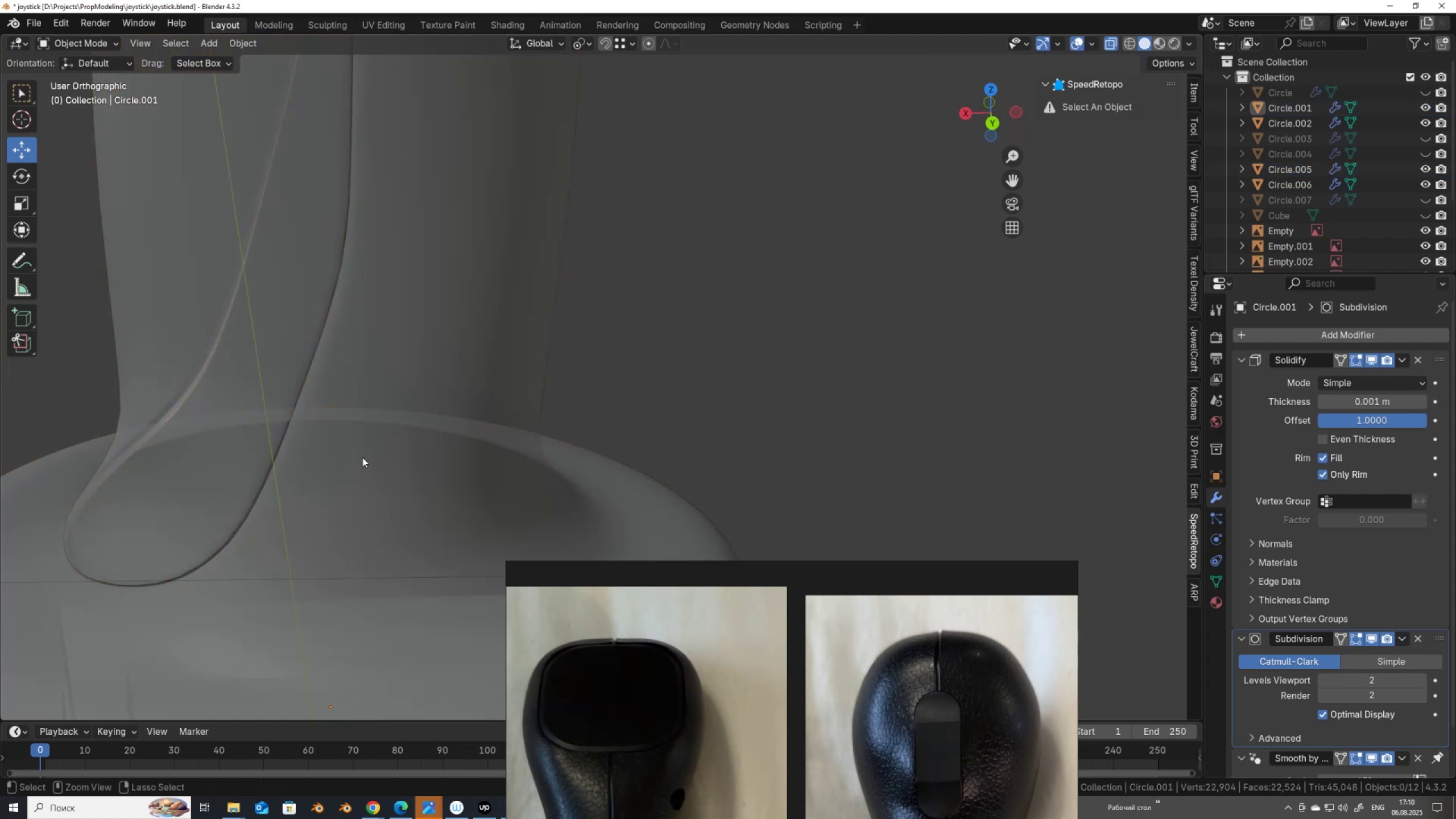 
key(Control+Z)
 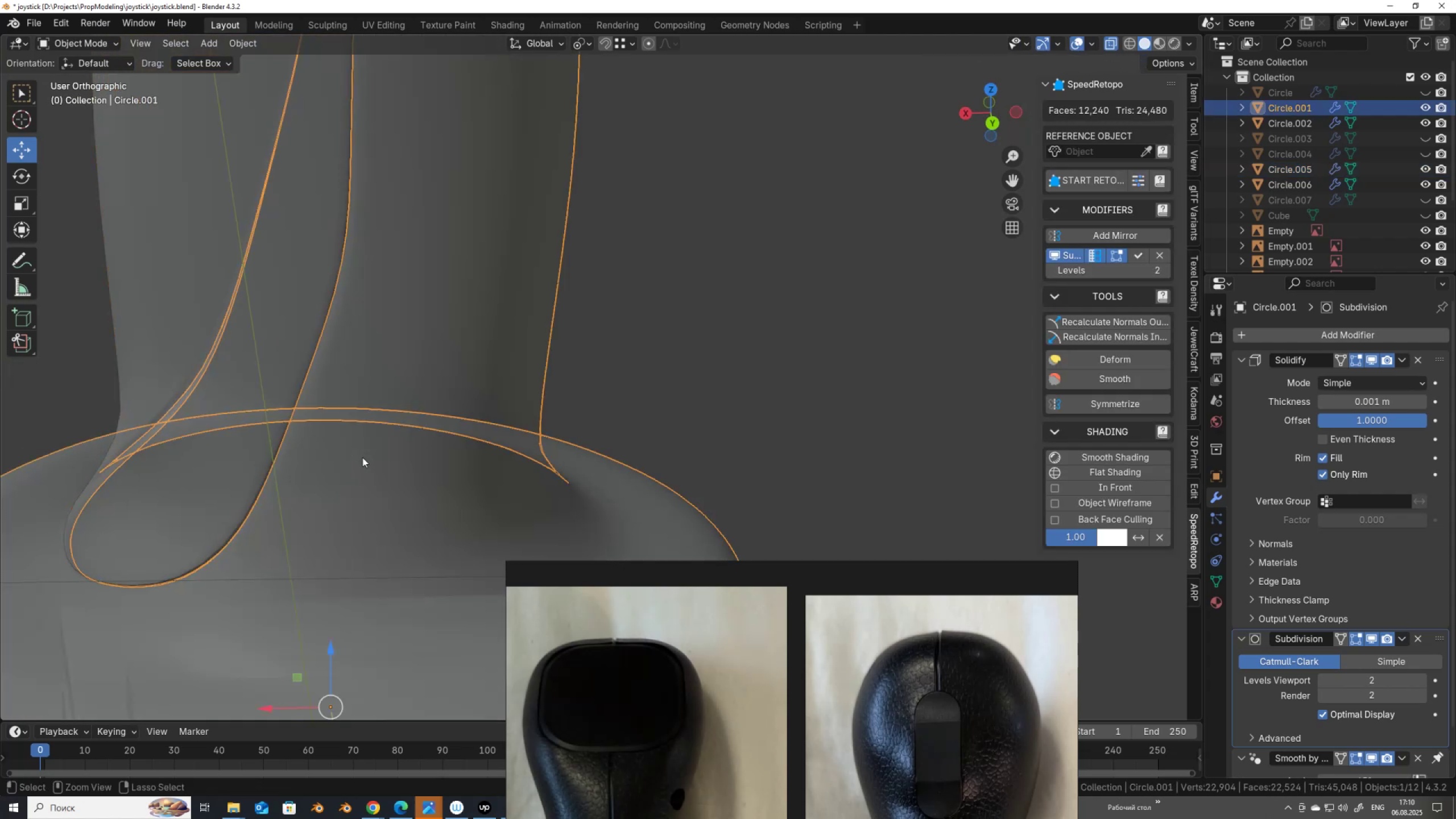 
key(Control+Z)
 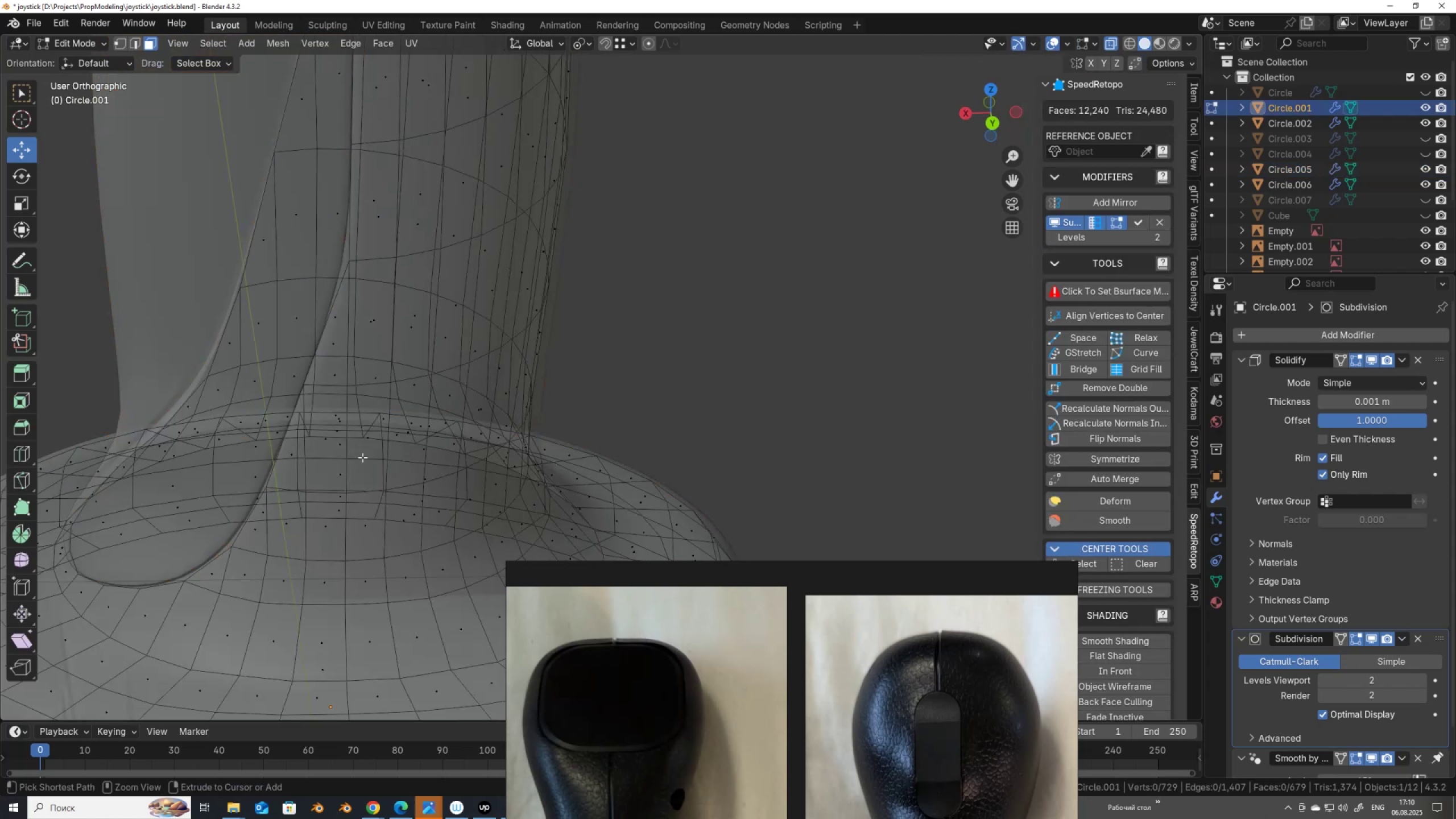 
key(Control+Z)
 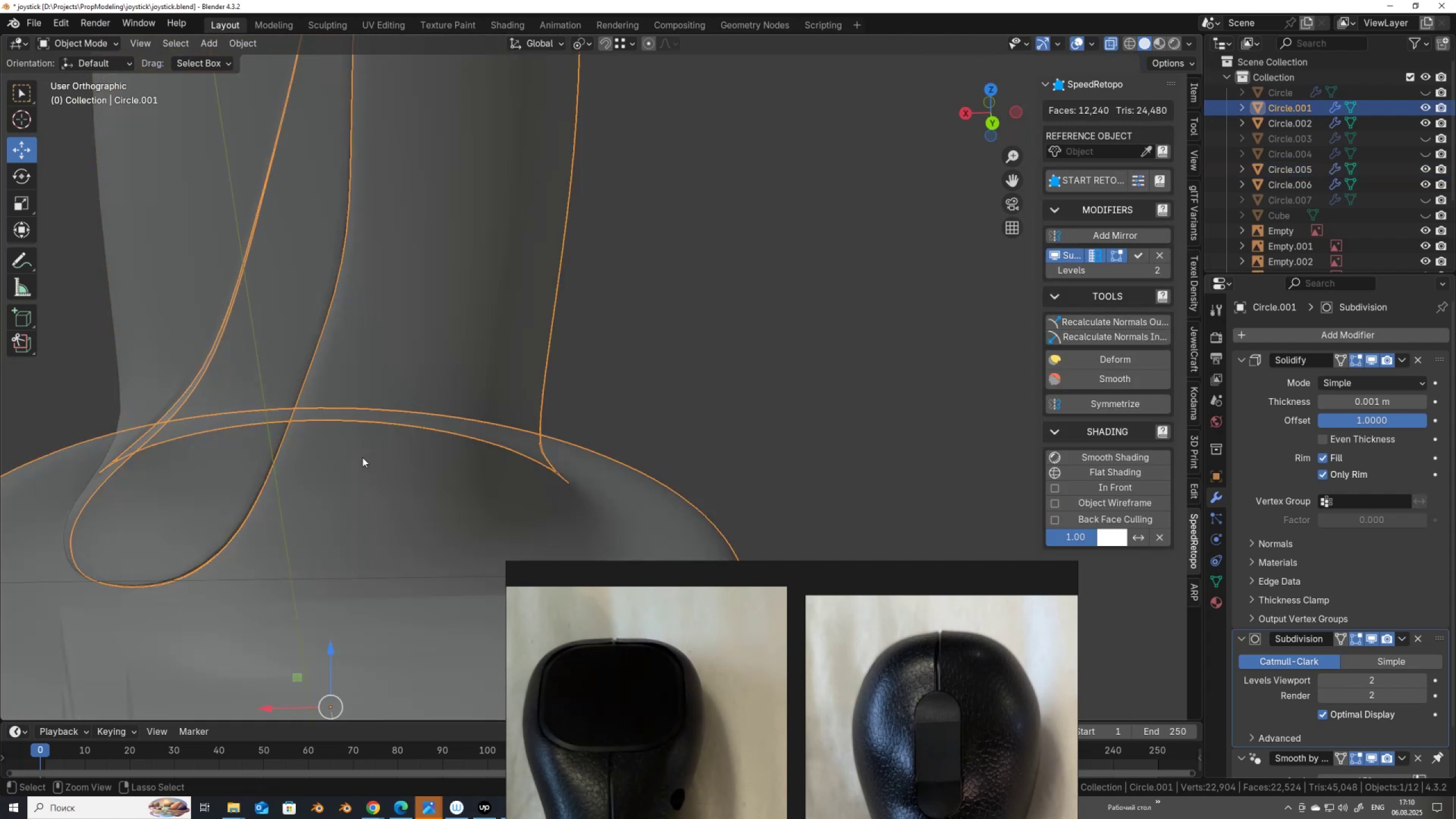 
key(Control+Z)
 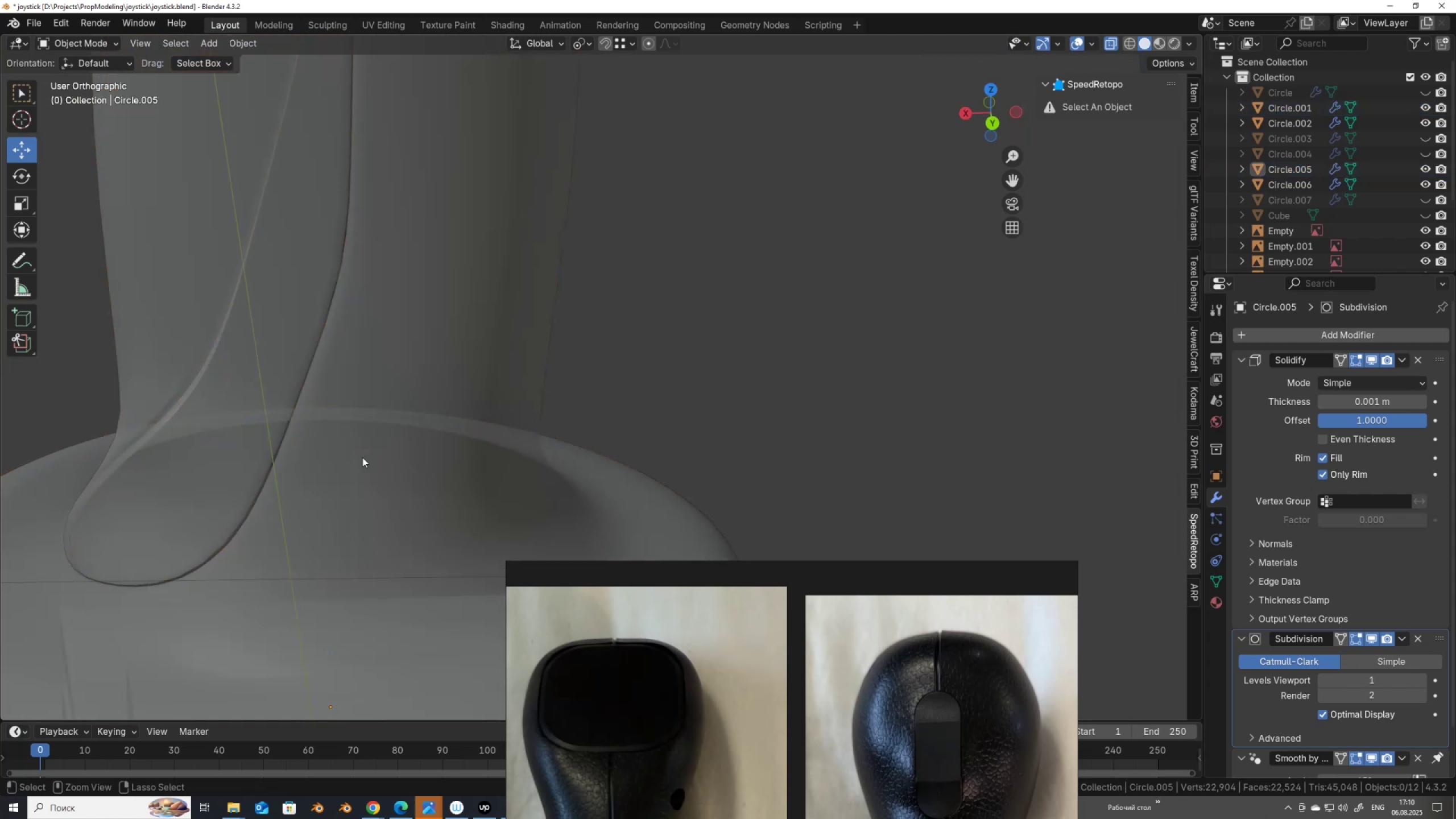 
key(Control+Z)
 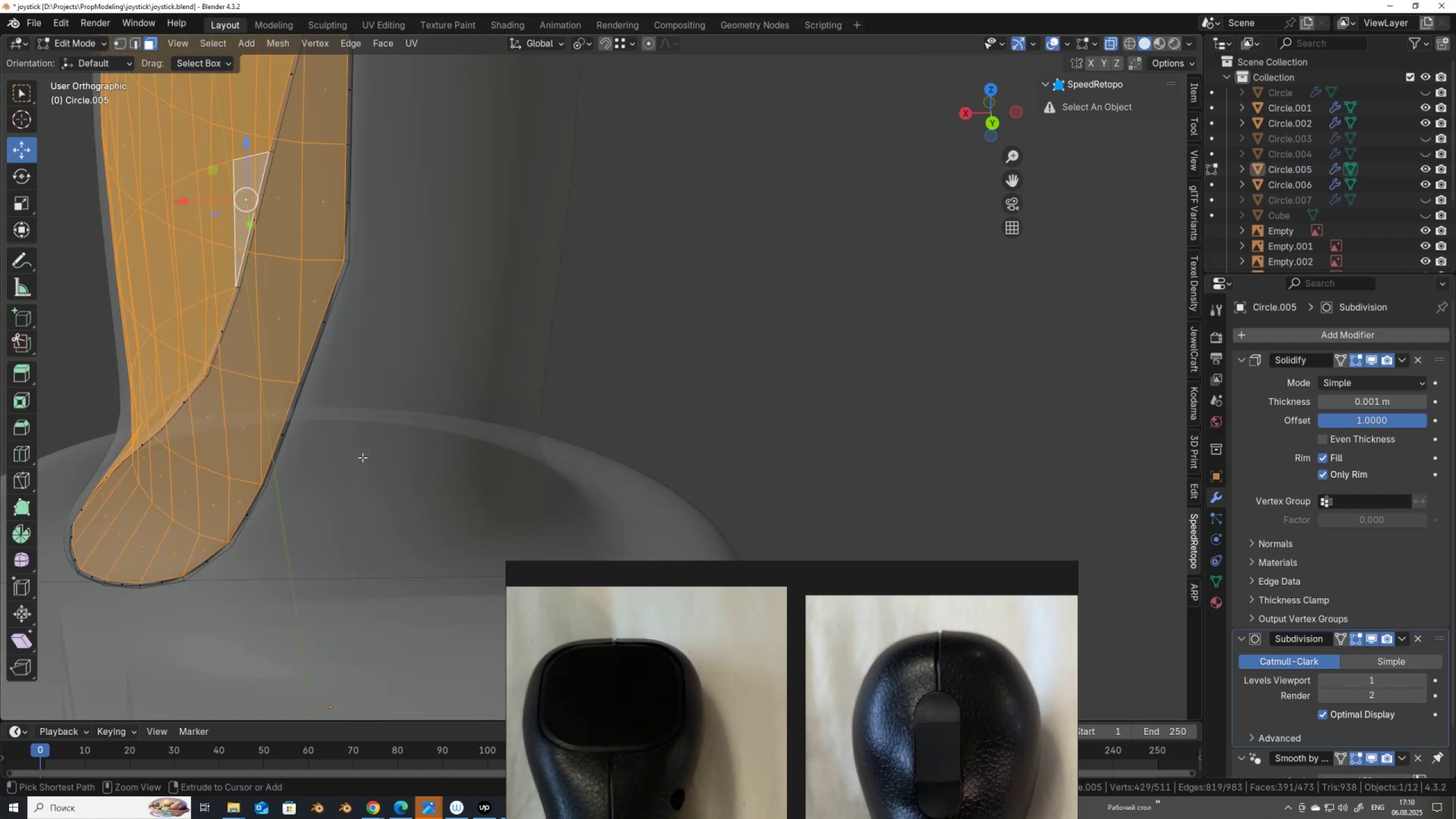 
key(Control+Z)
 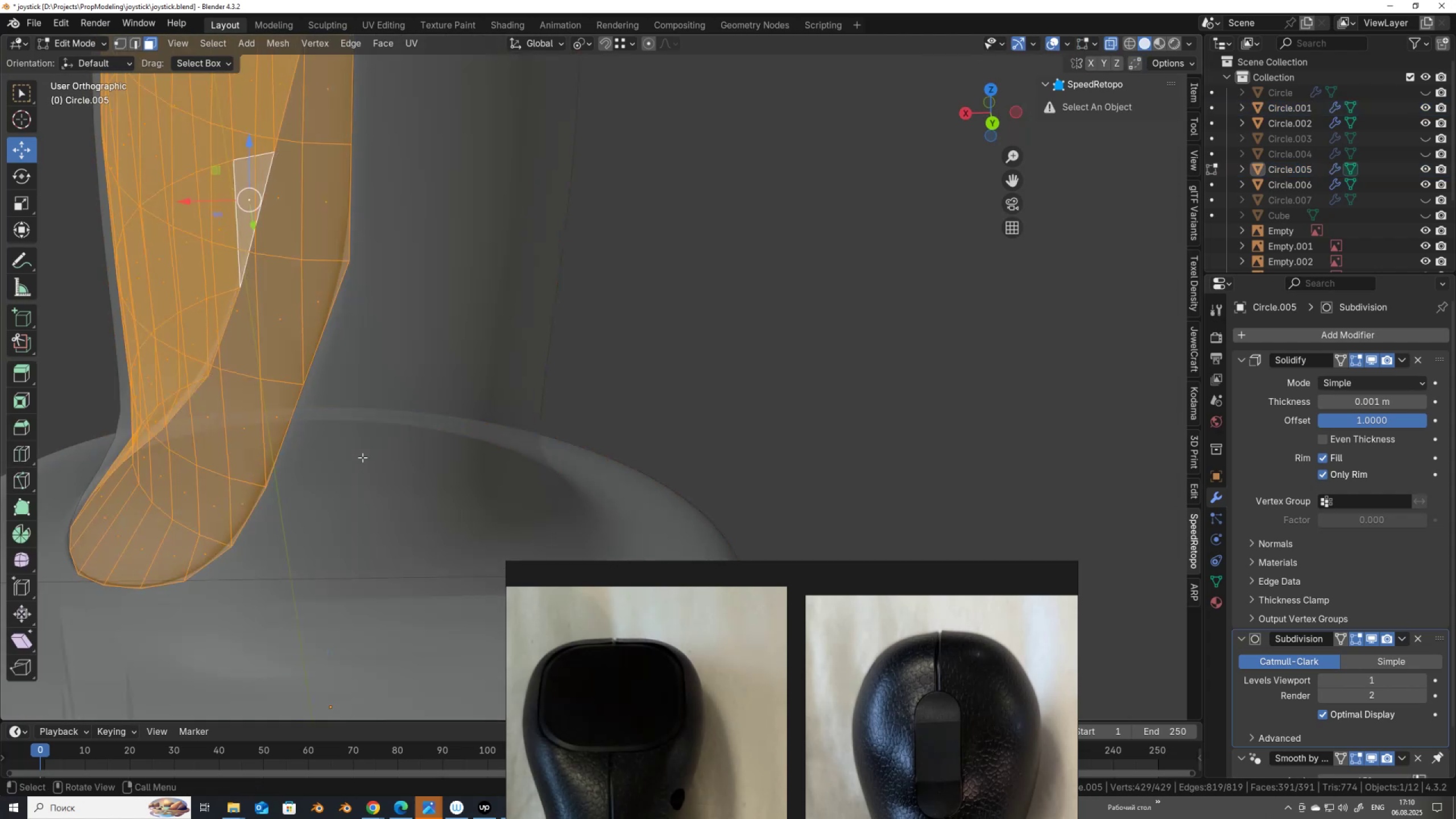 
key(Tab)
 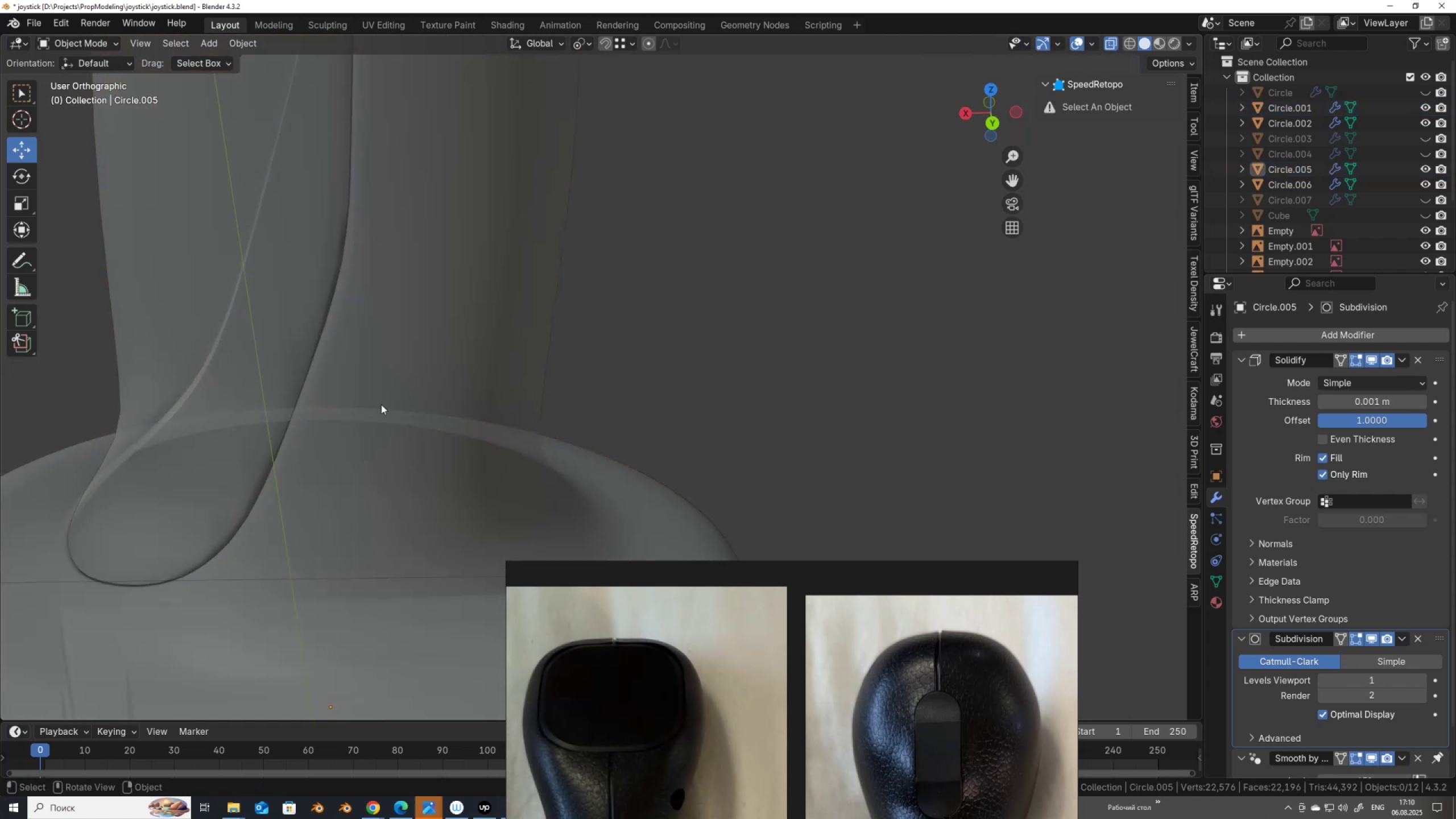 
hold_key(key=ShiftLeft, duration=0.45)
left_click([391, 375])
 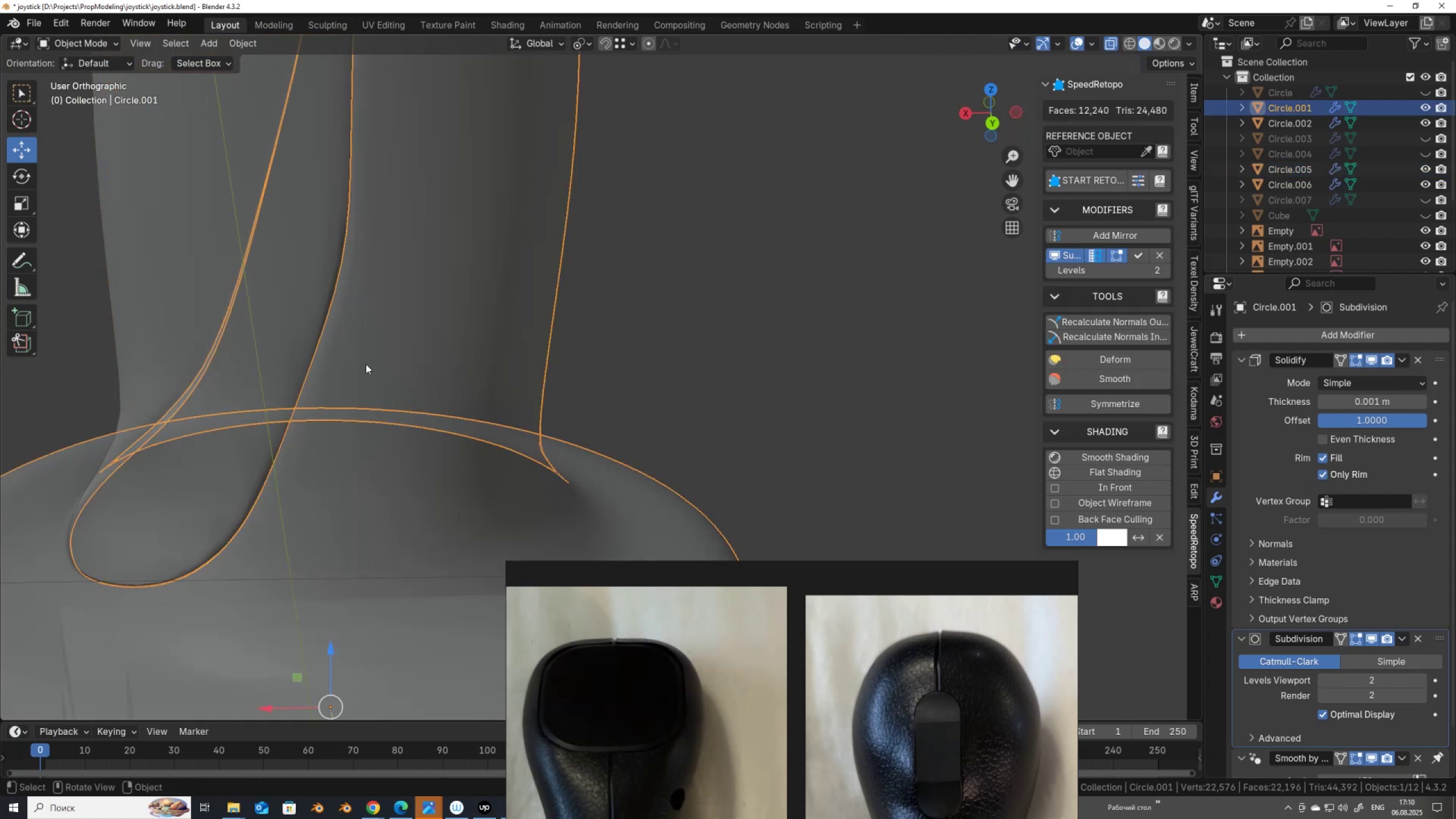 
hold_key(key=ShiftLeft, duration=0.34)
left_click([237, 278])
 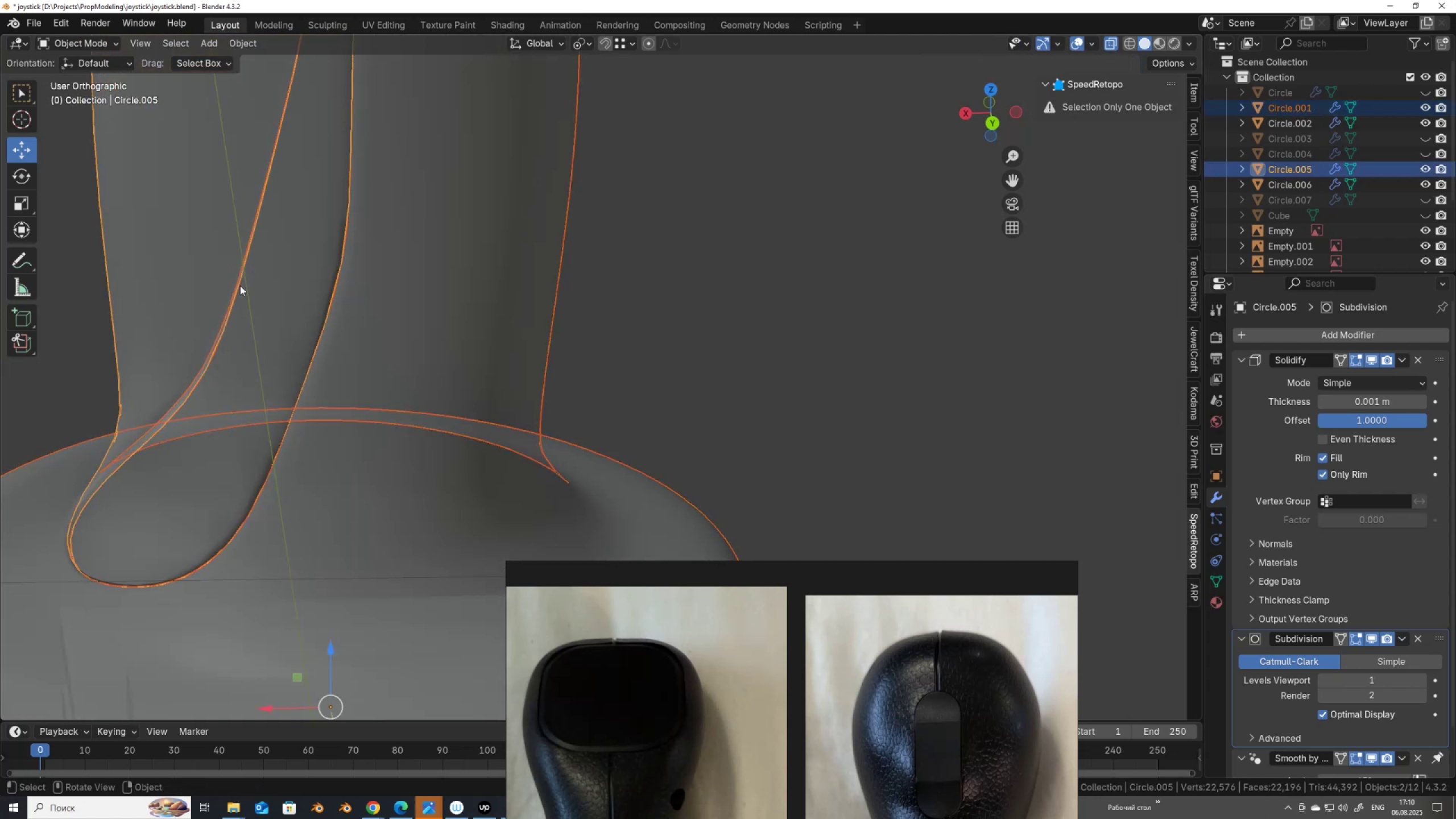 
key(Tab)
 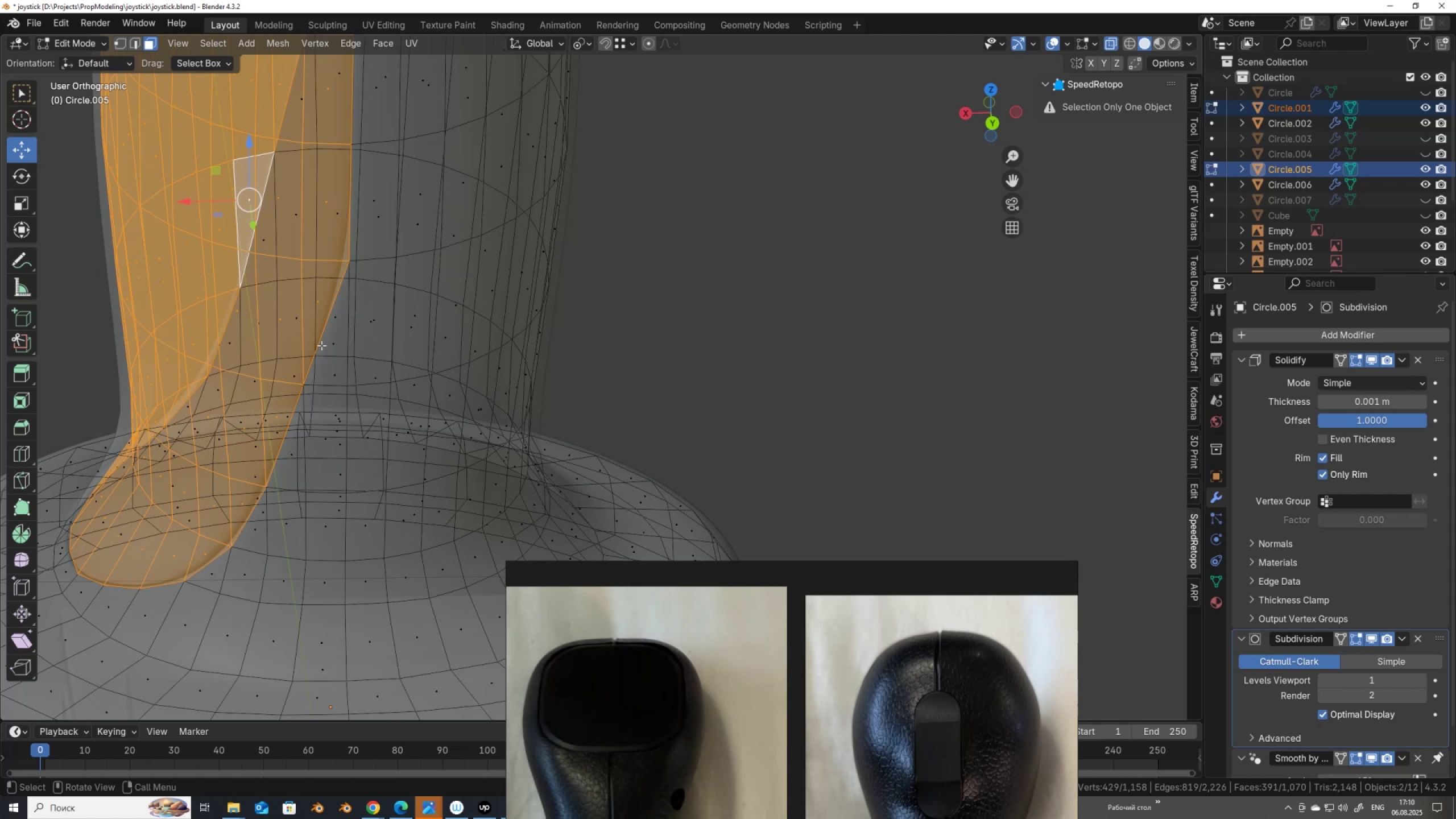 
key(1)
 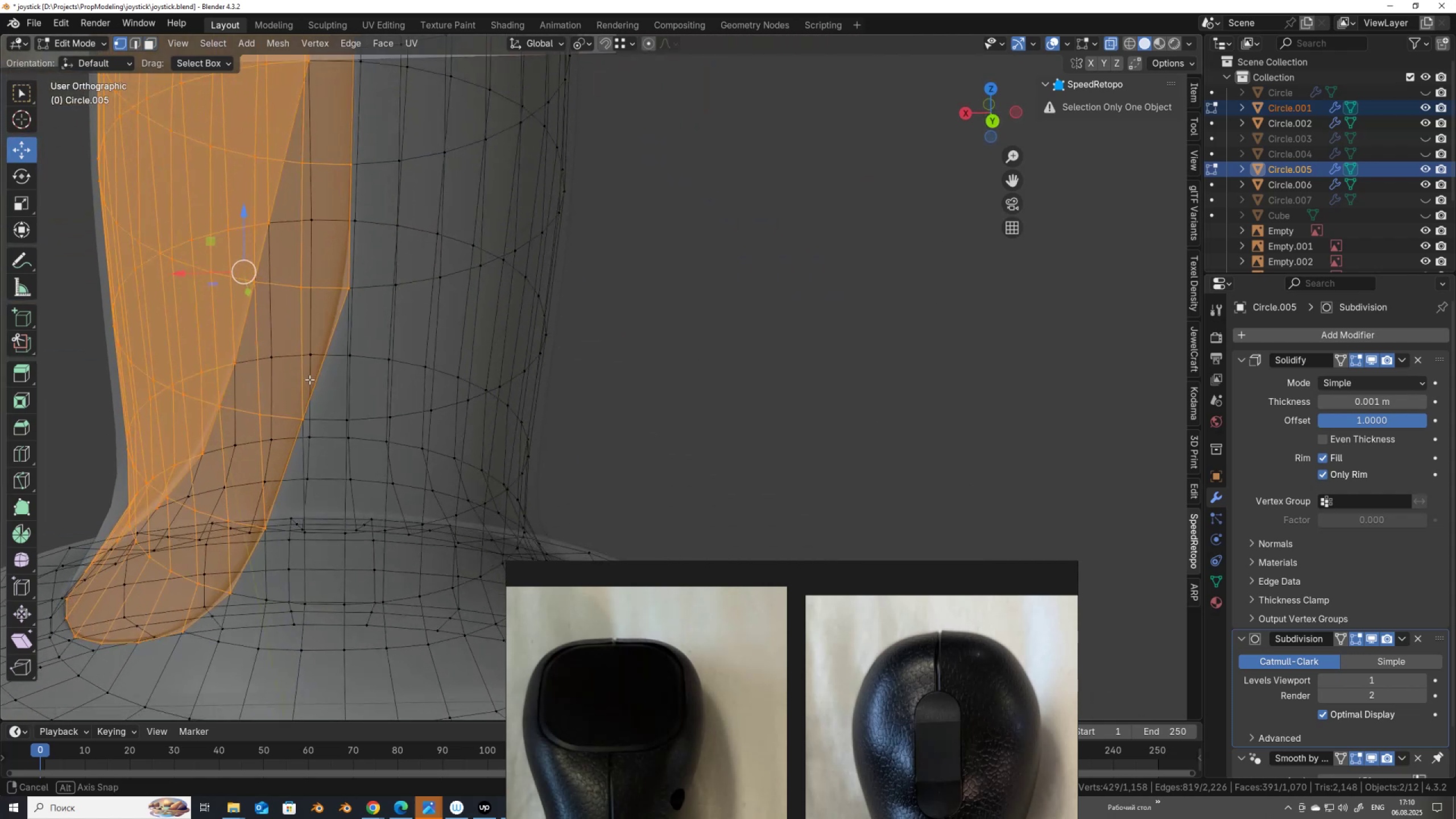 
left_click_drag(start_coordinate=[315, 424], to_coordinate=[293, 412])
 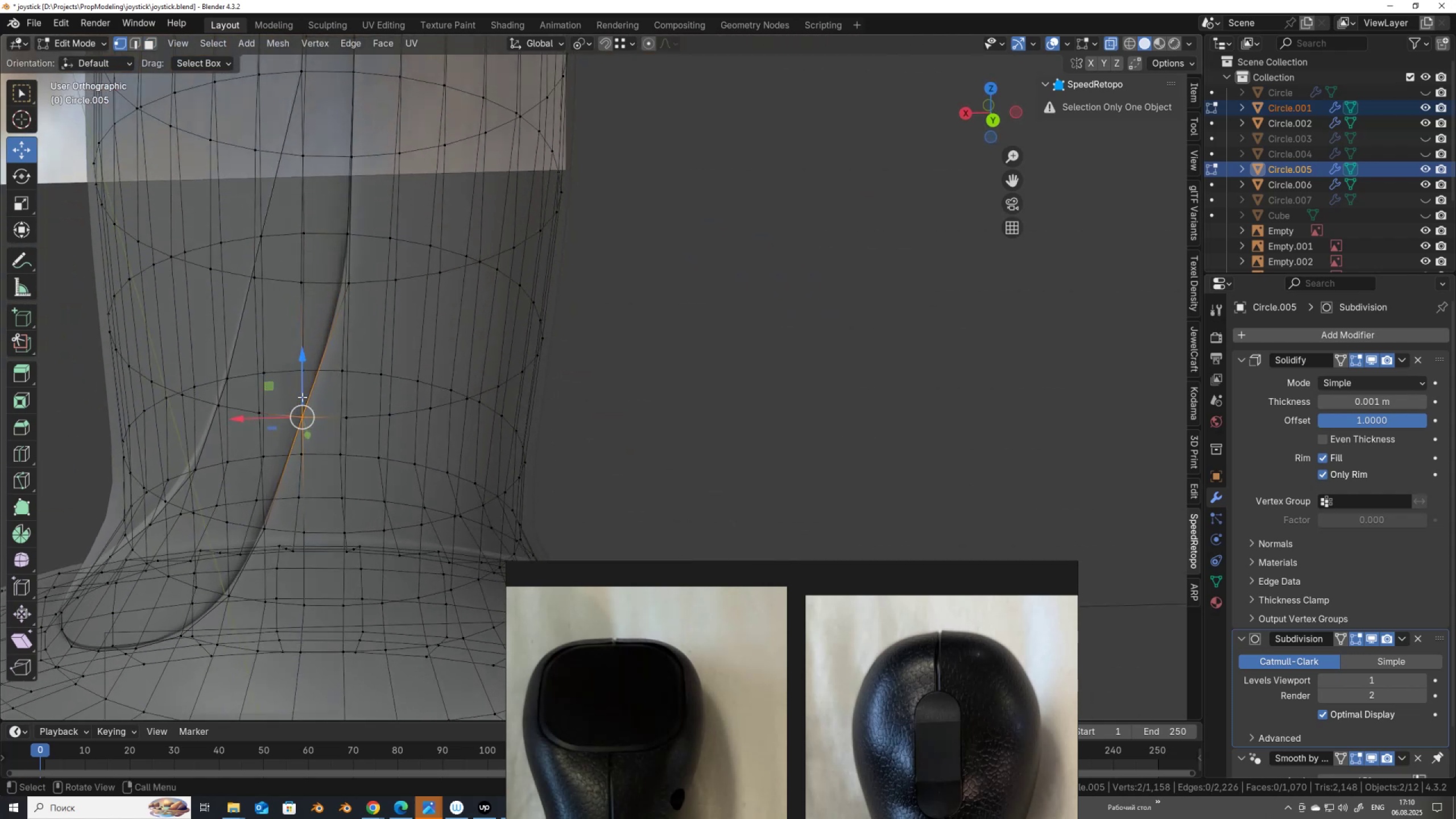 
left_click_drag(start_coordinate=[264, 416], to_coordinate=[283, 431])
 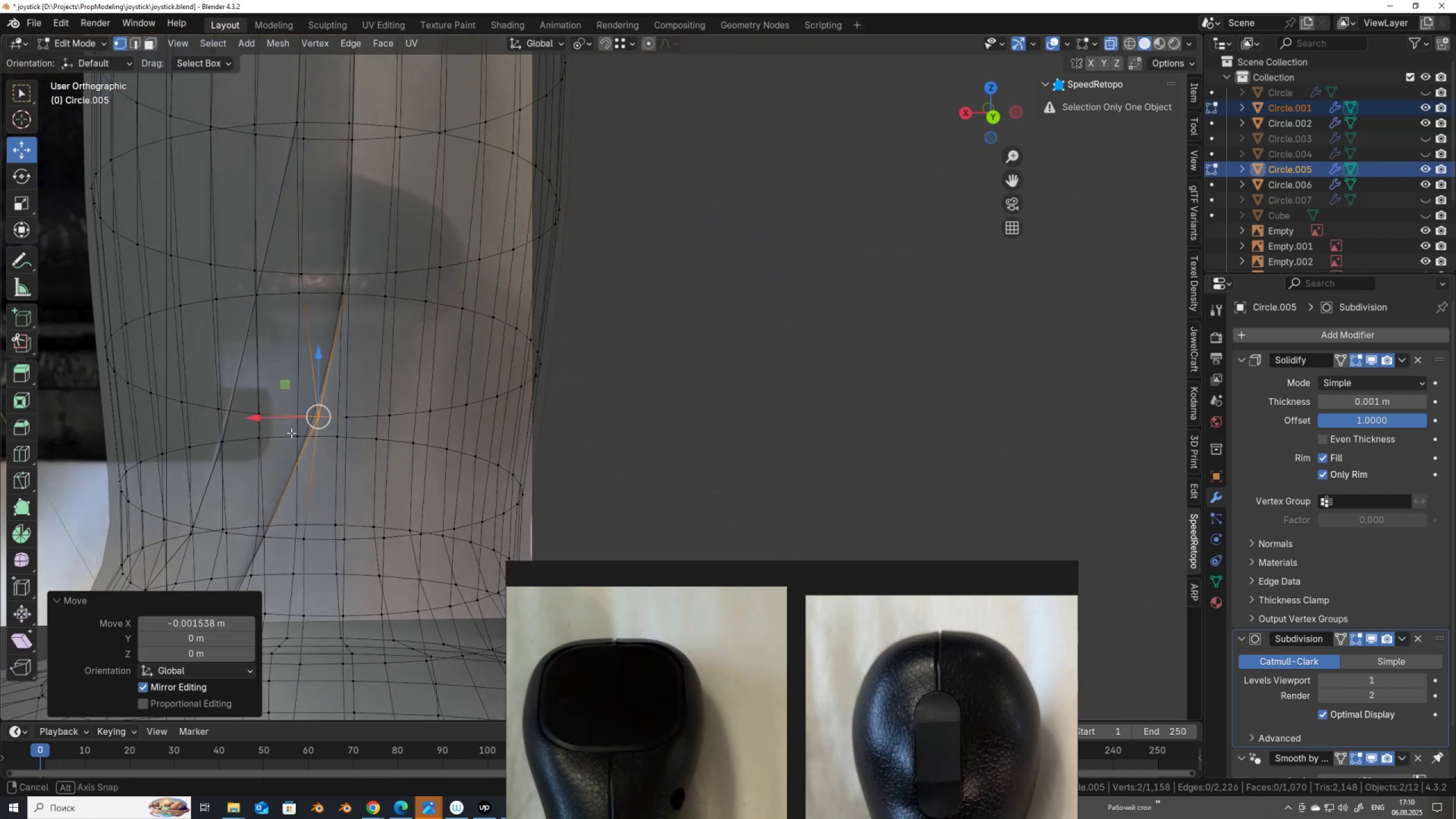 
hold_key(key=ShiftLeft, duration=0.53)
 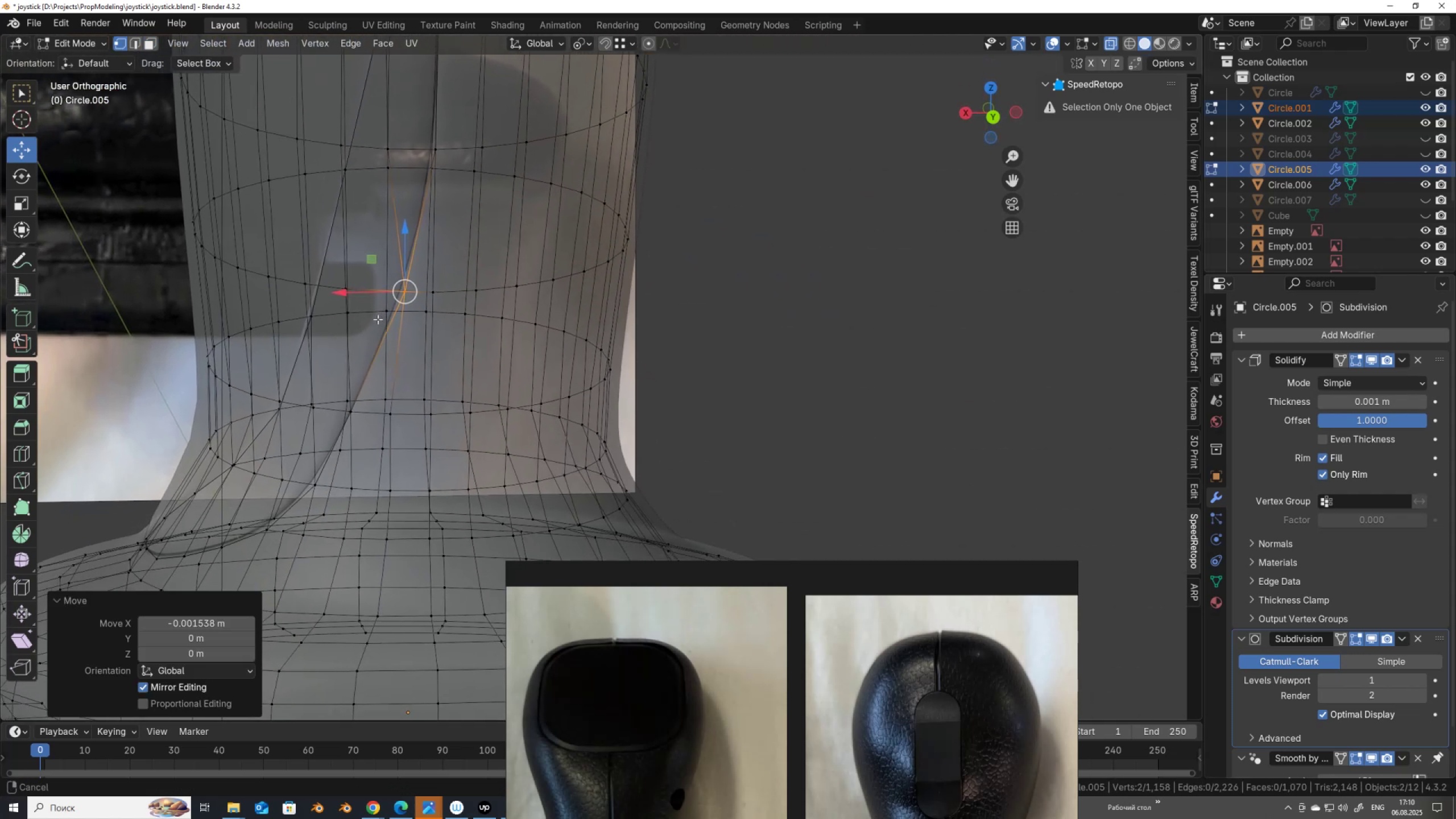 
scroll: coordinate [371, 340], scroll_direction: up, amount: 2.0
 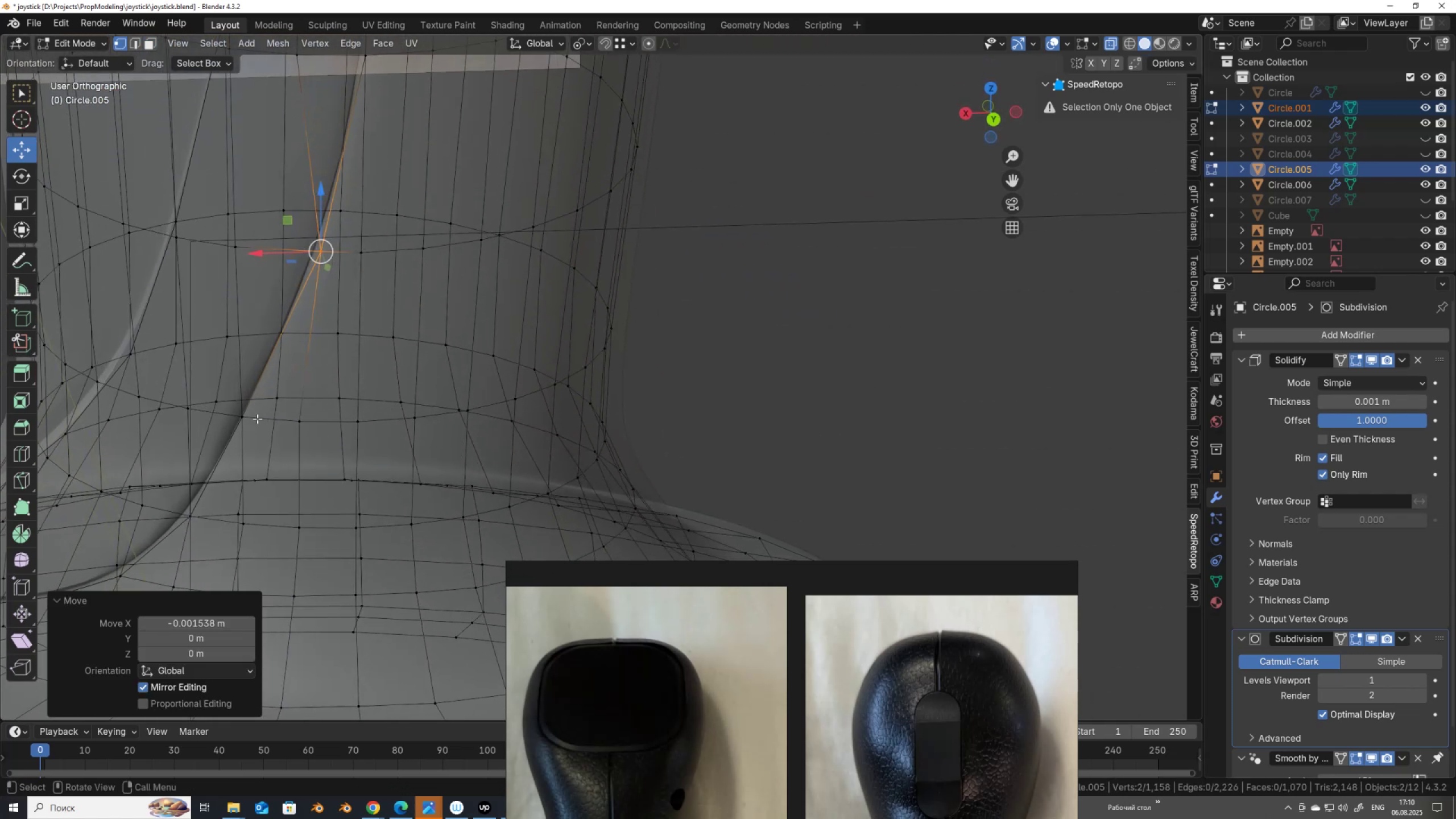 
left_click_drag(start_coordinate=[229, 404], to_coordinate=[254, 432])
 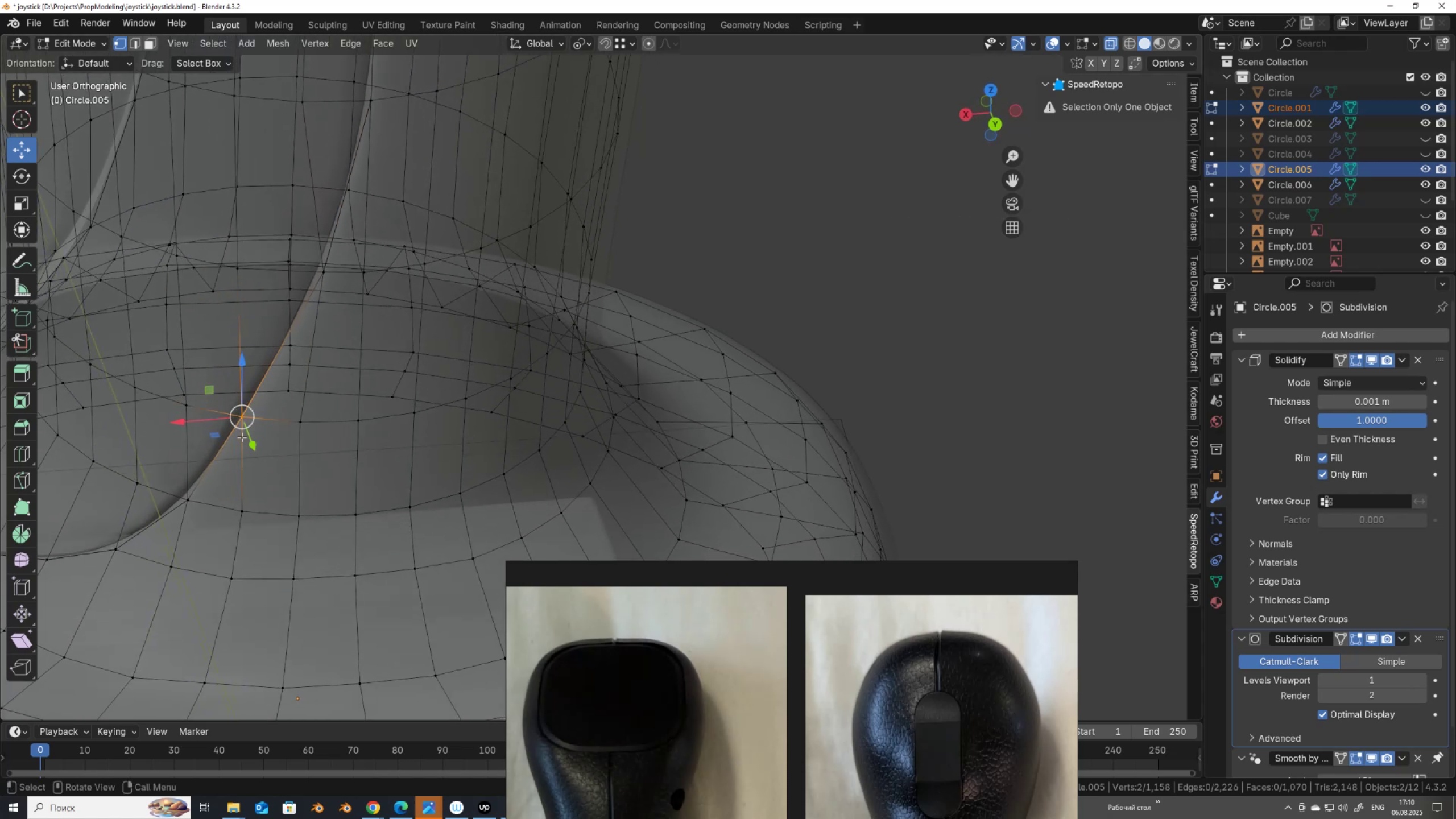 
left_click_drag(start_coordinate=[221, 434], to_coordinate=[233, 437])
 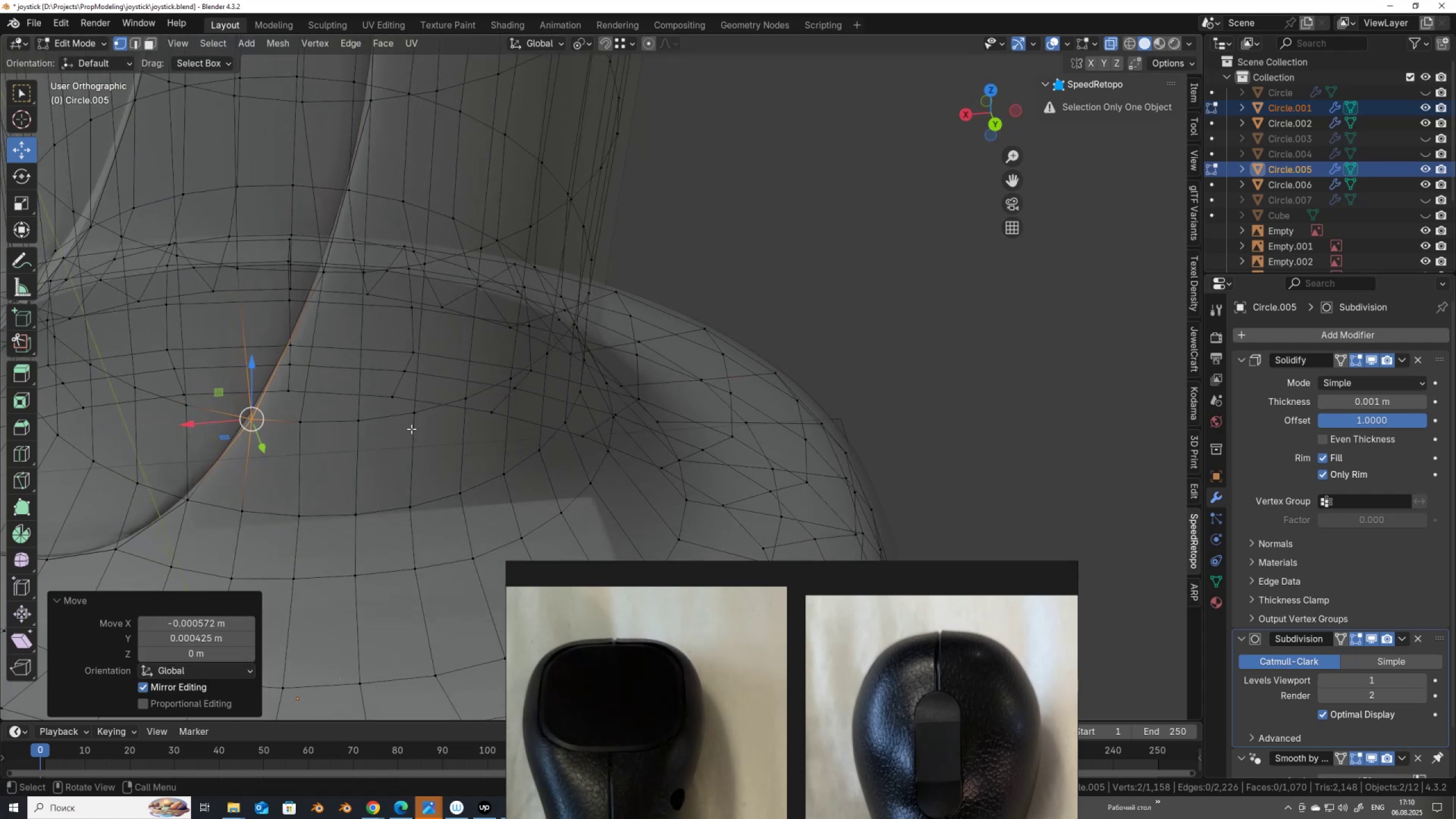 
scroll: coordinate [415, 425], scroll_direction: down, amount: 2.0
 